 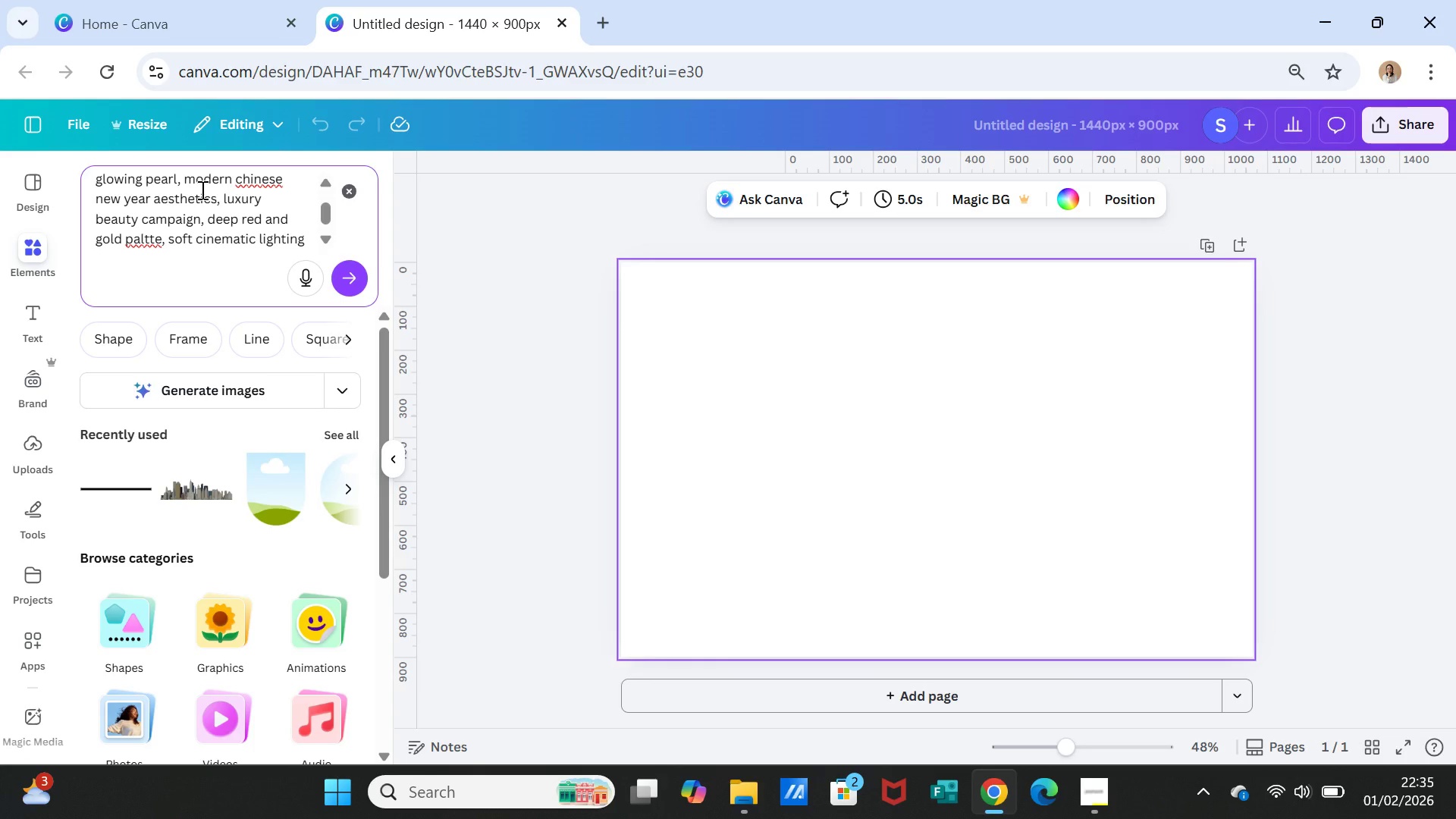 
left_click([359, 273])
 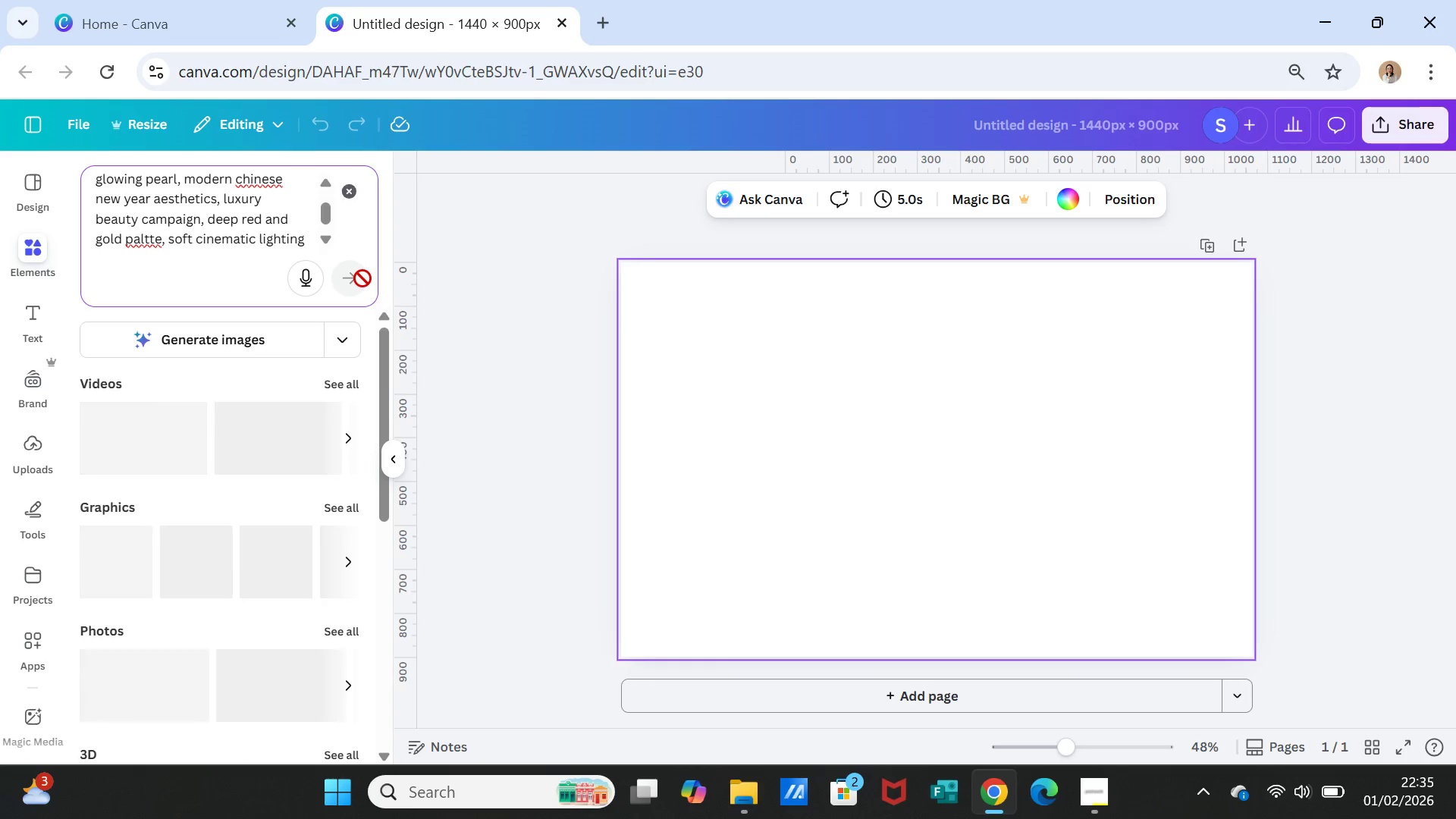 
left_click([267, 394])
 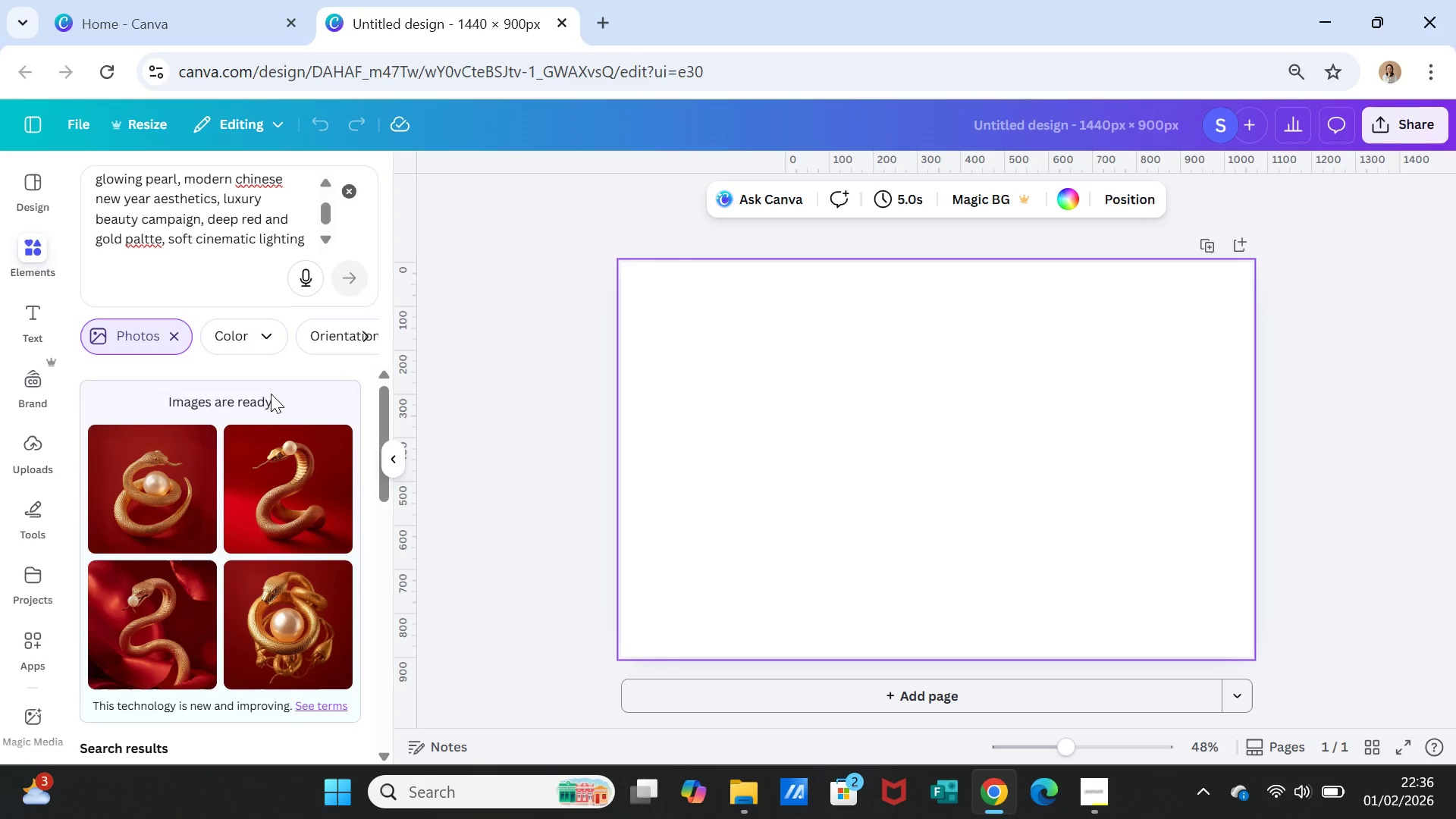 
wait(21.2)
 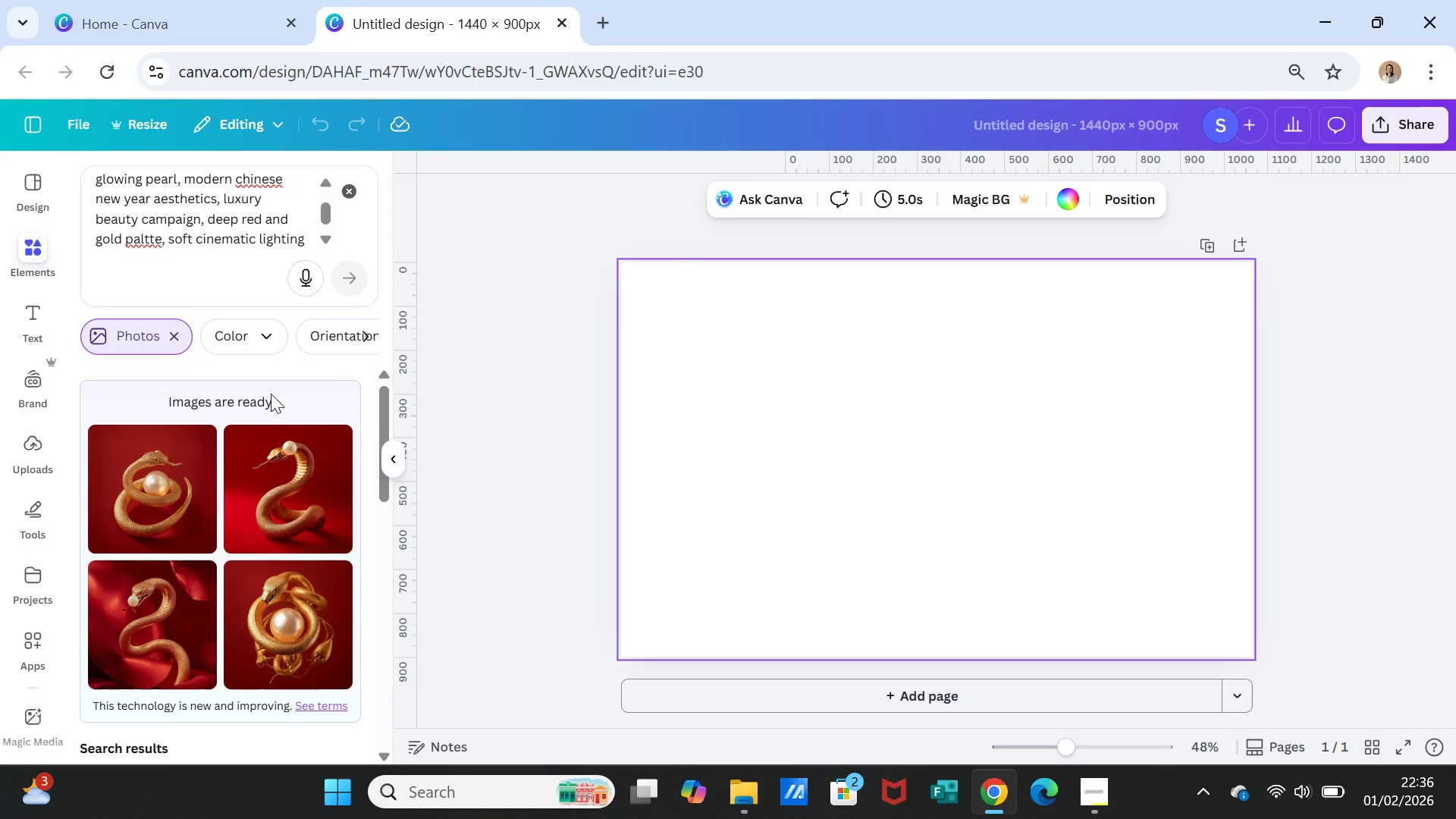 
left_click([283, 626])
 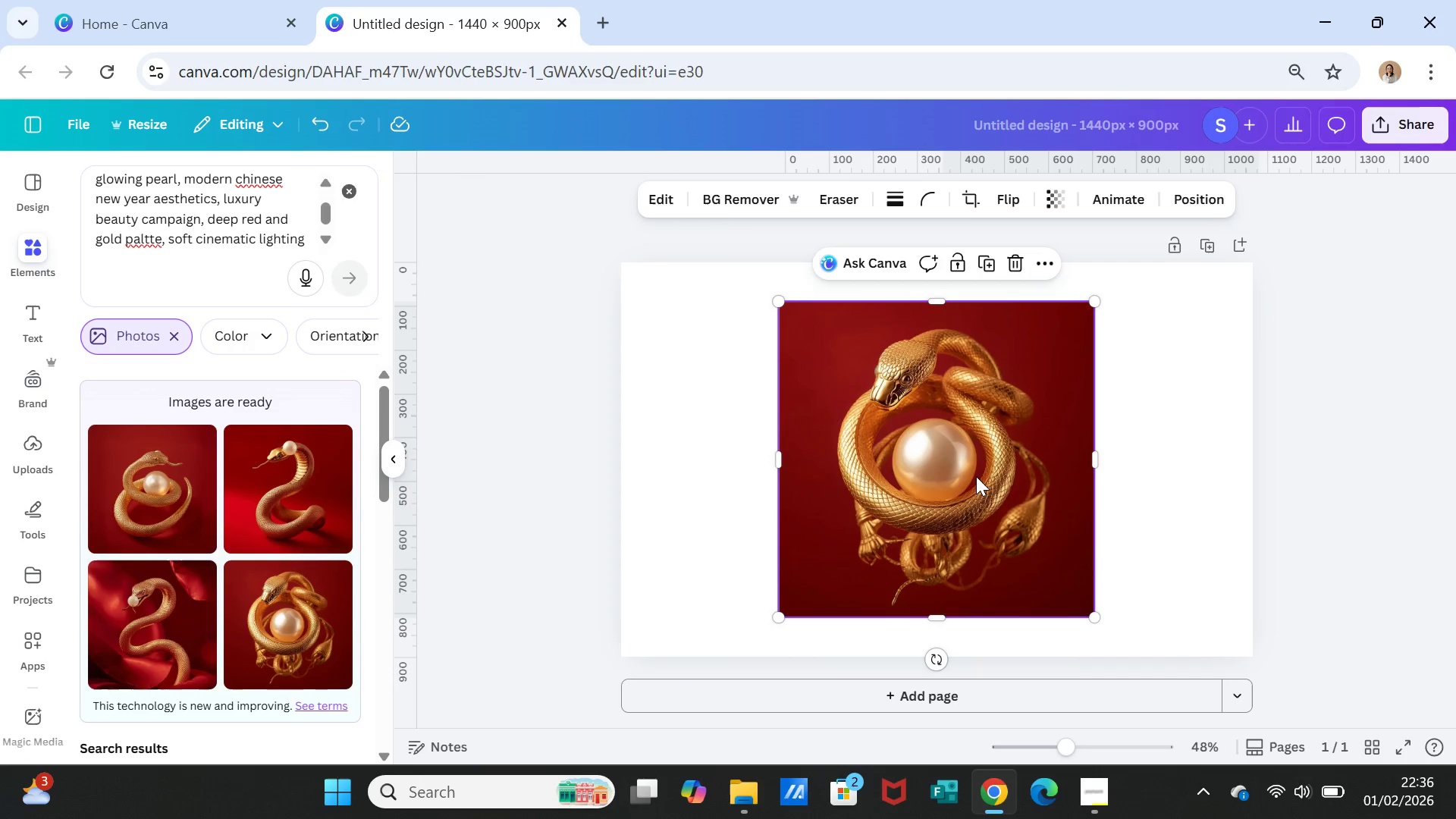 
left_click_drag(start_coordinate=[975, 474], to_coordinate=[1127, 484])
 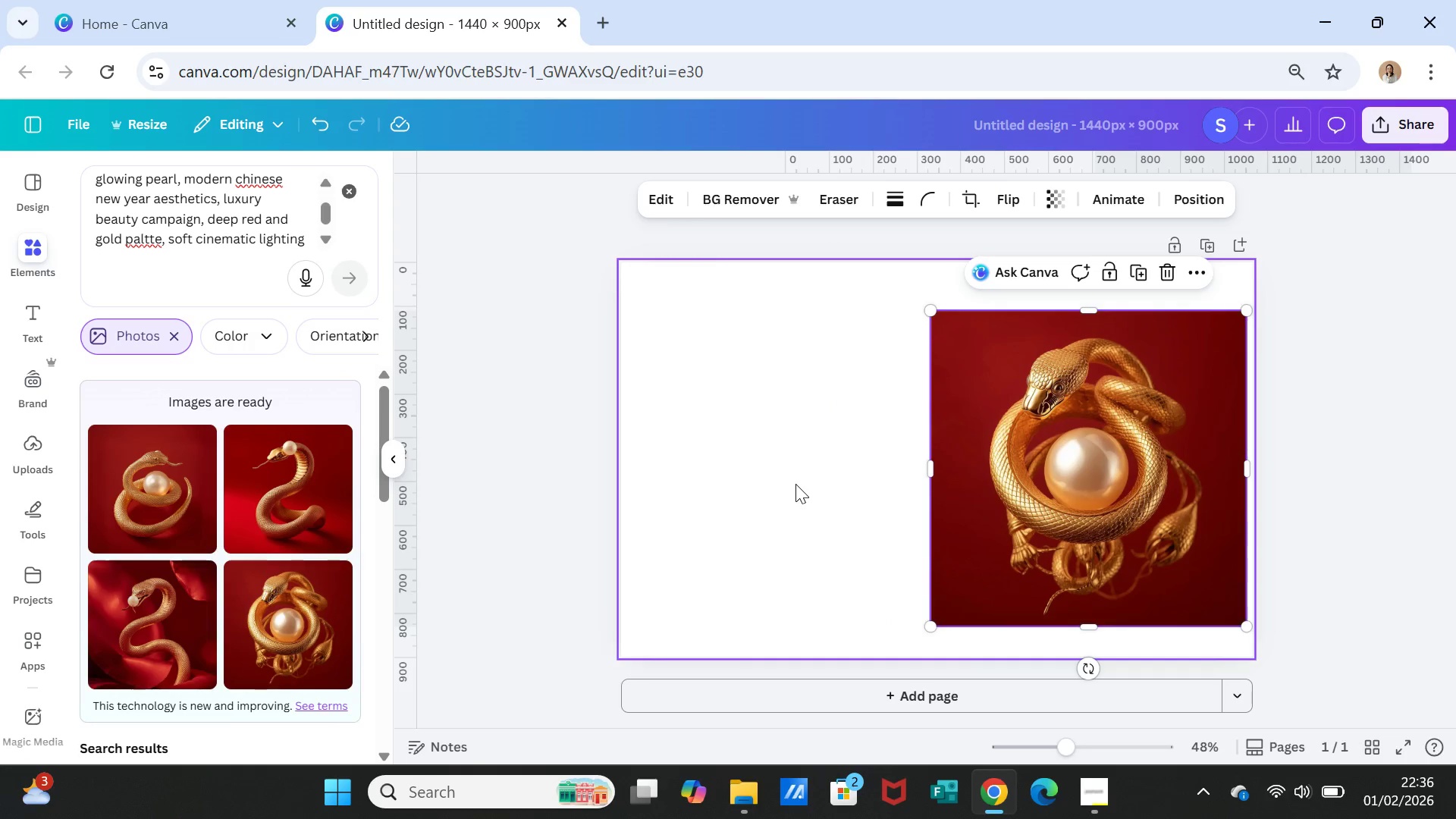 
left_click([795, 484])
 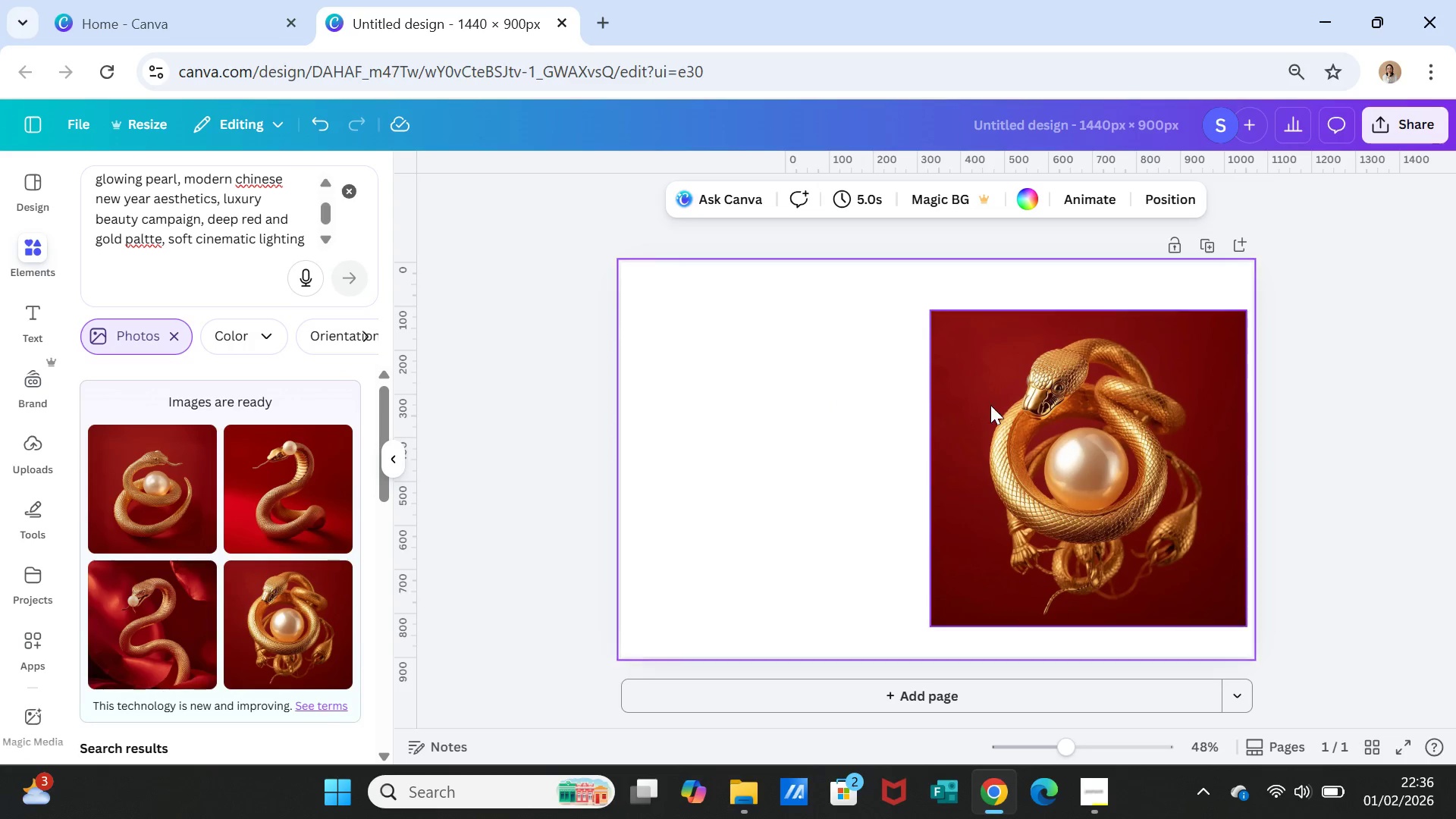 
left_click([990, 405])
 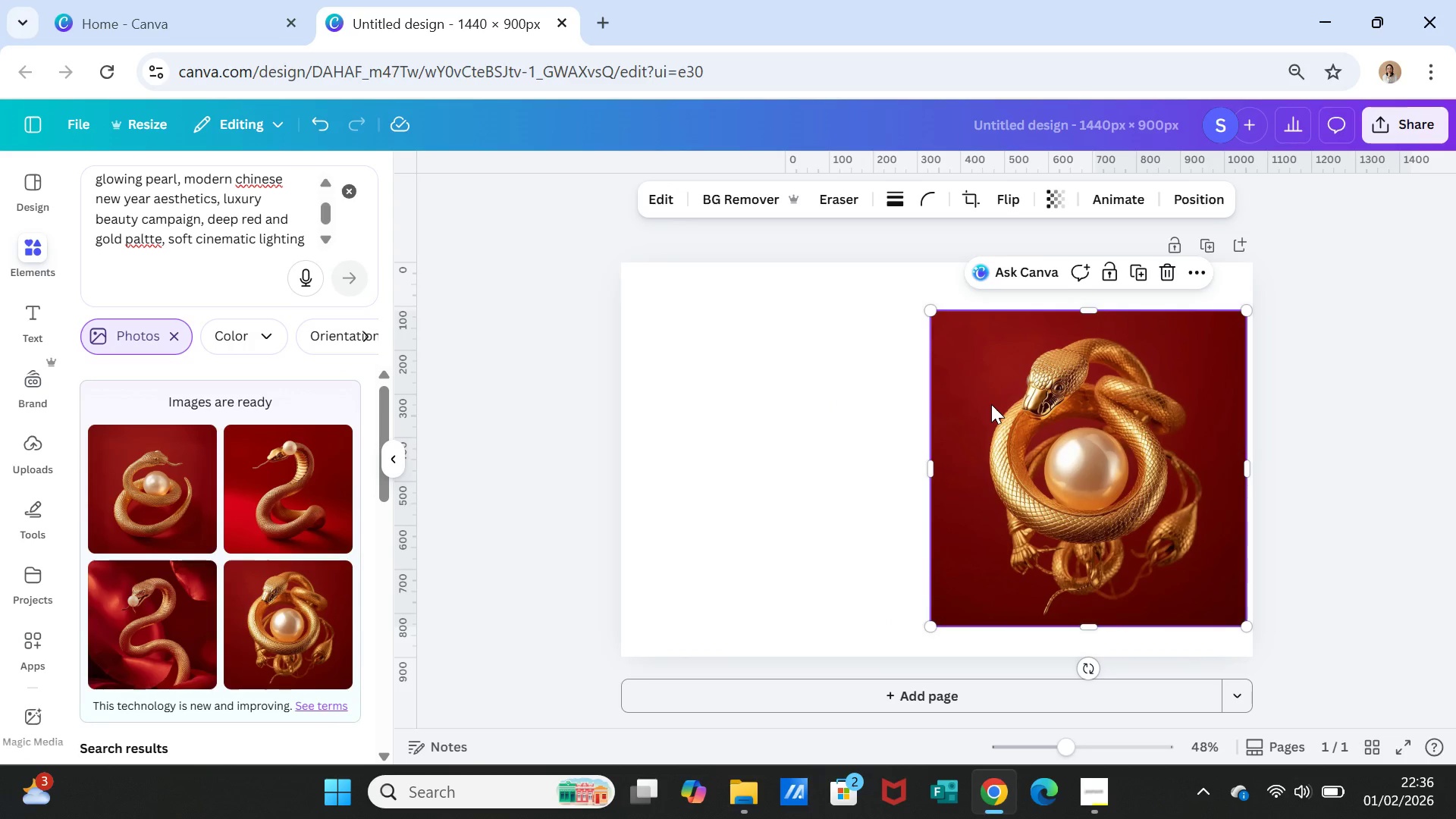 
key(Delete)
 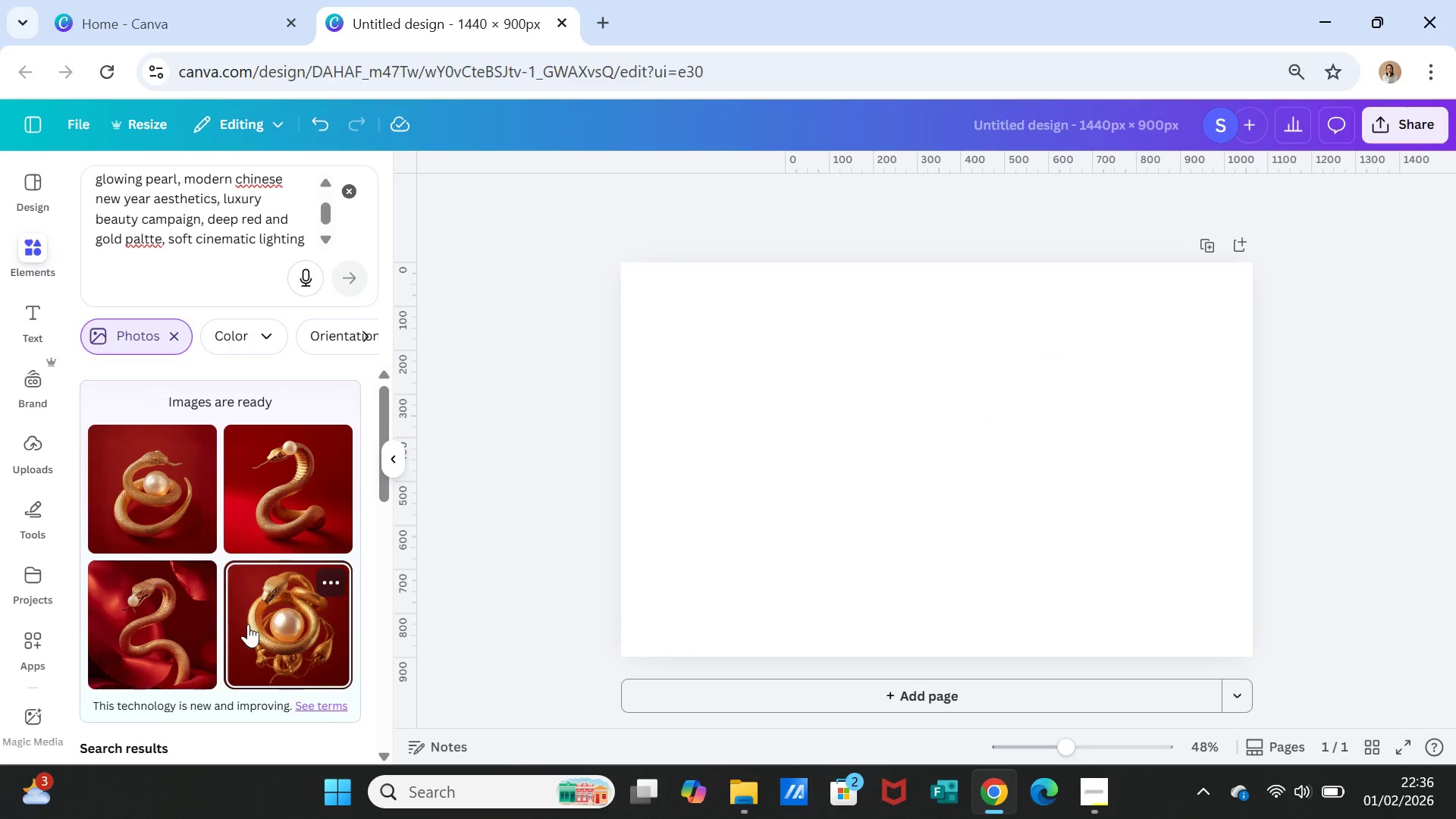 
left_click([263, 629])
 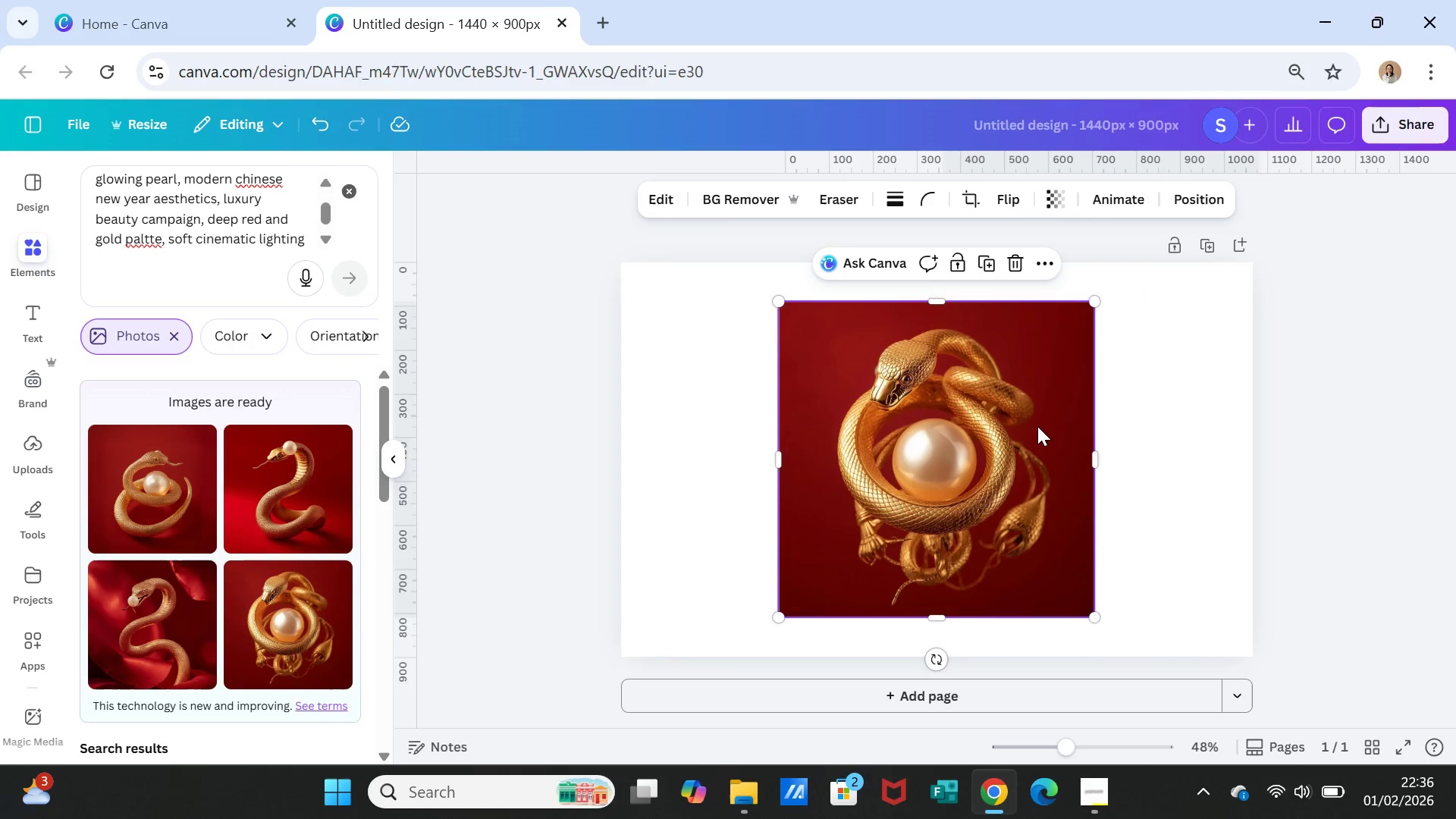 
left_click_drag(start_coordinate=[1034, 427], to_coordinate=[1197, 464])
 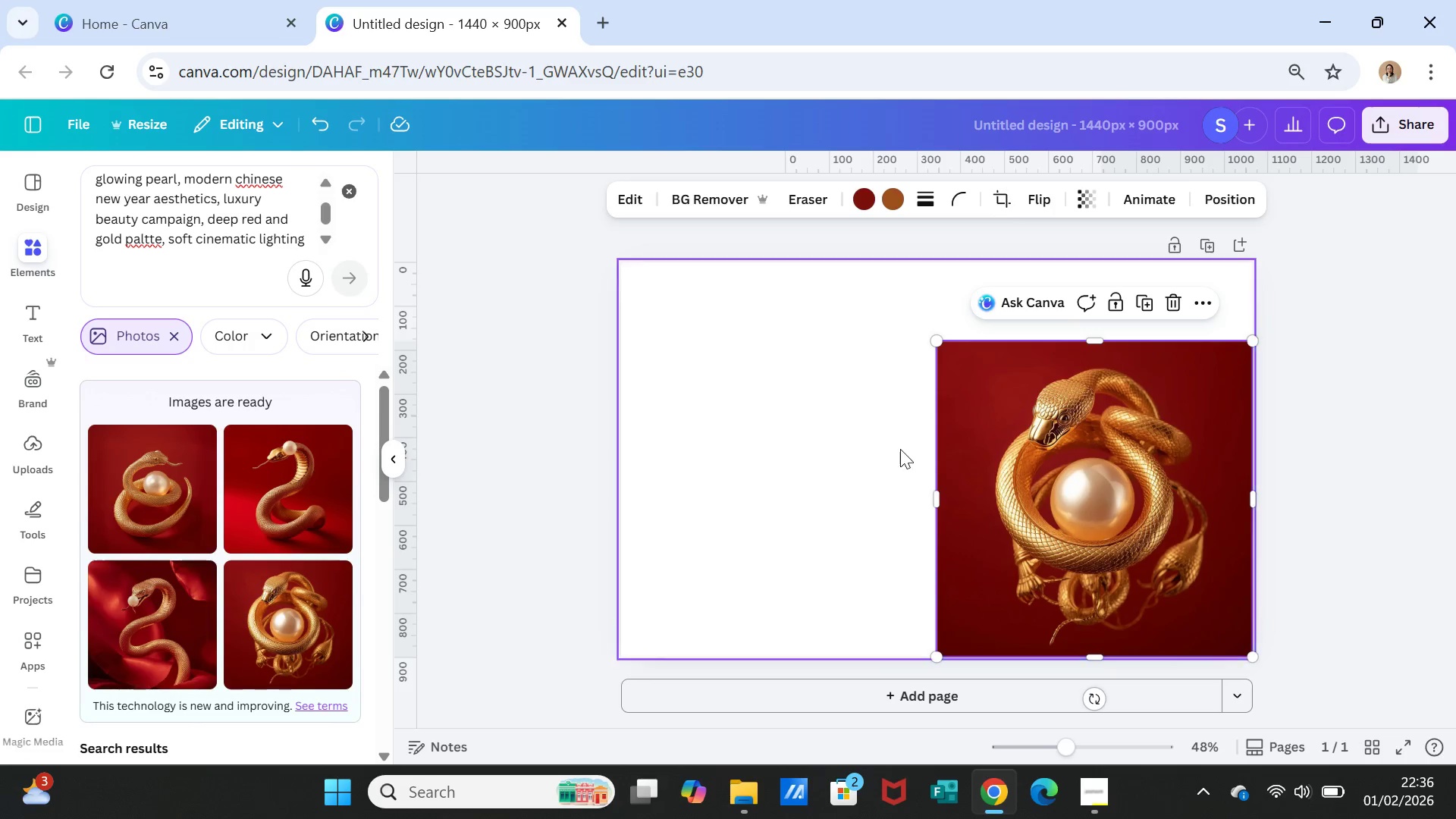 
left_click([899, 449])
 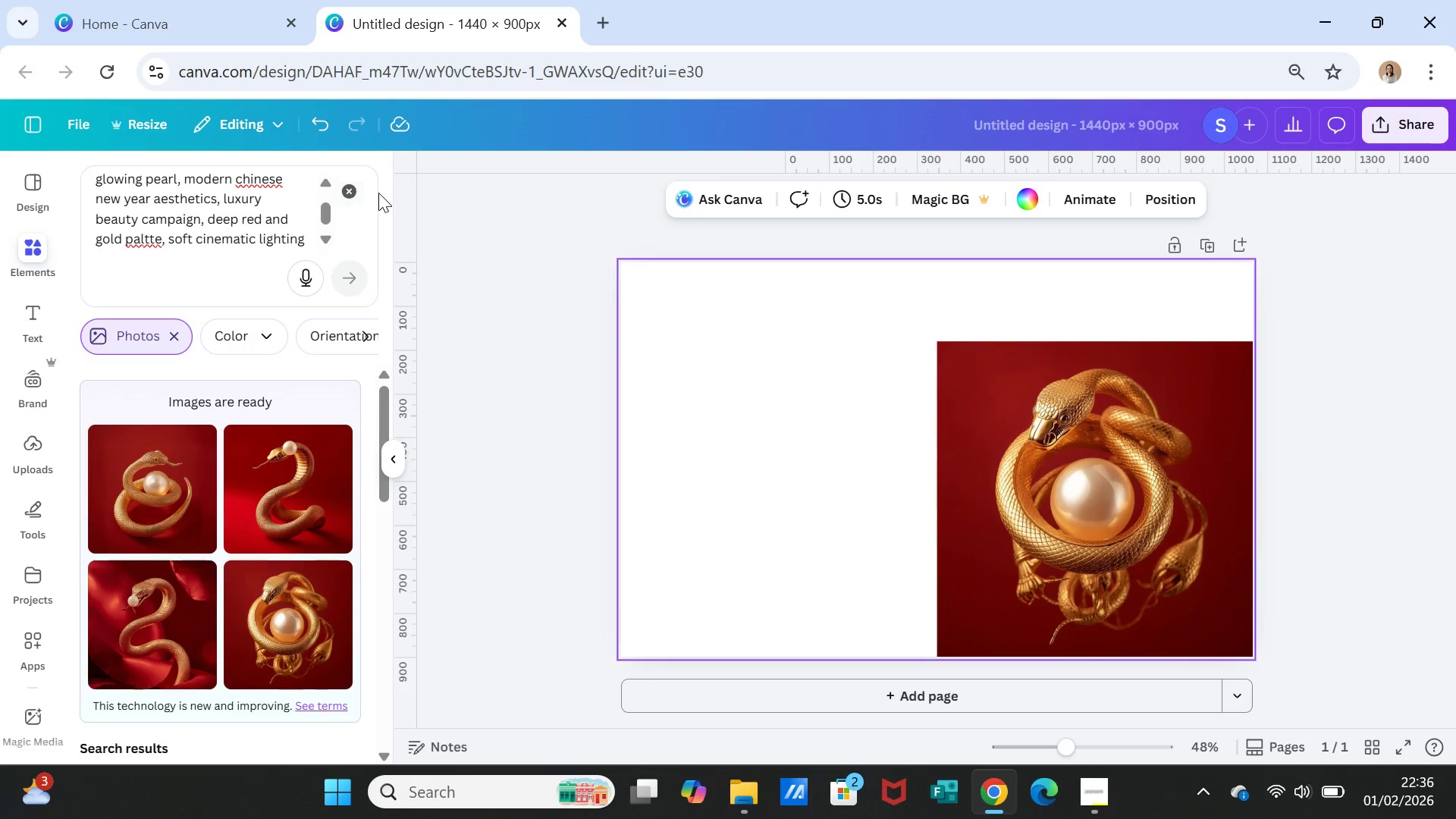 
left_click([356, 188])
 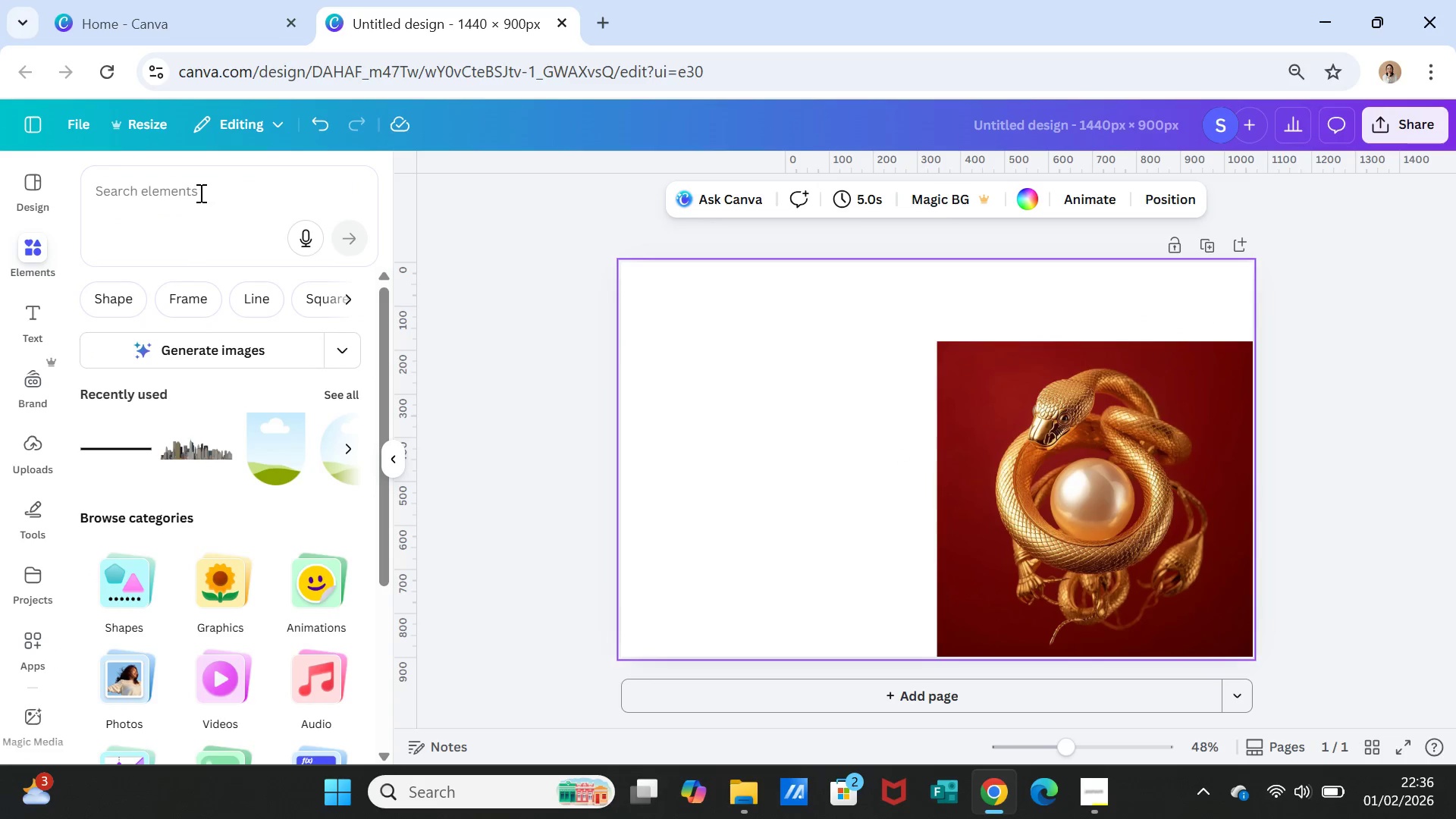 
left_click([199, 191])
 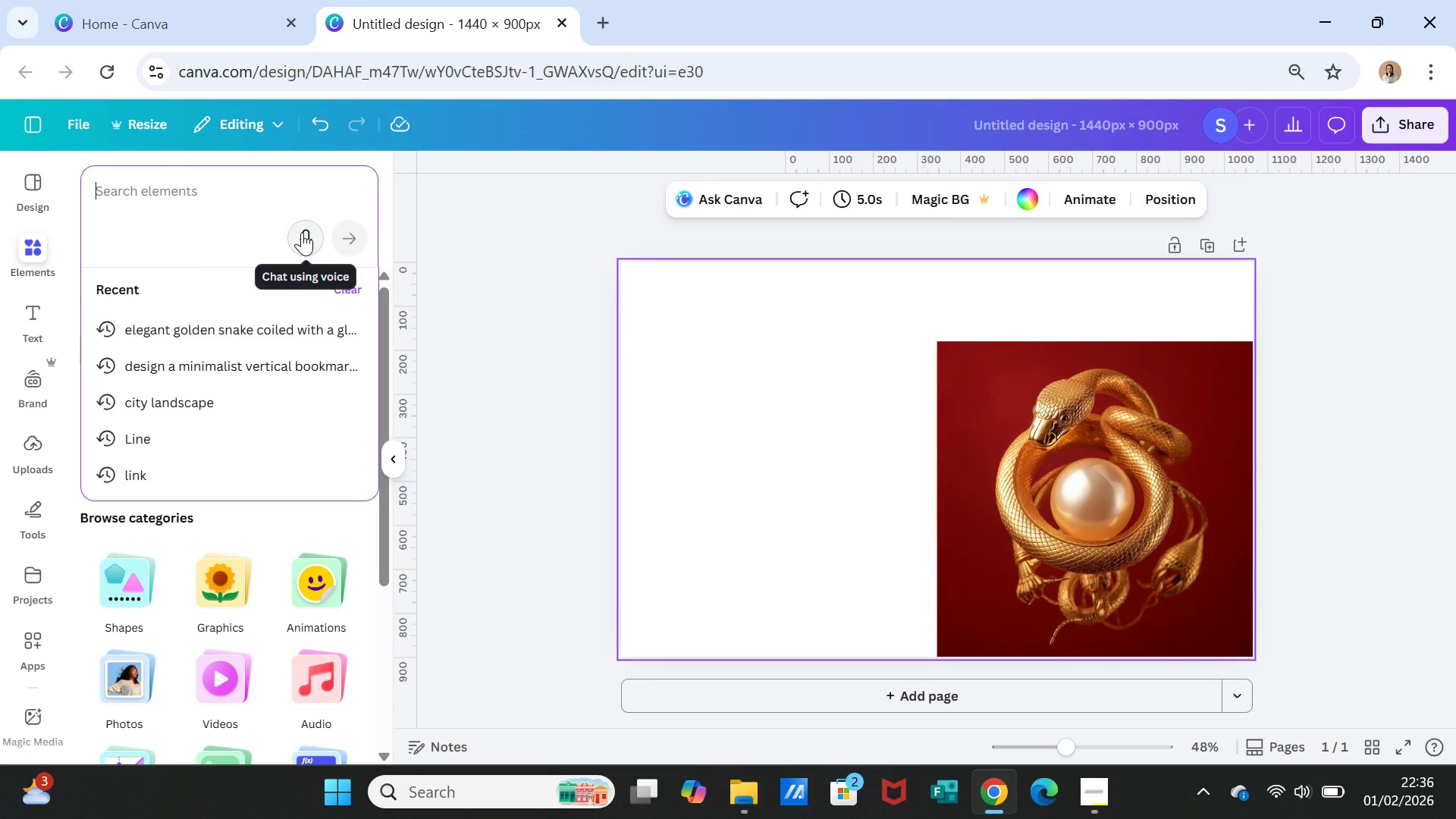 
type(nye )
 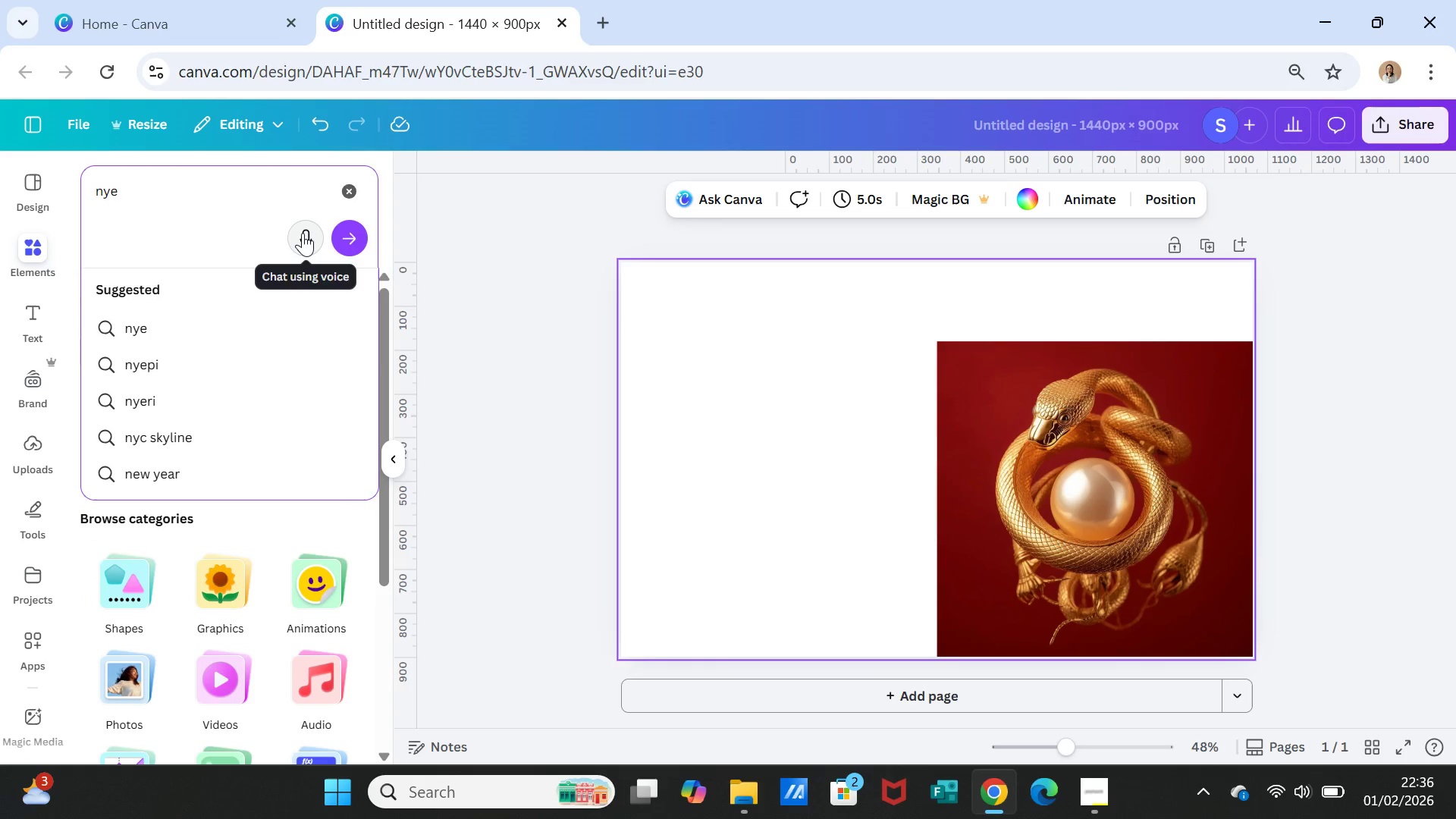 
key(Backspace)
key(Backspace)
key(Backspace)
key(Backspace)
key(Backspace)
type(CNY background with gold accent and )
 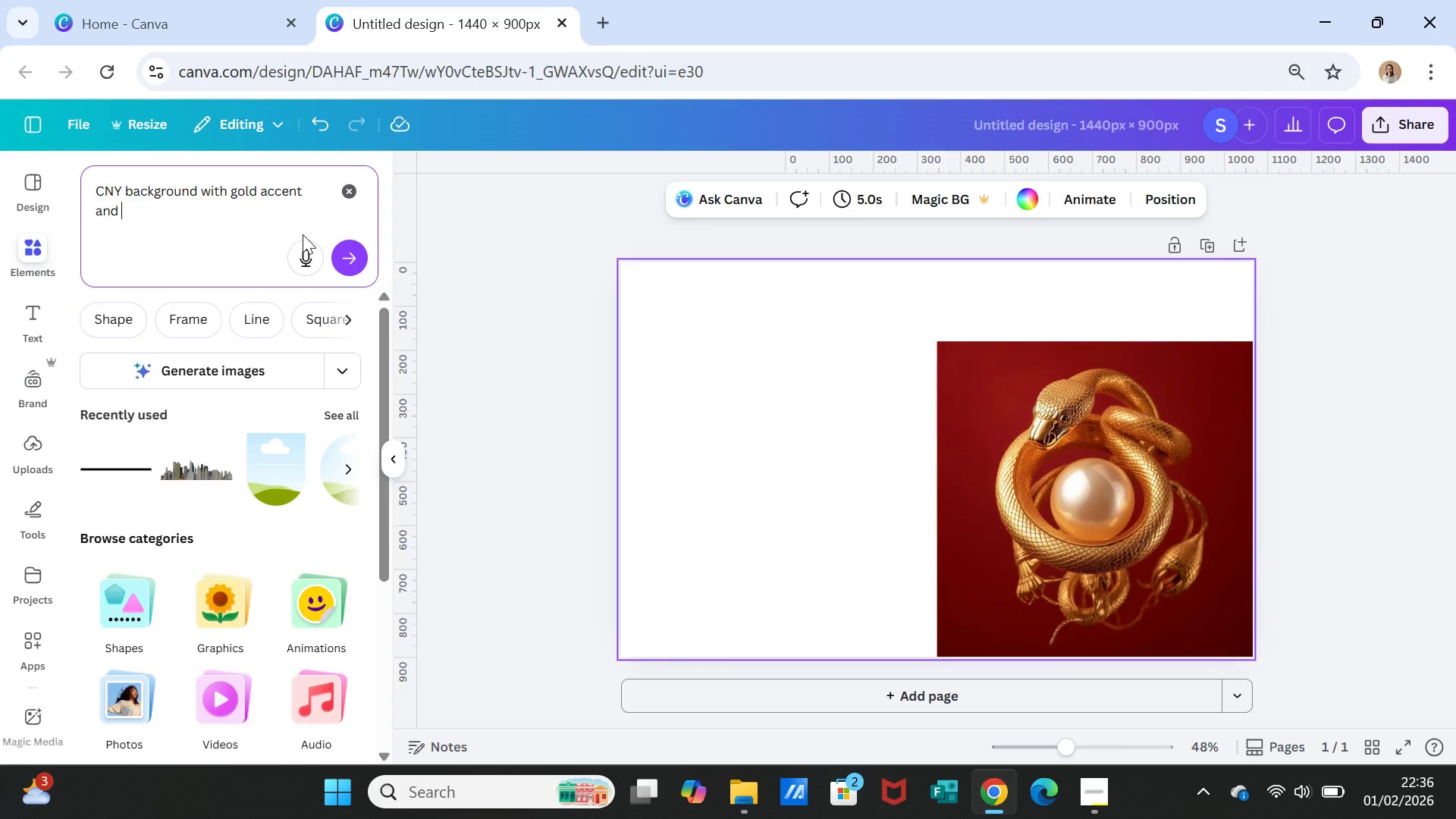 
wait(13.8)
 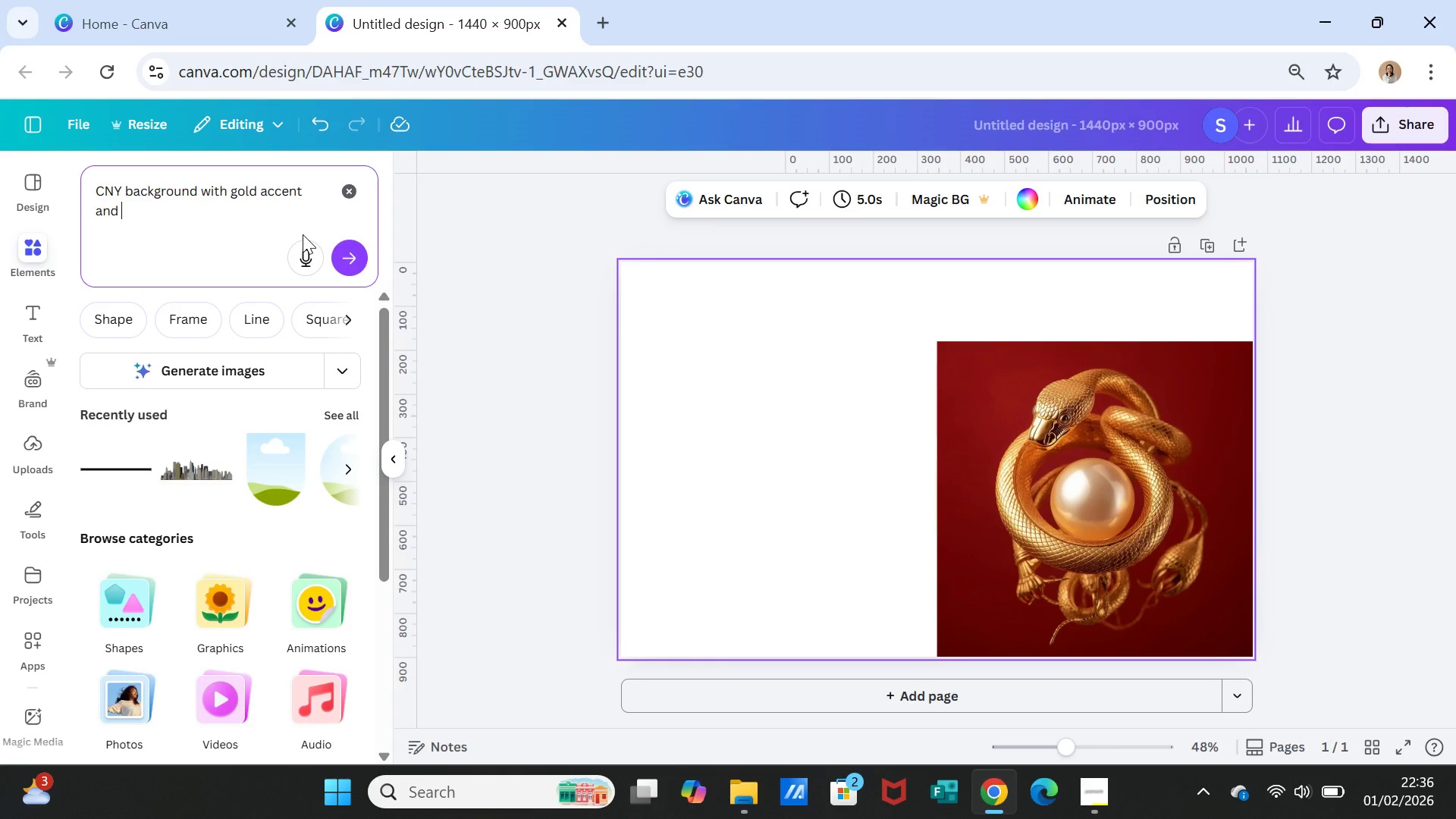 
hold_key(key=Backspace, duration=0.83)
 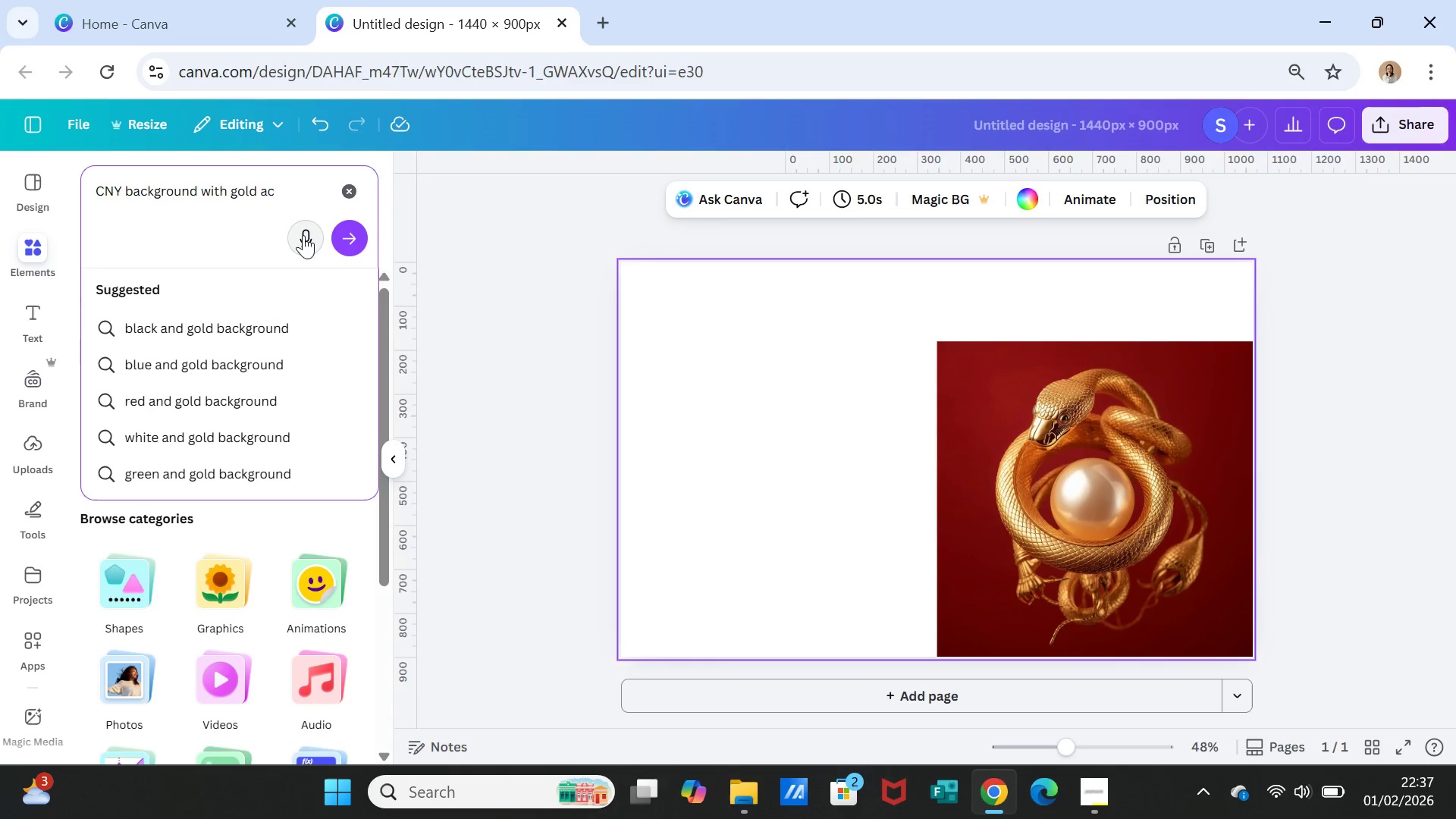 
key(Backspace)
key(Backspace)
key(Backspace)
key(Backspace)
type(d and red )
key(Backspace)
key(Backspace)
key(Backspace)
key(Backspace)
key(Backspace)
key(Backspace)
type(red and gole)
key(Backspace)
type(d palette, )
 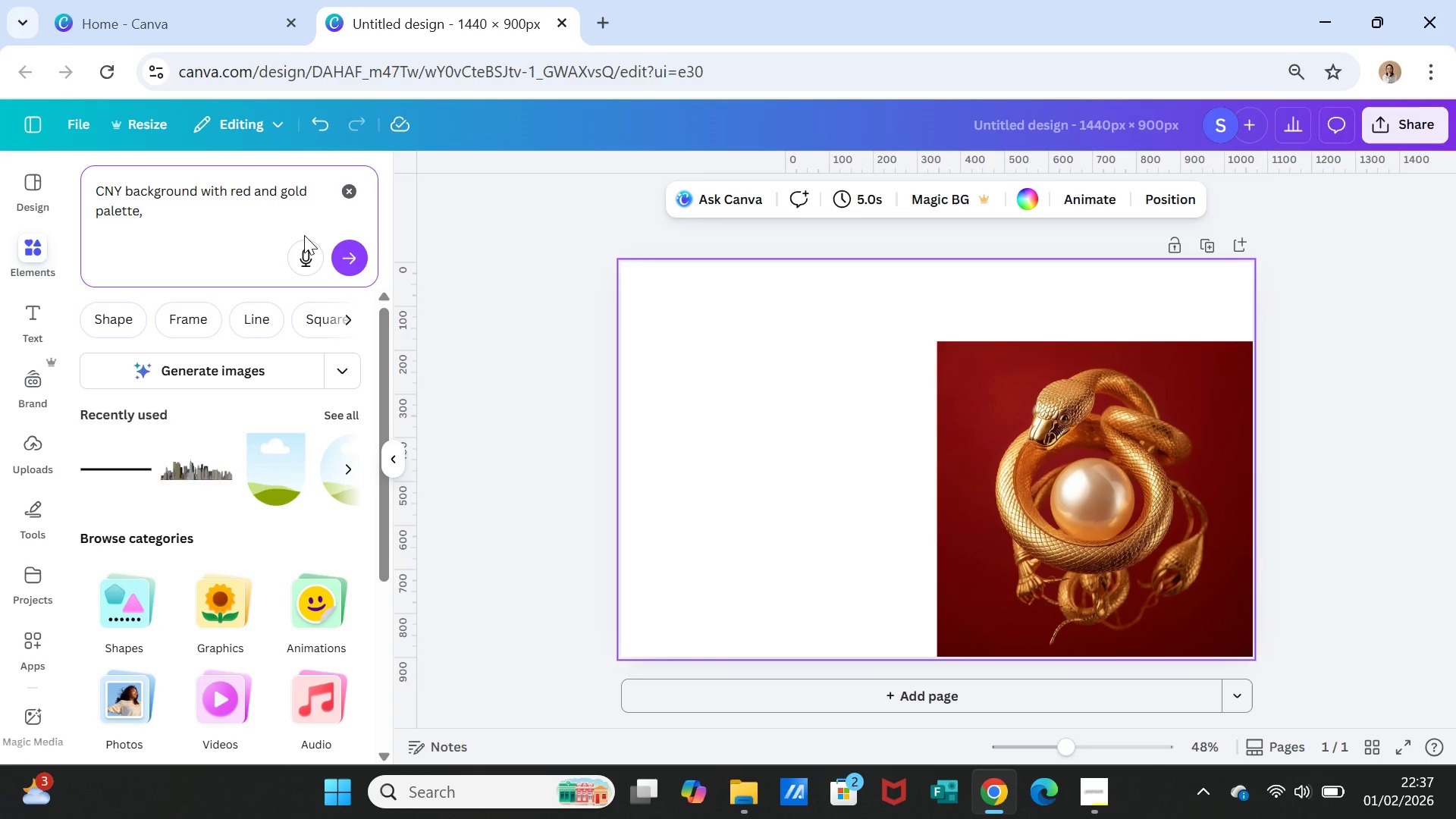 
wait(16.95)
 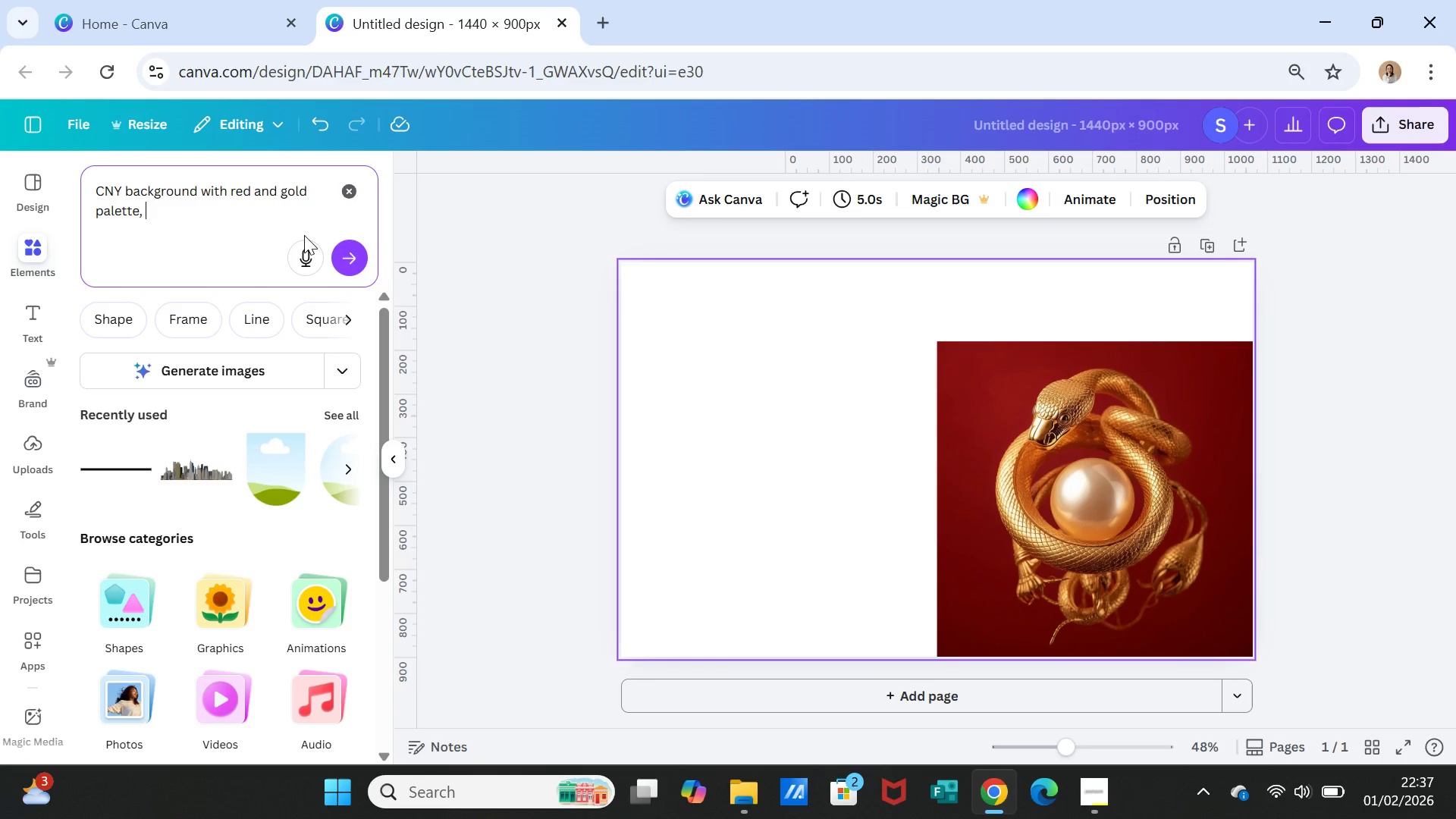 
left_click([155, 215])
 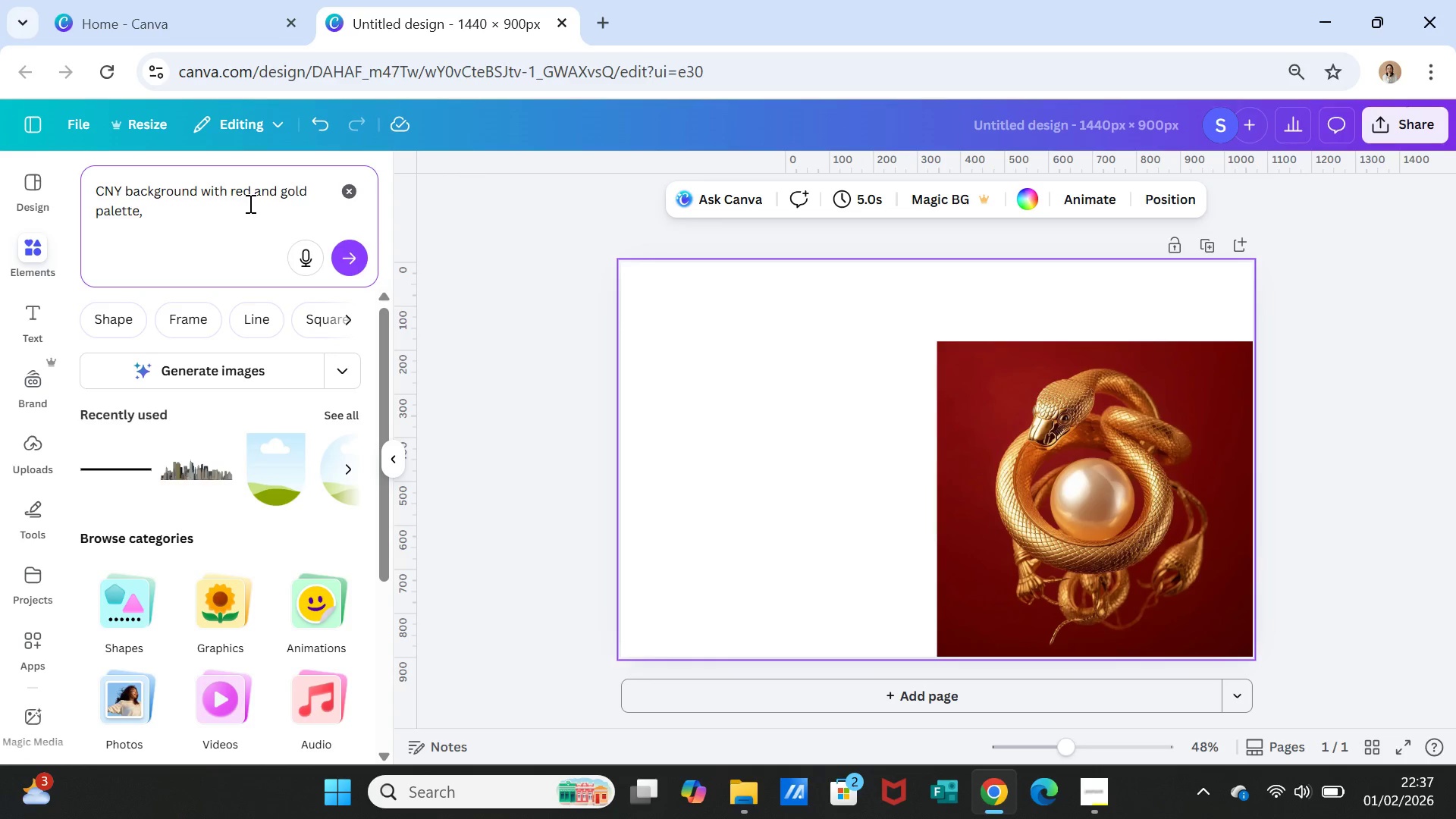 
left_click([232, 189])
 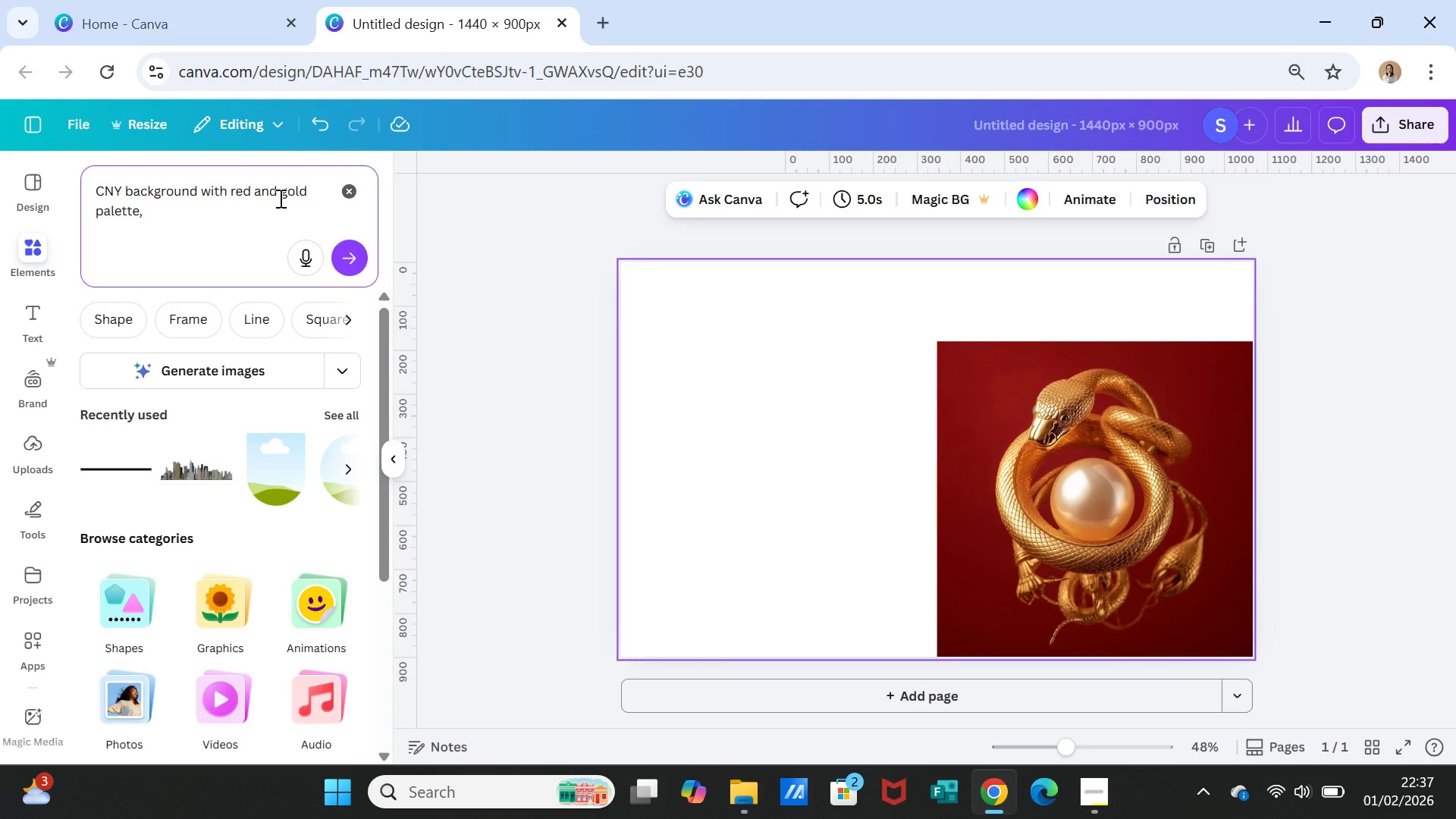 
type(luxury )
 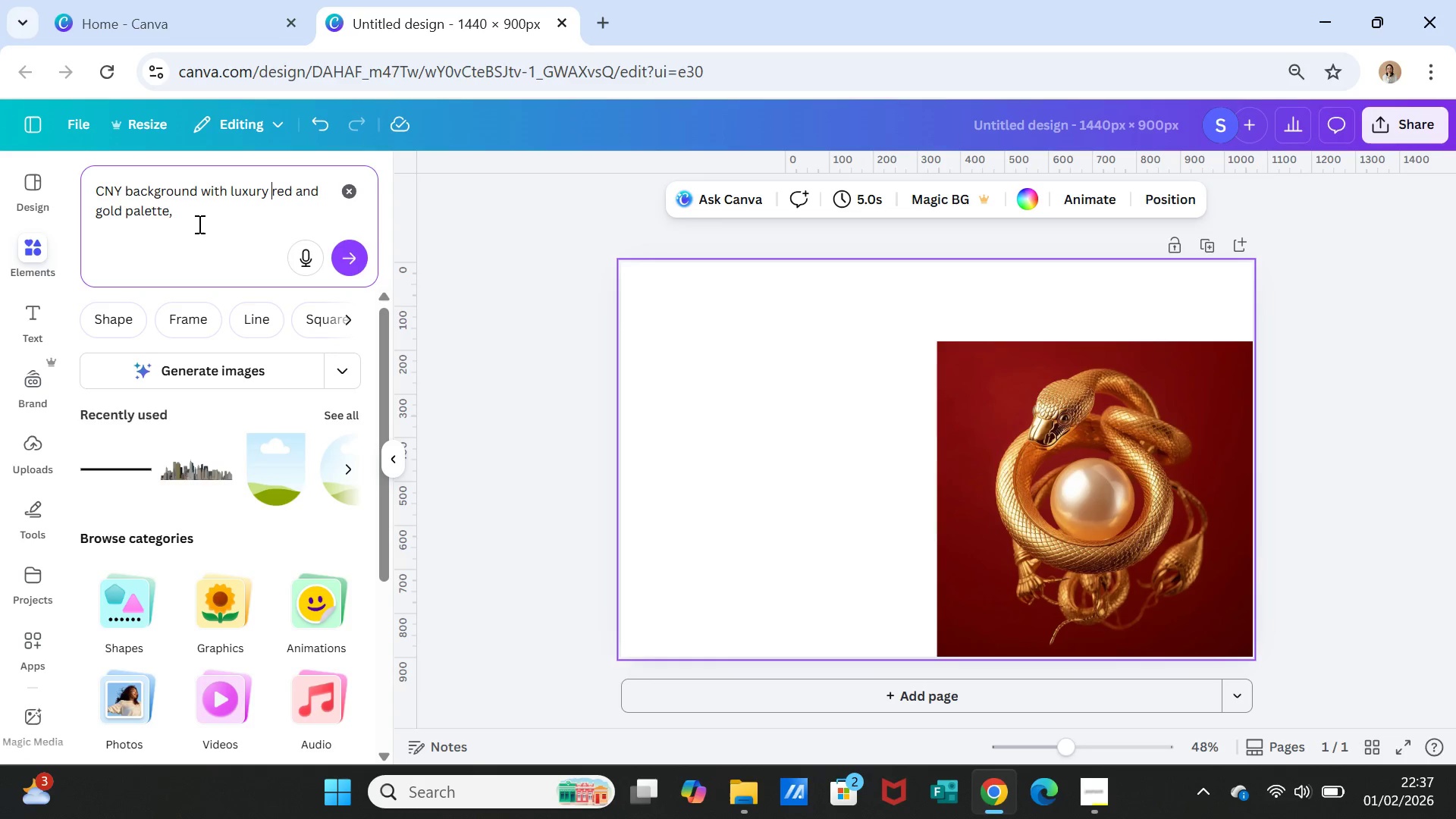 
left_click_drag(start_coordinate=[168, 207], to_coordinate=[125, 210])
 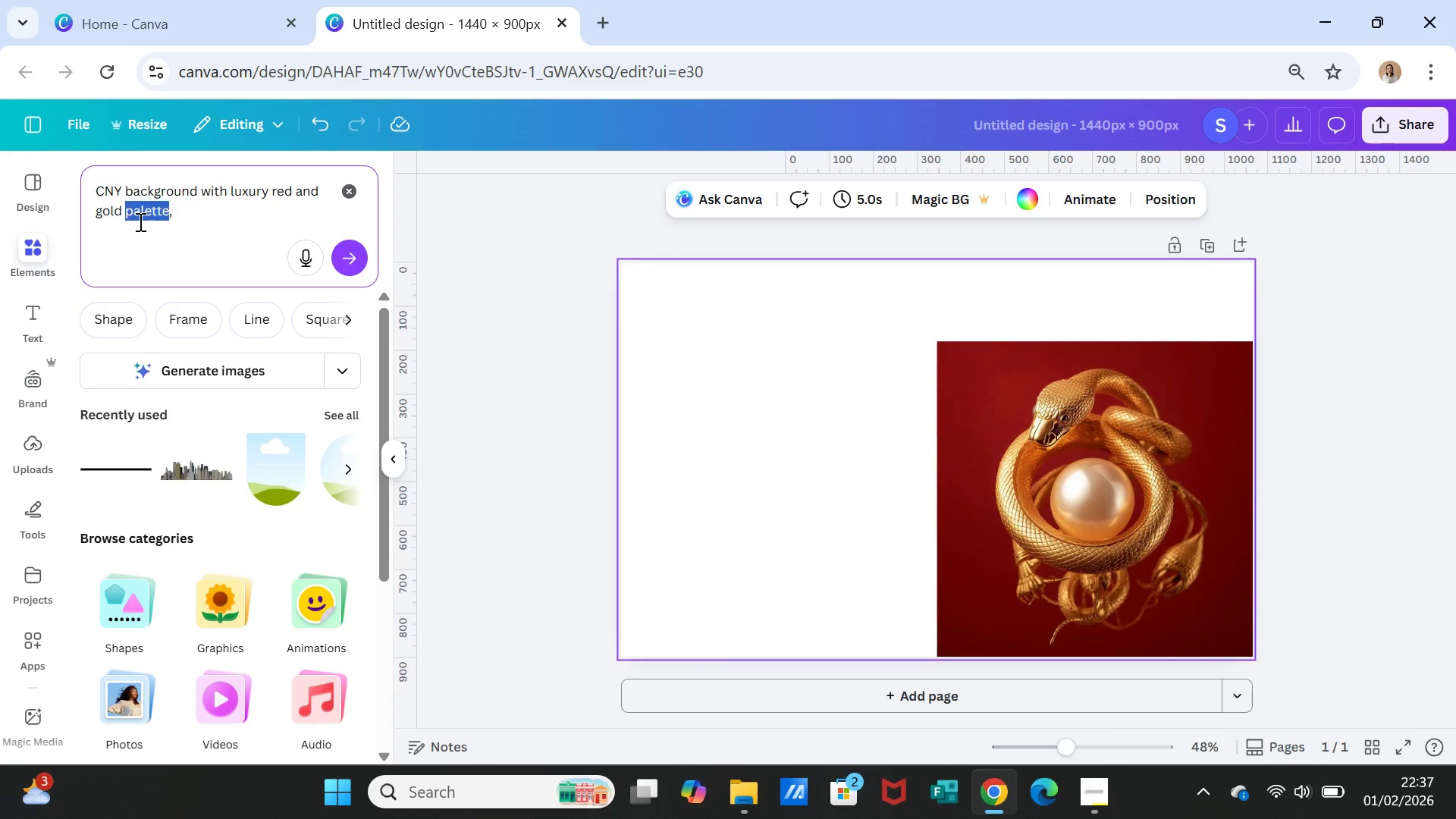 
type(gradient)
 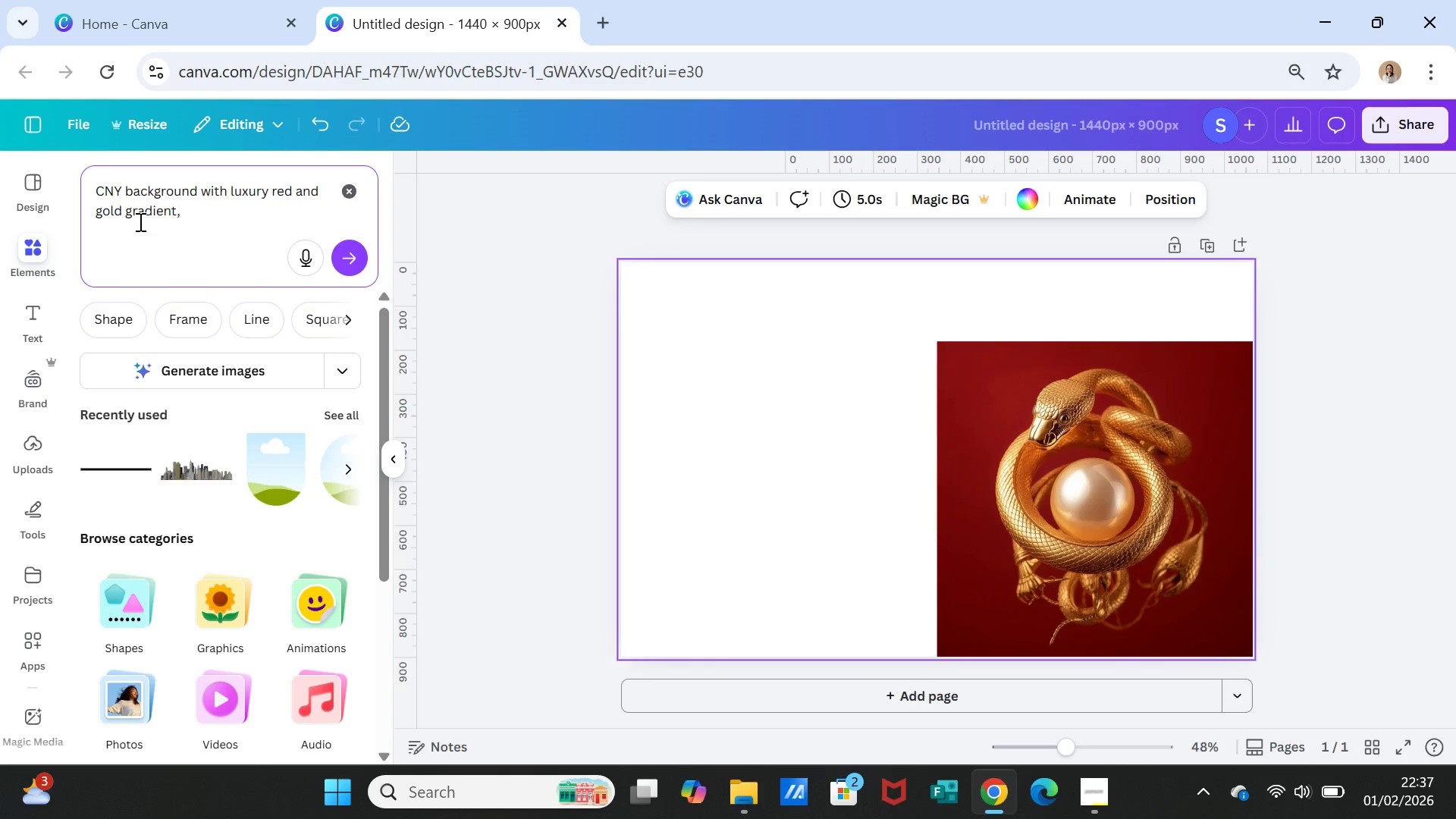 
wait(9.14)
 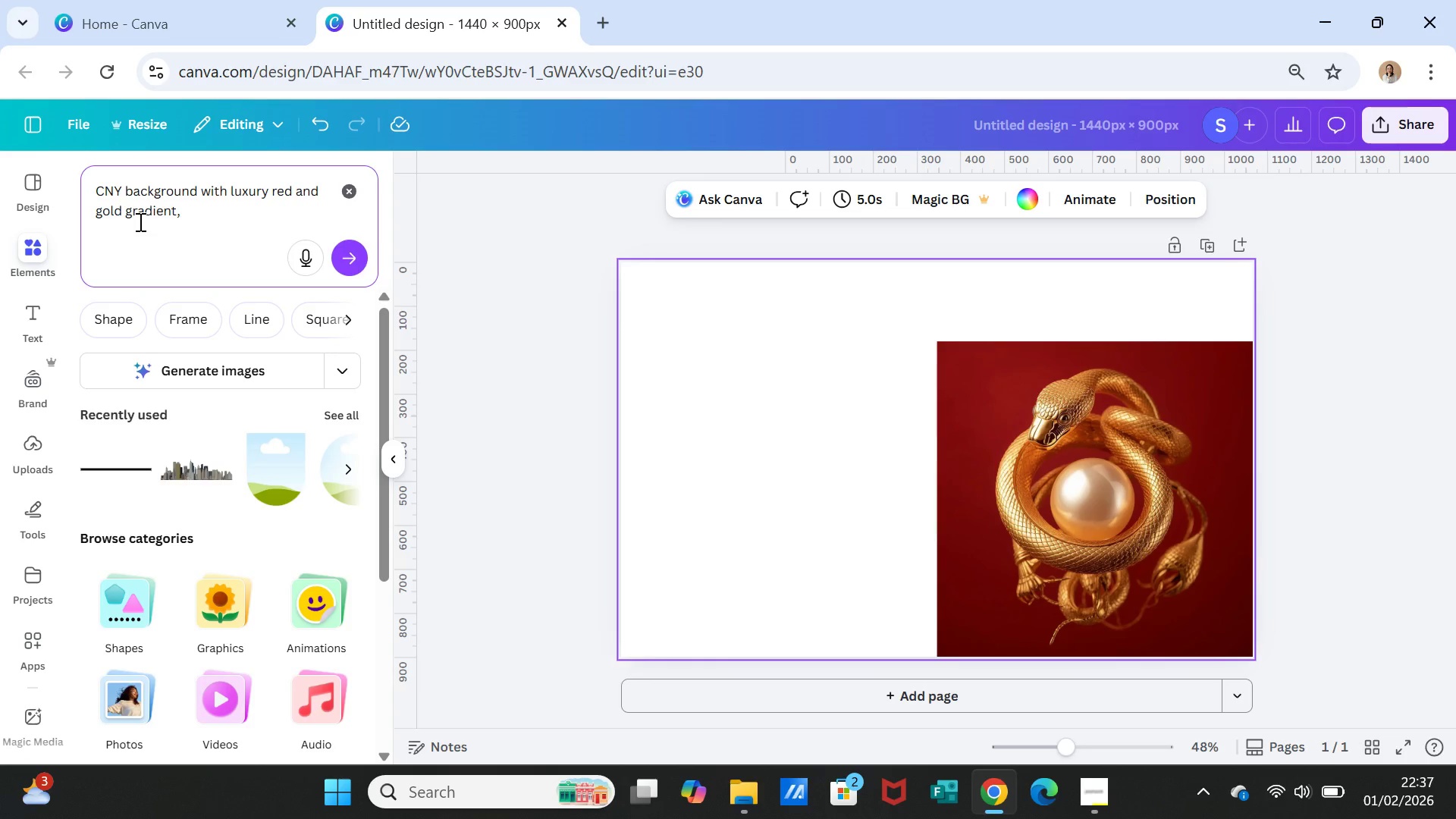 
key(ArrowRight)
 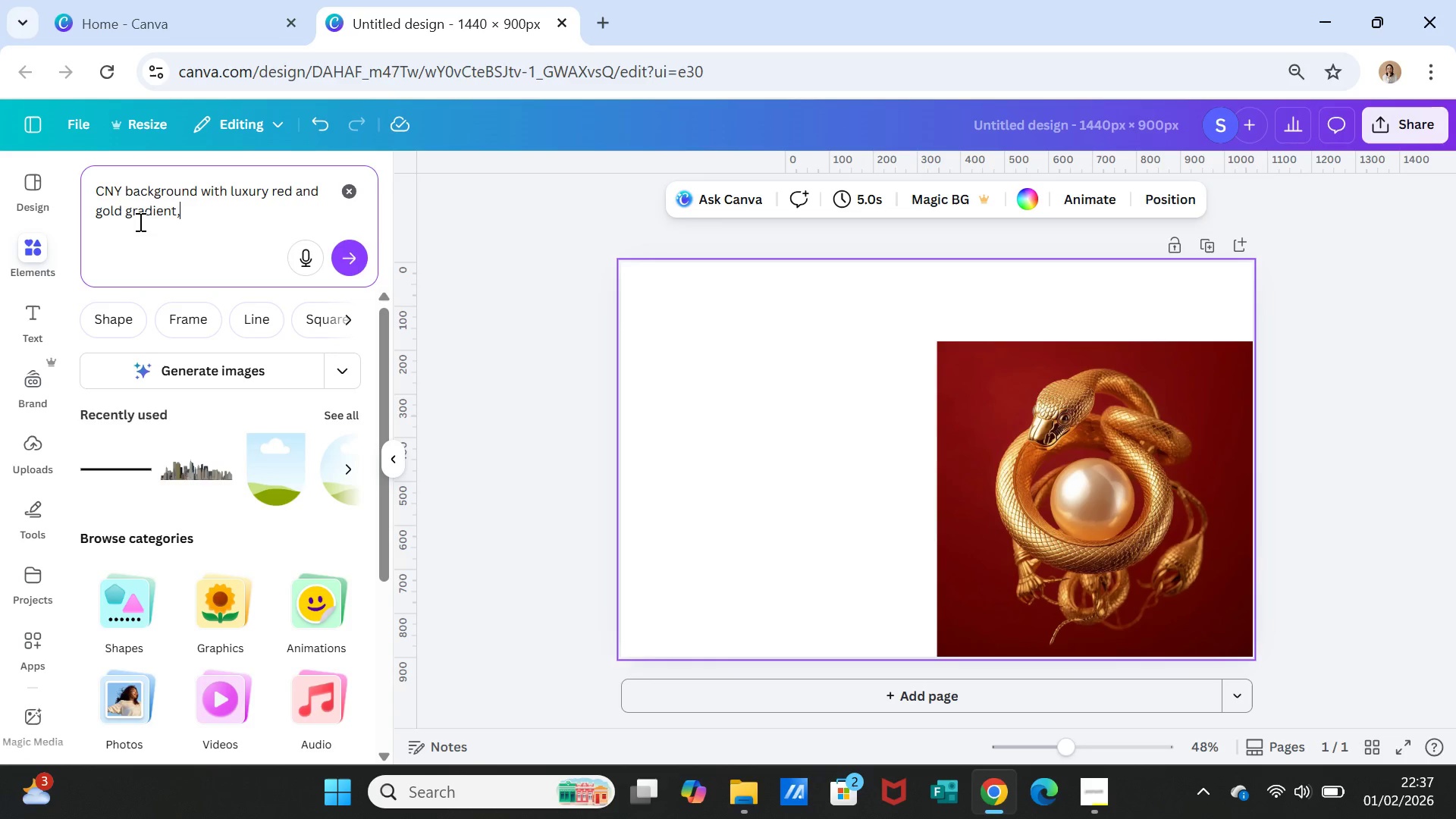 
key(ArrowRight)
 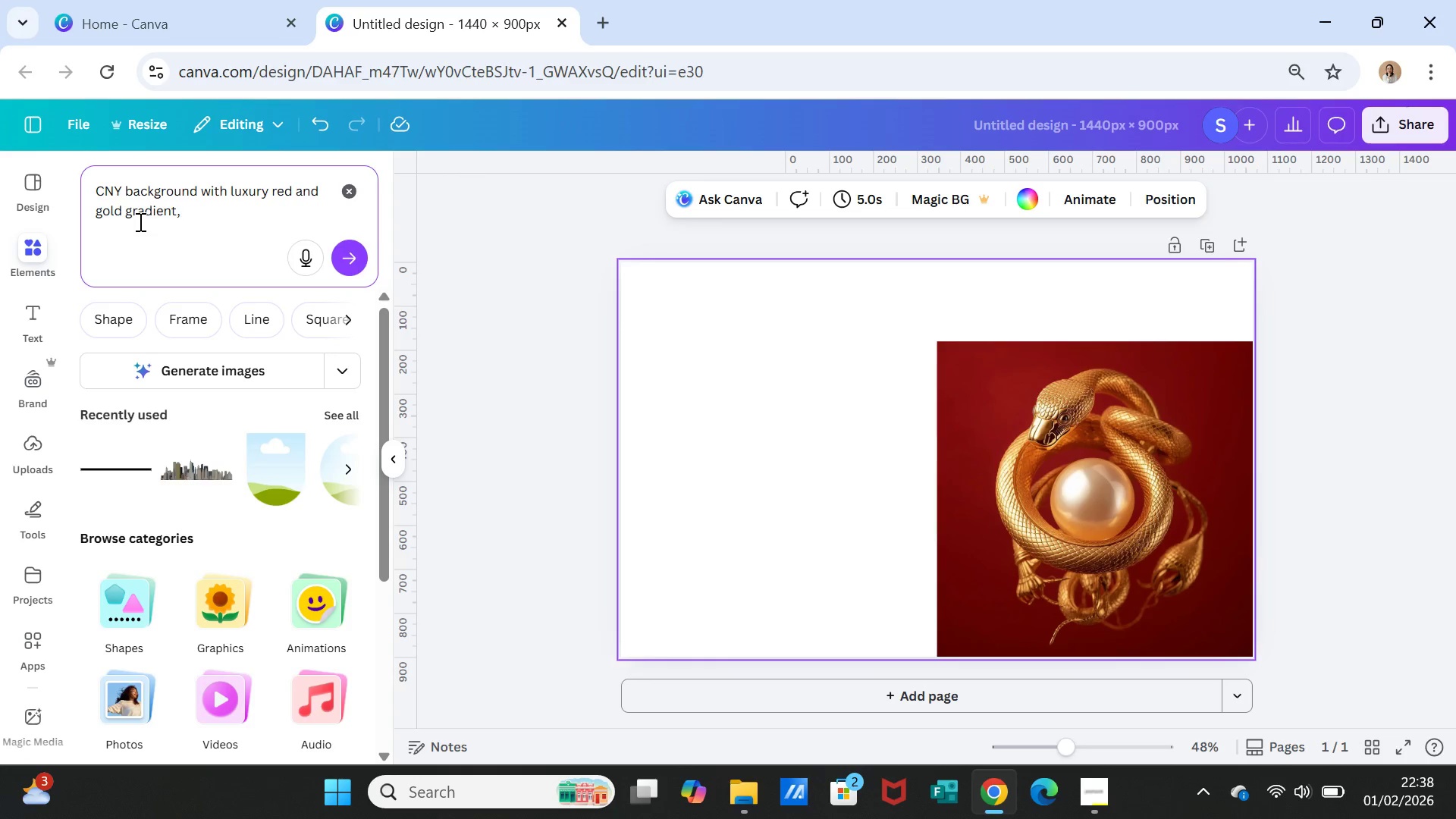 
type(high end )
 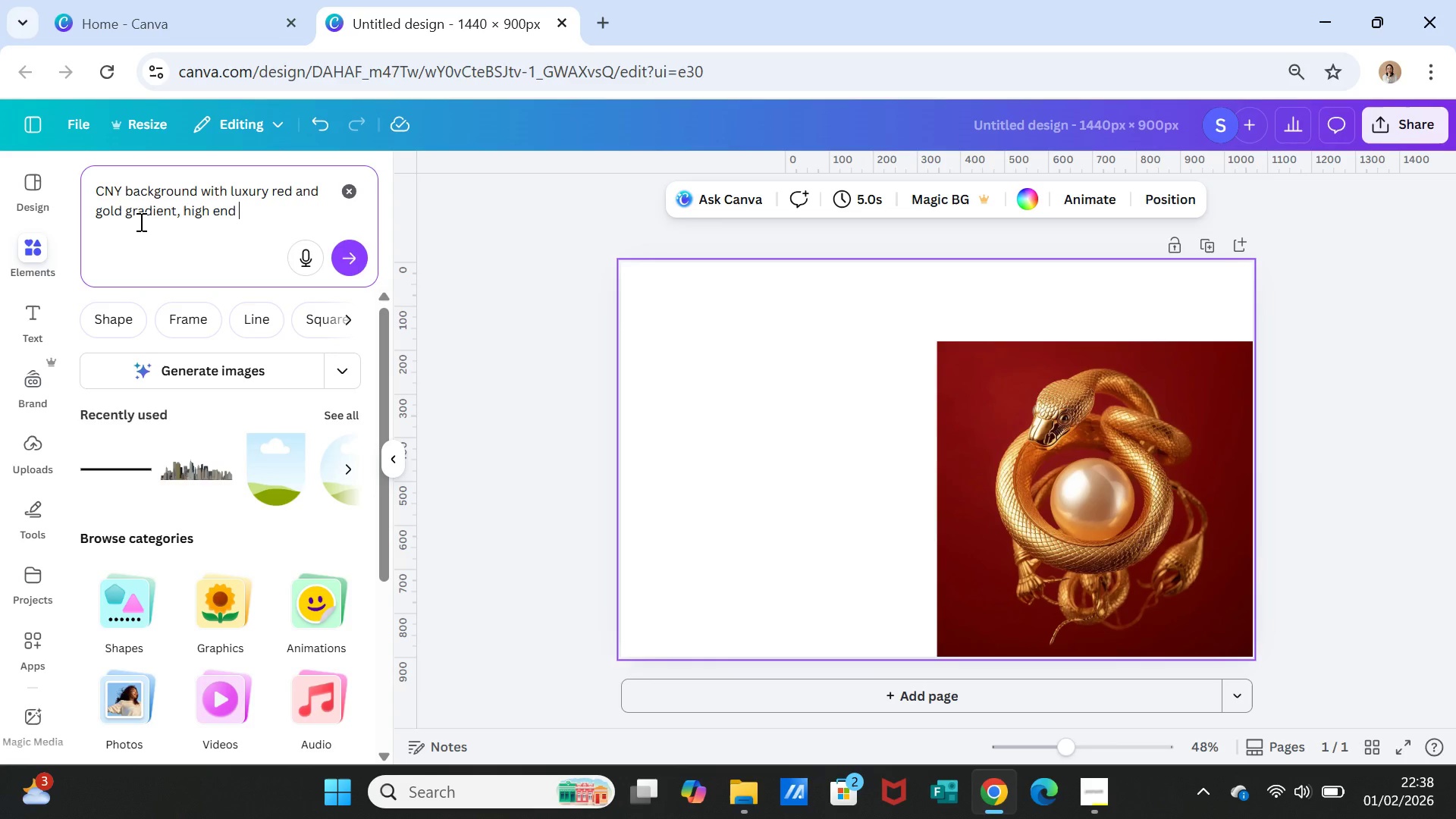 
type(beauty branding)
 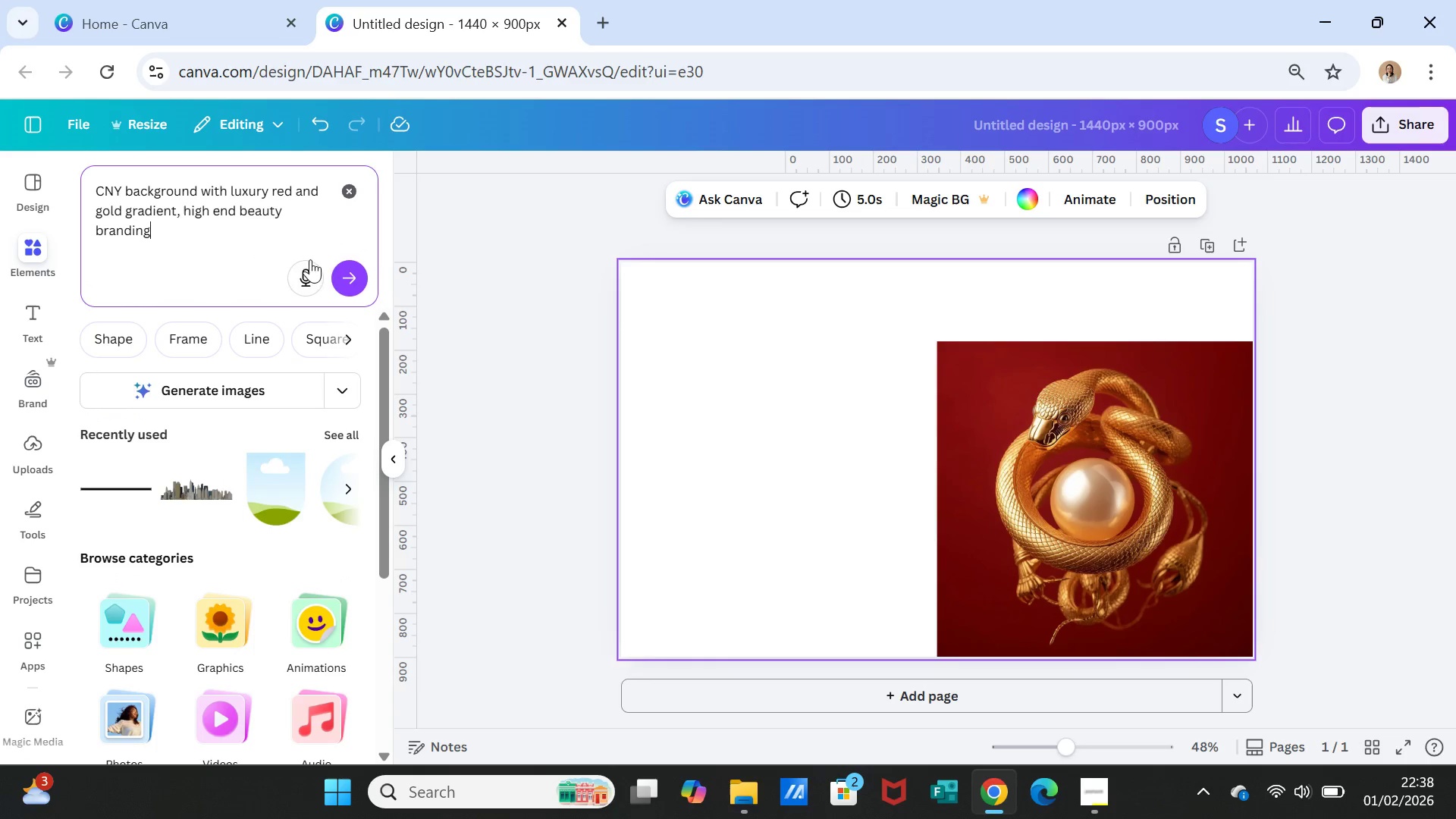 
left_click([351, 268])
 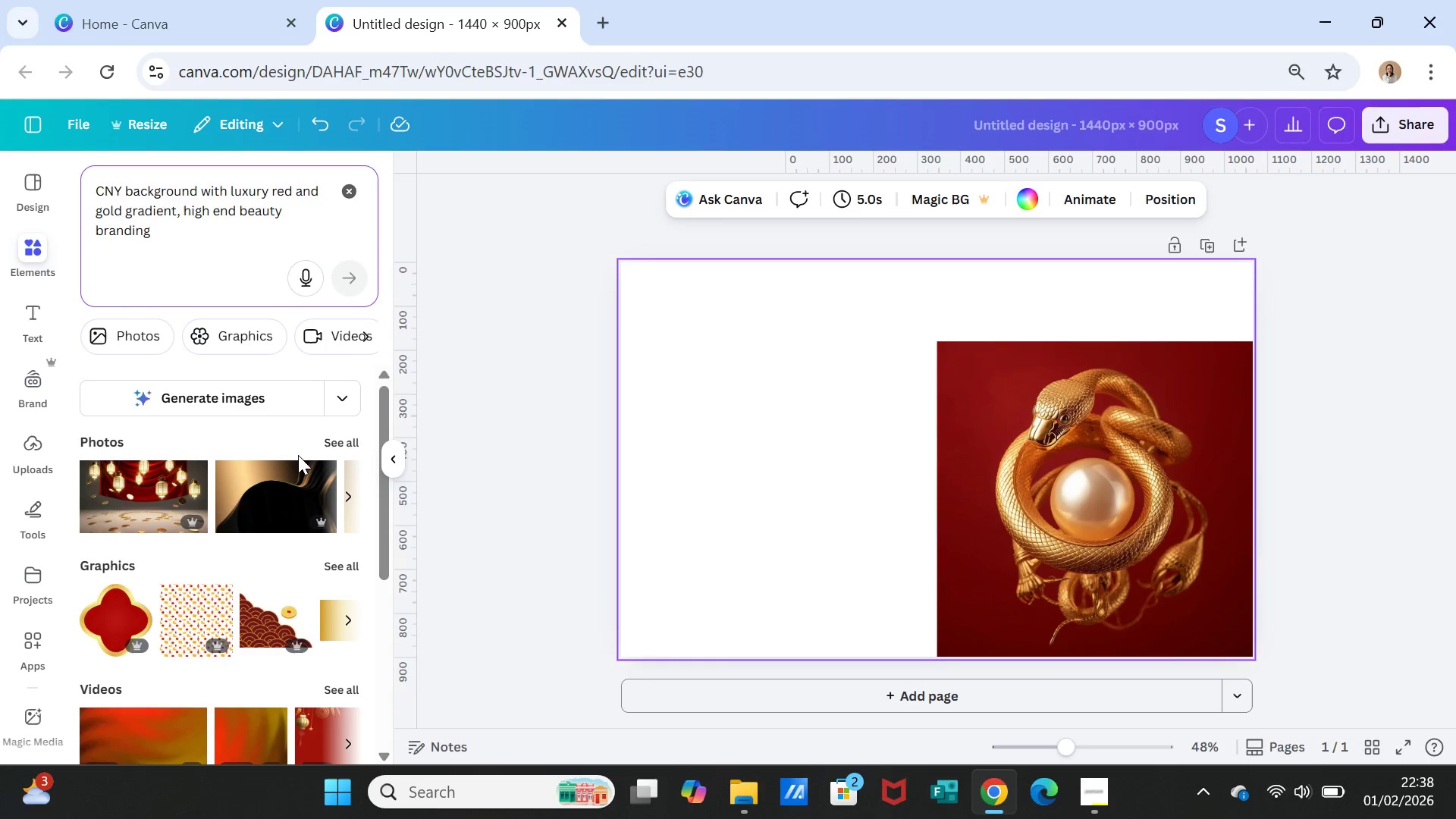 
left_click([235, 387])
 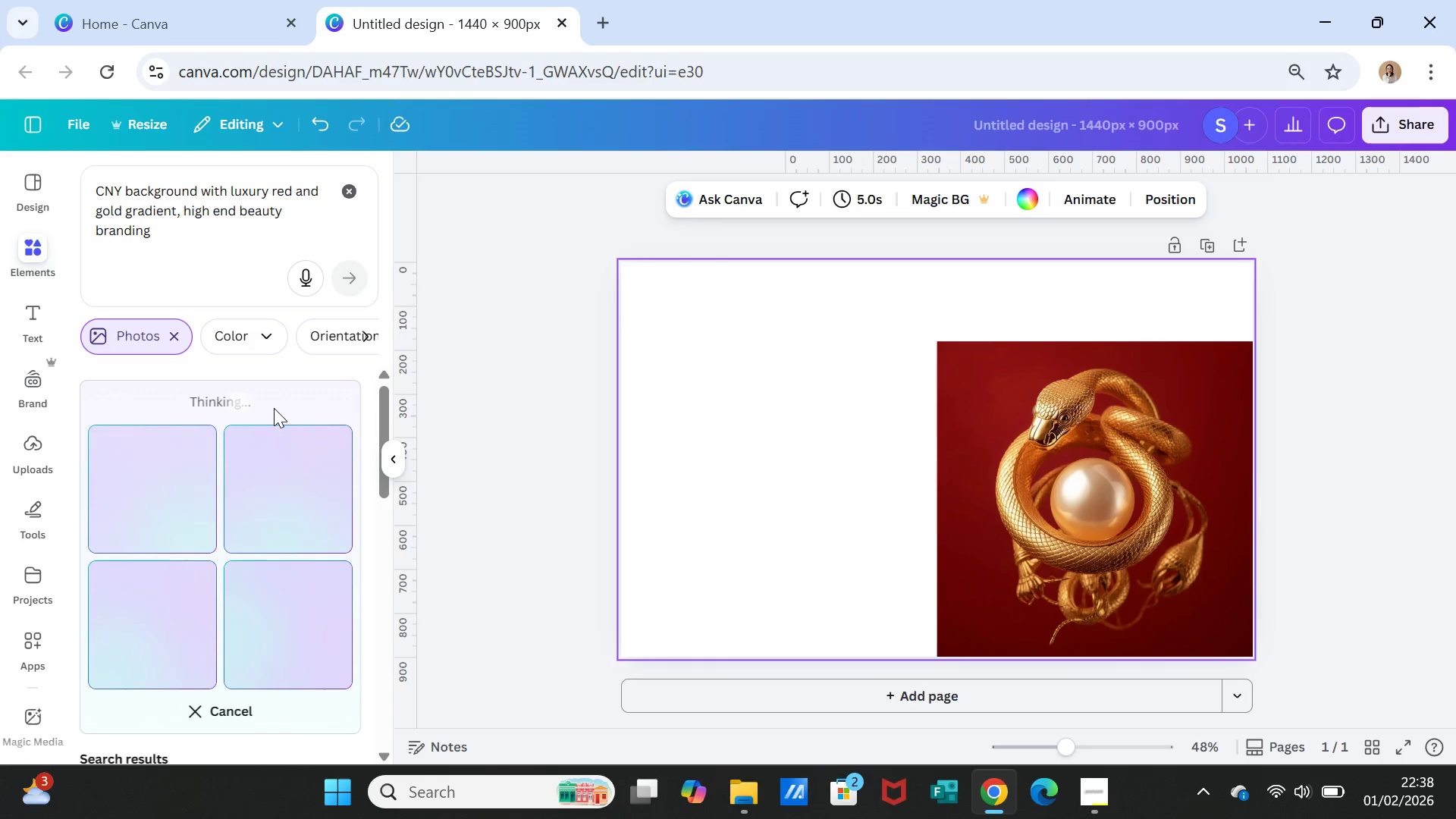 
wait(19.39)
 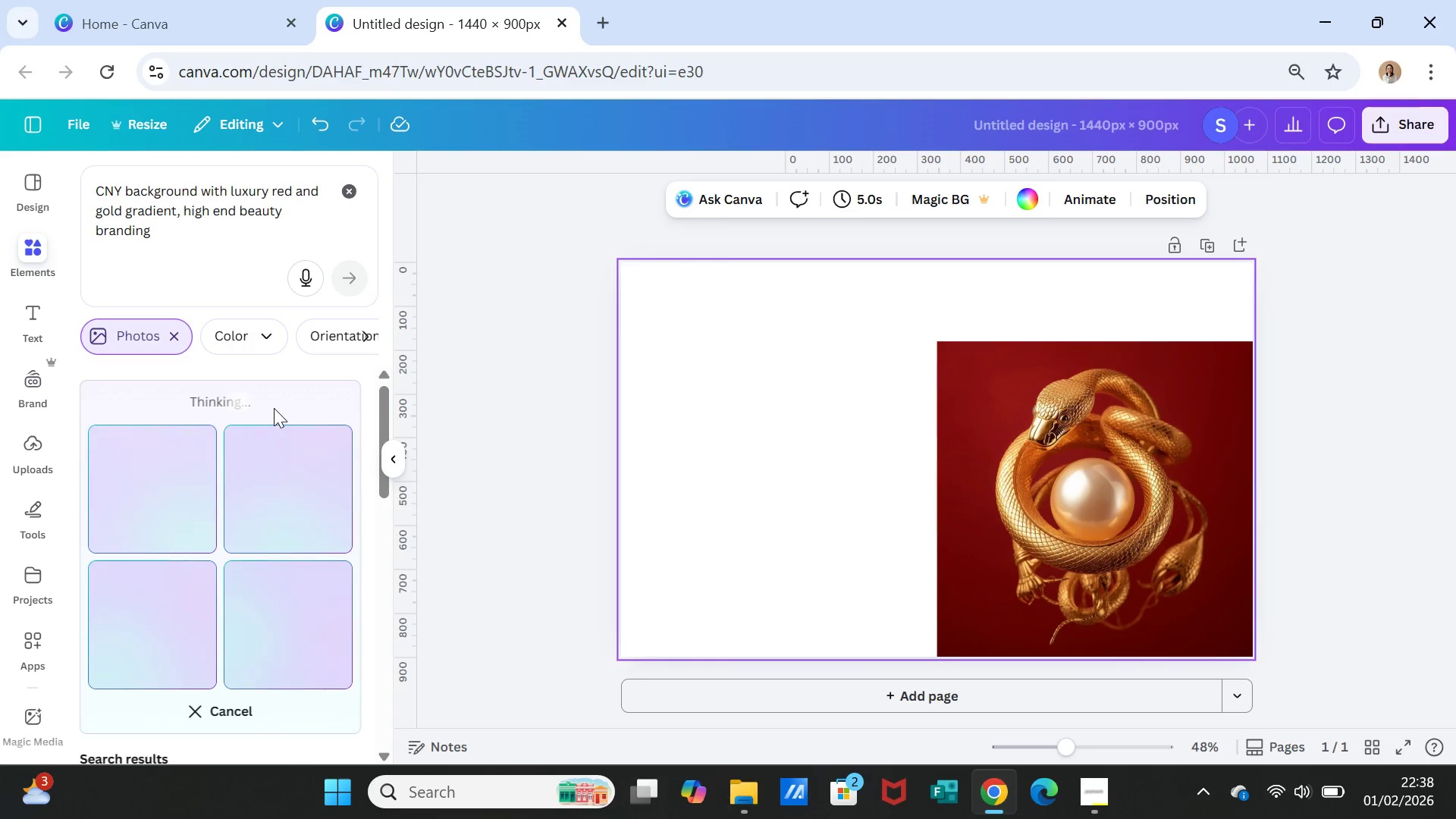 
left_click([221, 240])
 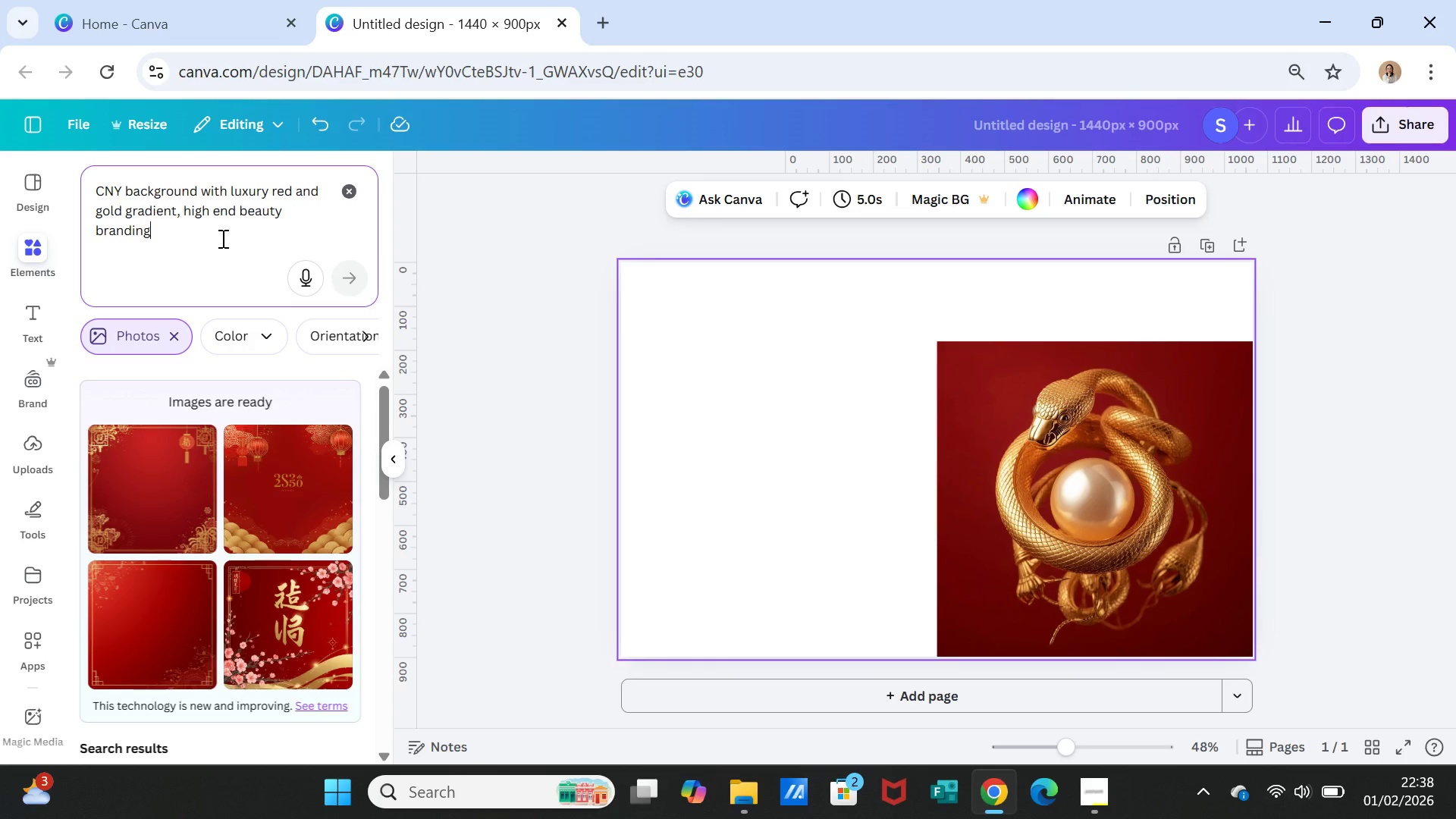 
wait(9.61)
 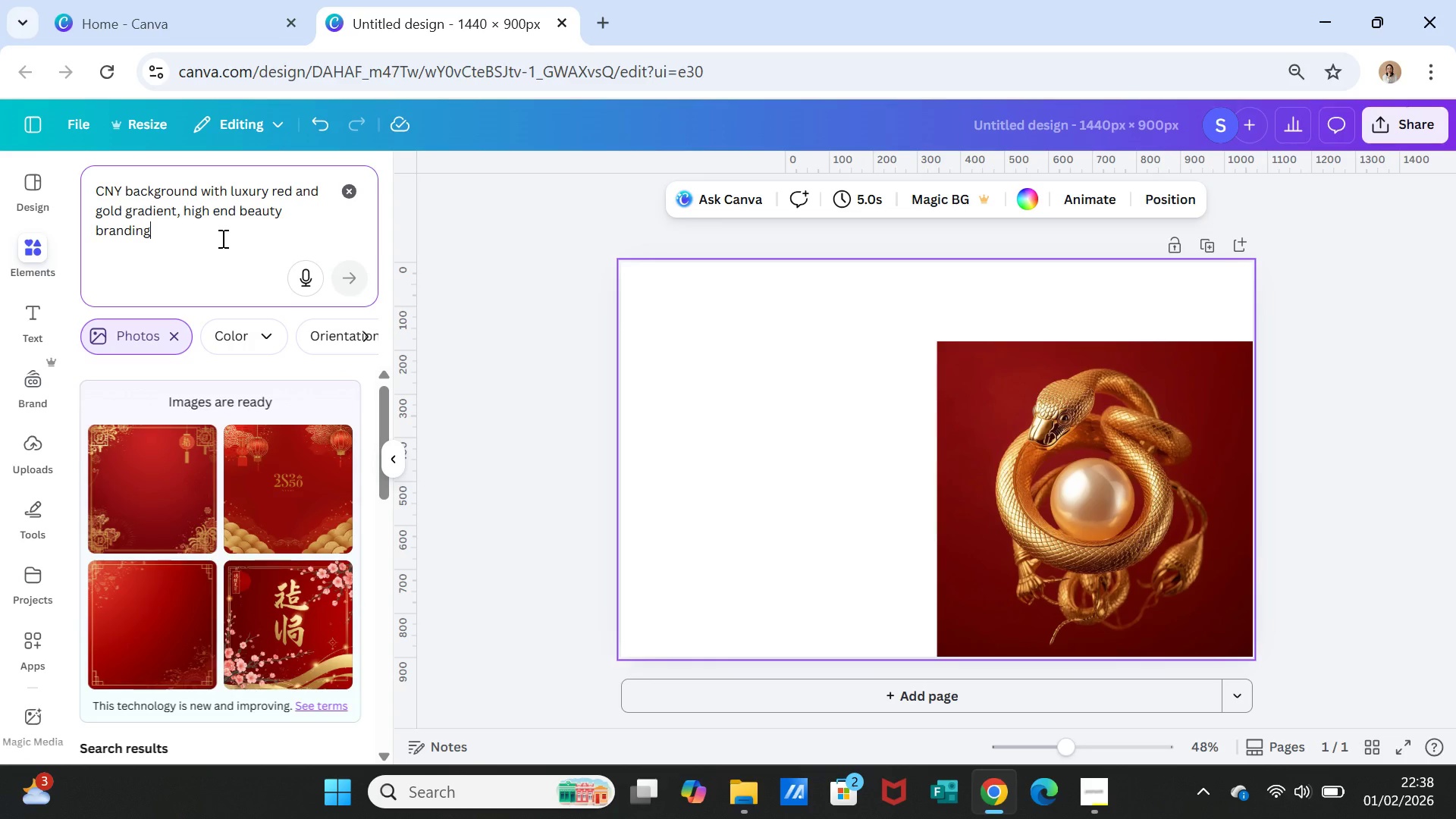 
type(deep )
 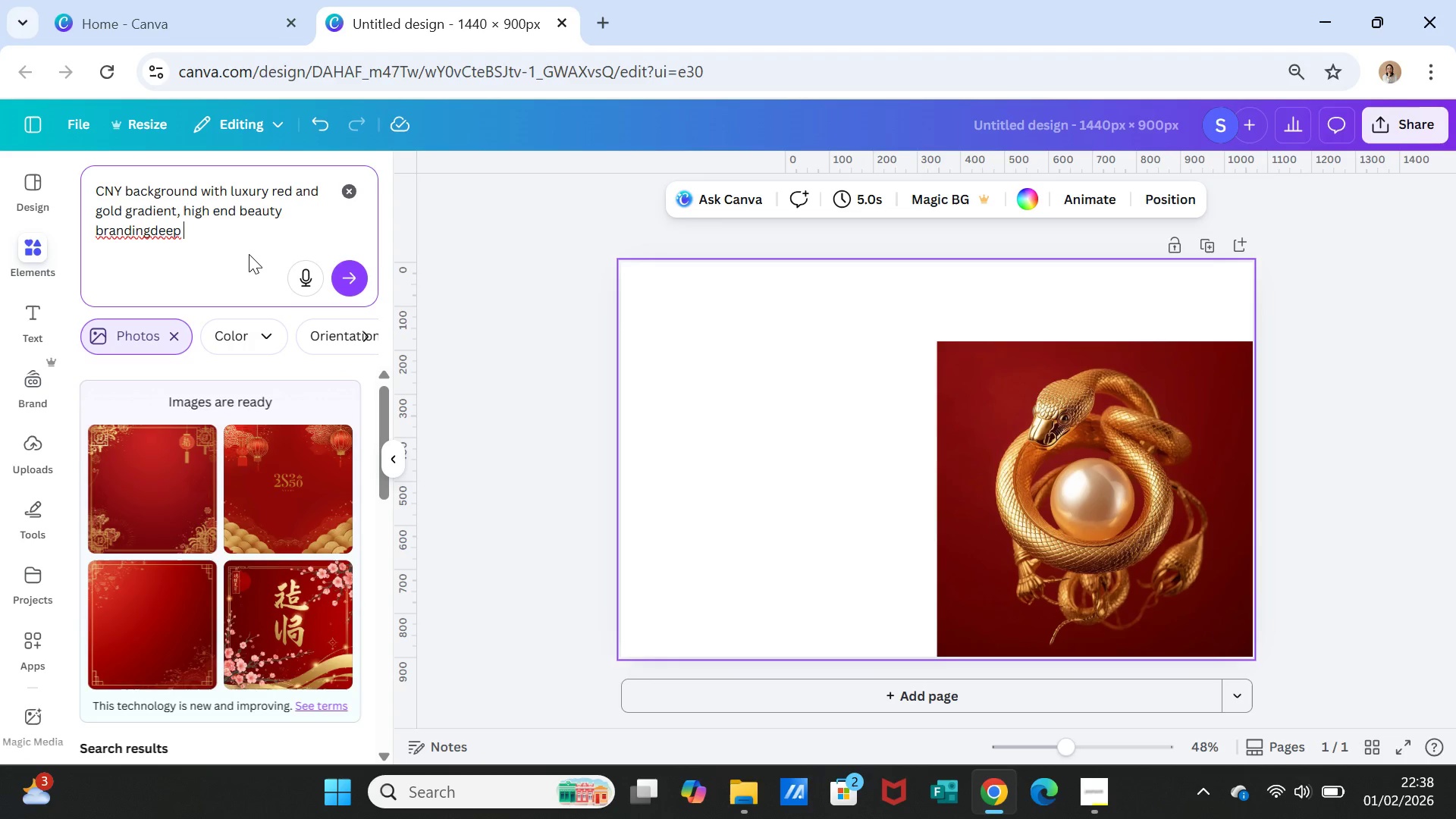 
type(red and gold paletee)
key(Backspace)
key(Backspace)
key(Backspace)
type(tte, soft cinamtic lighting)
 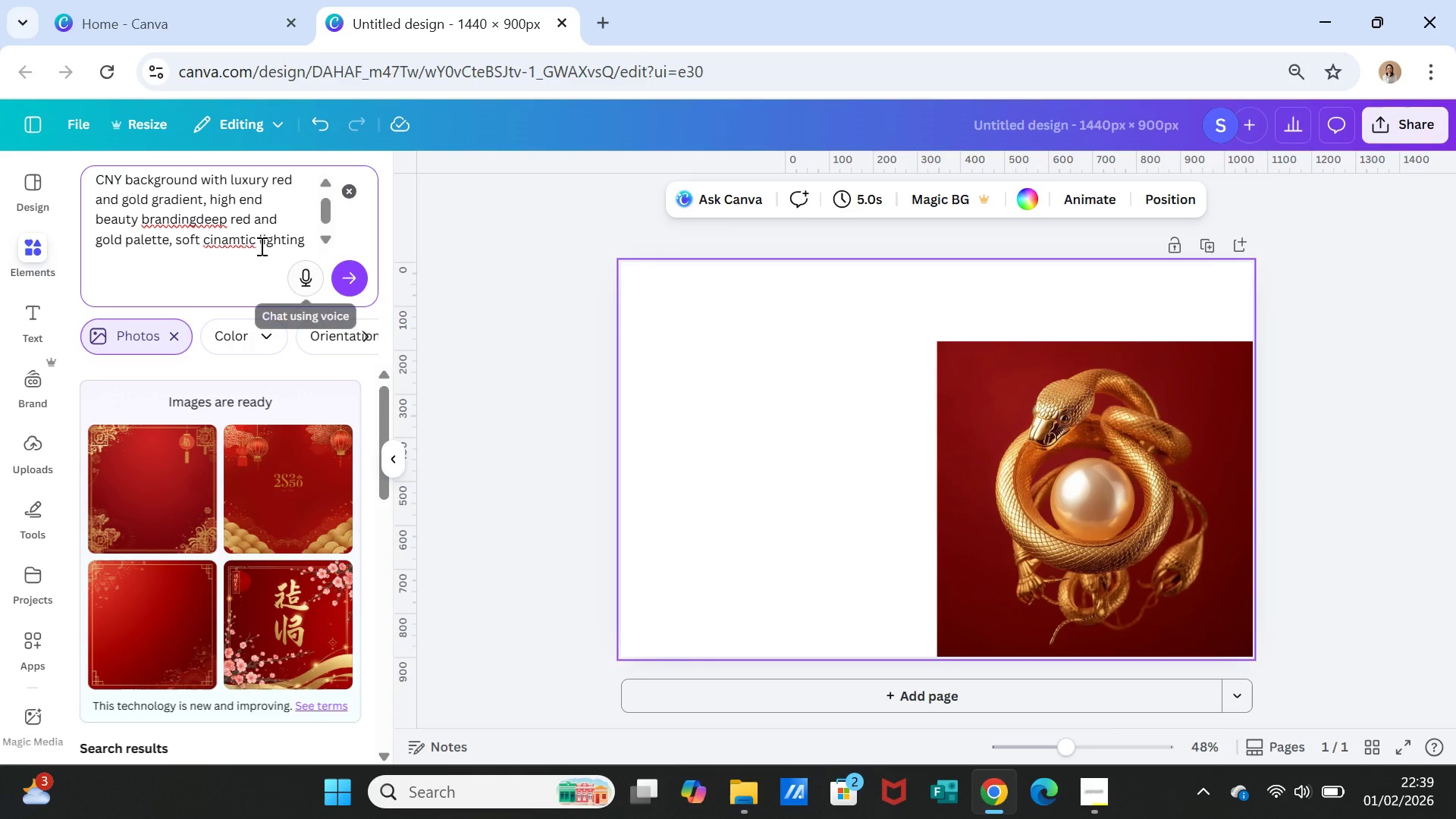 
left_click([227, 240])
 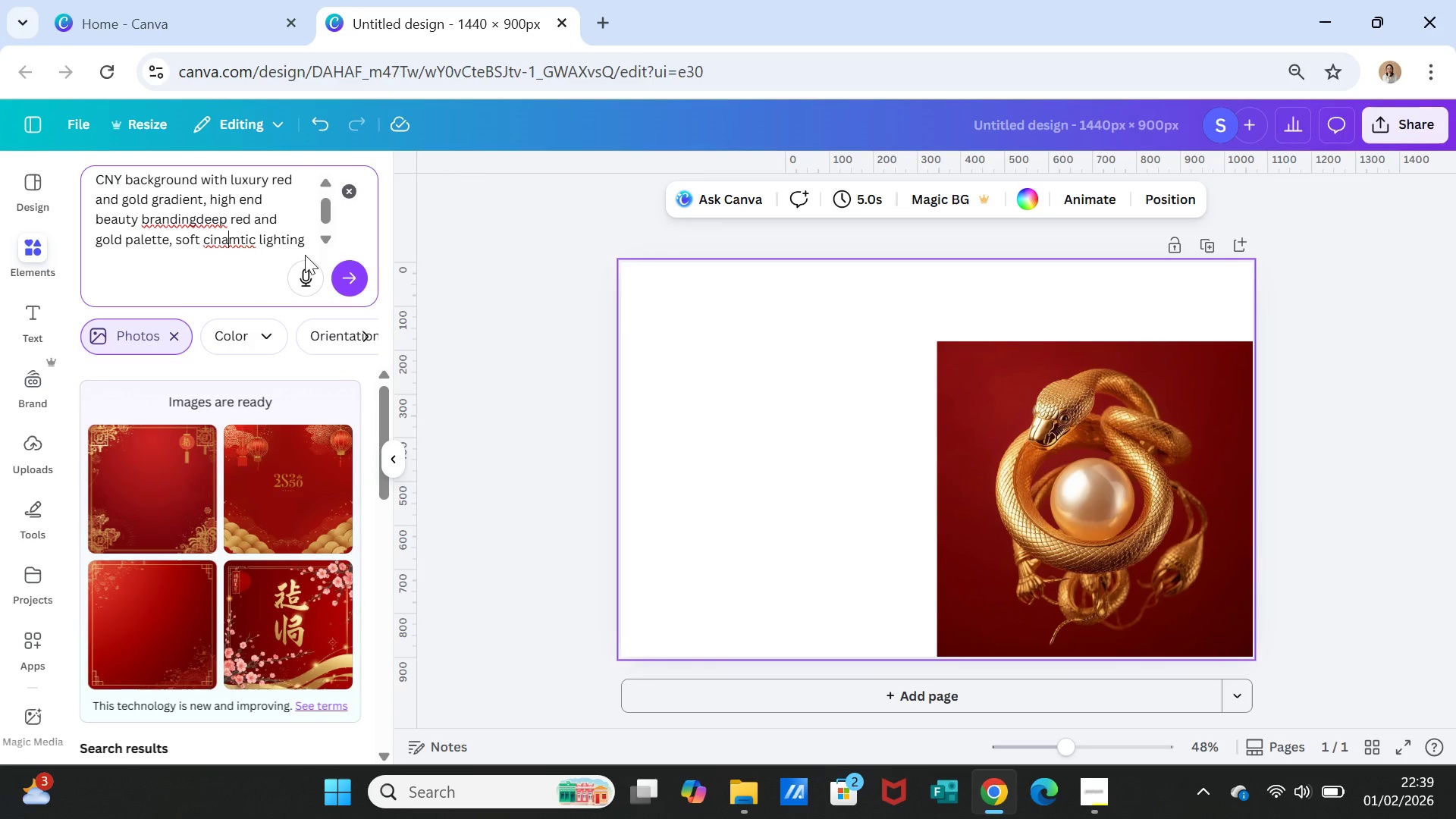 
key(ArrowLeft)
 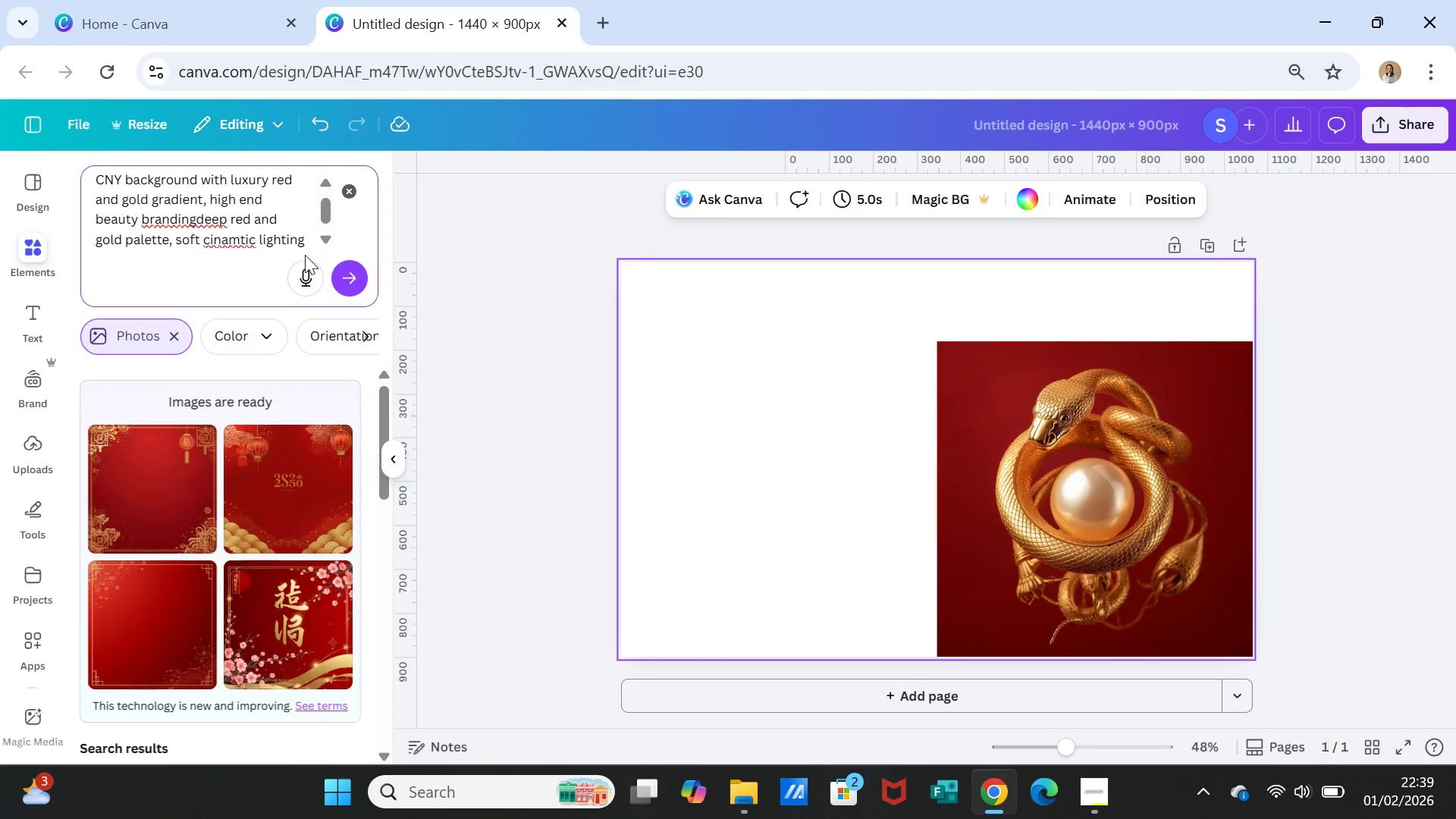 
key(ArrowRight)
 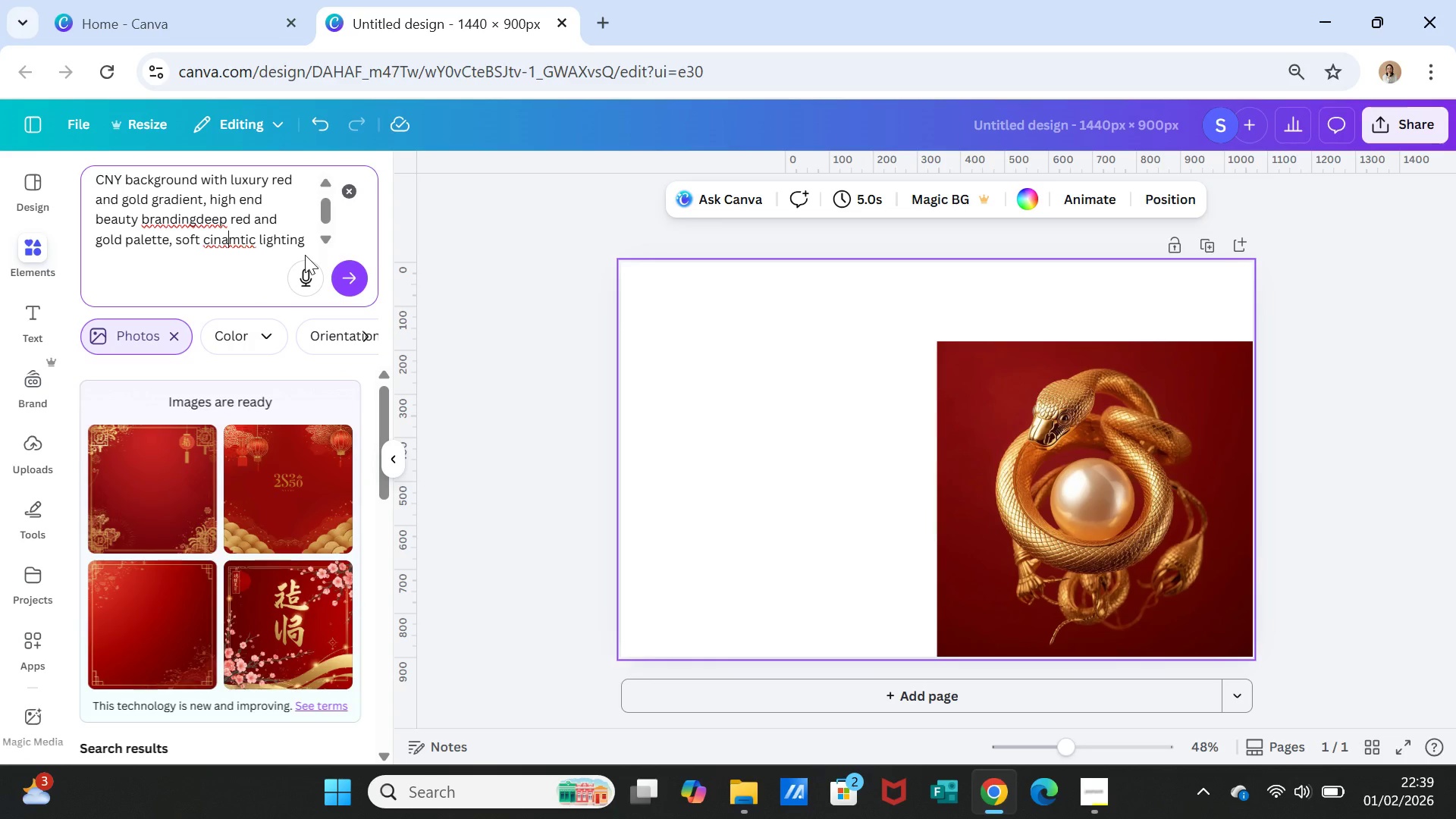 
key(E)
 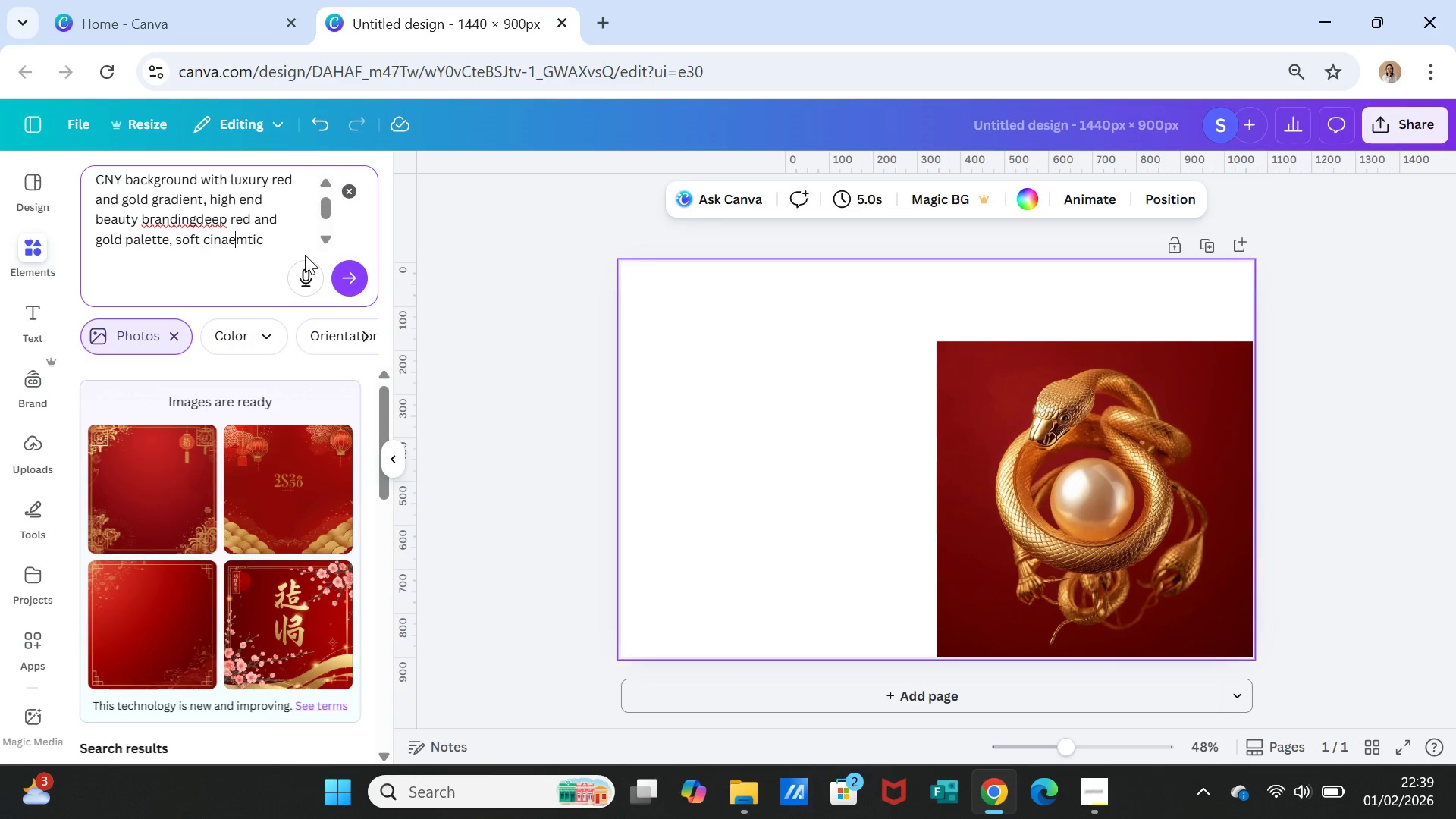 
key(ArrowRight)
 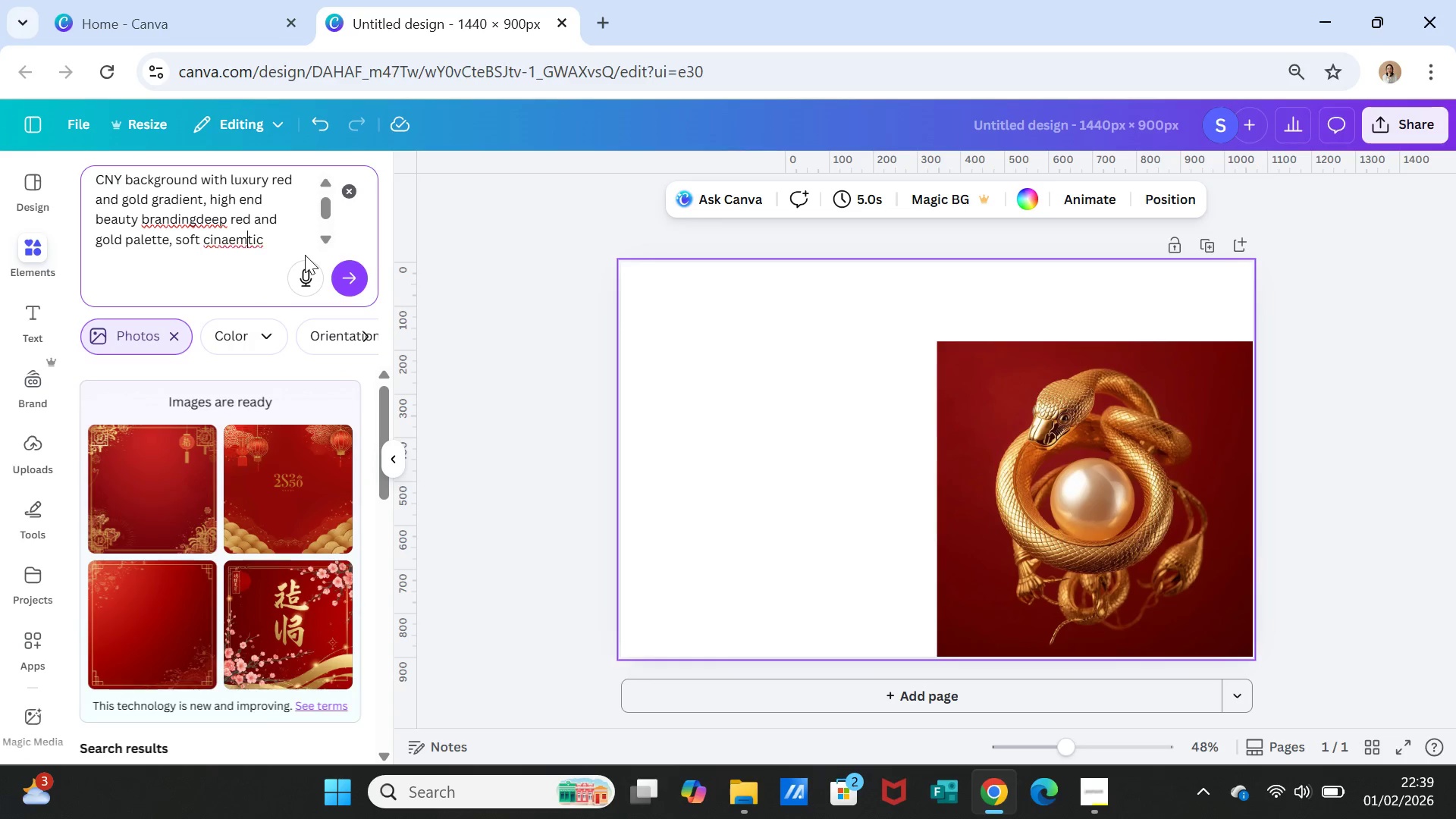 
key(ArrowLeft)
 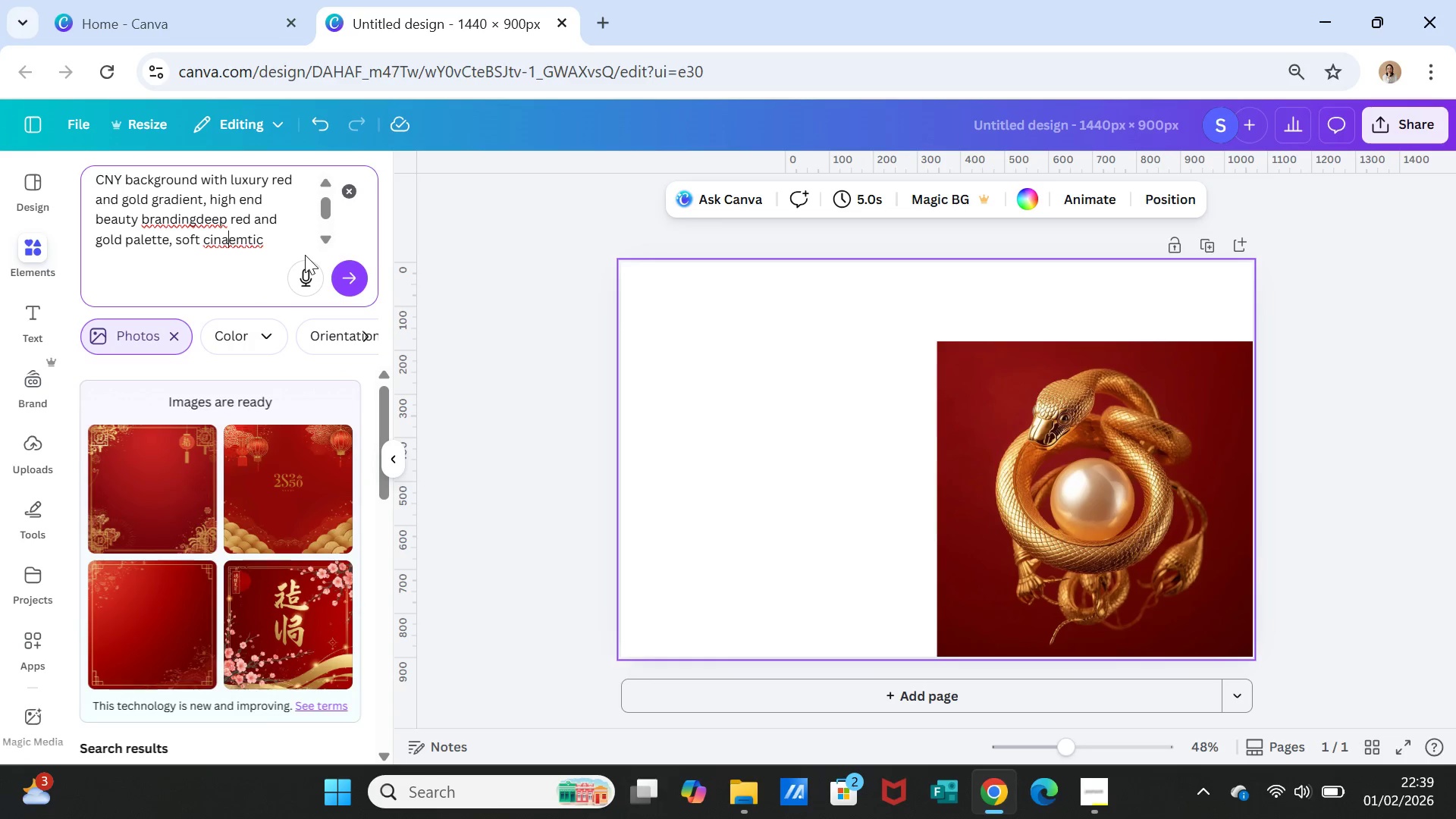 
key(ArrowLeft)
 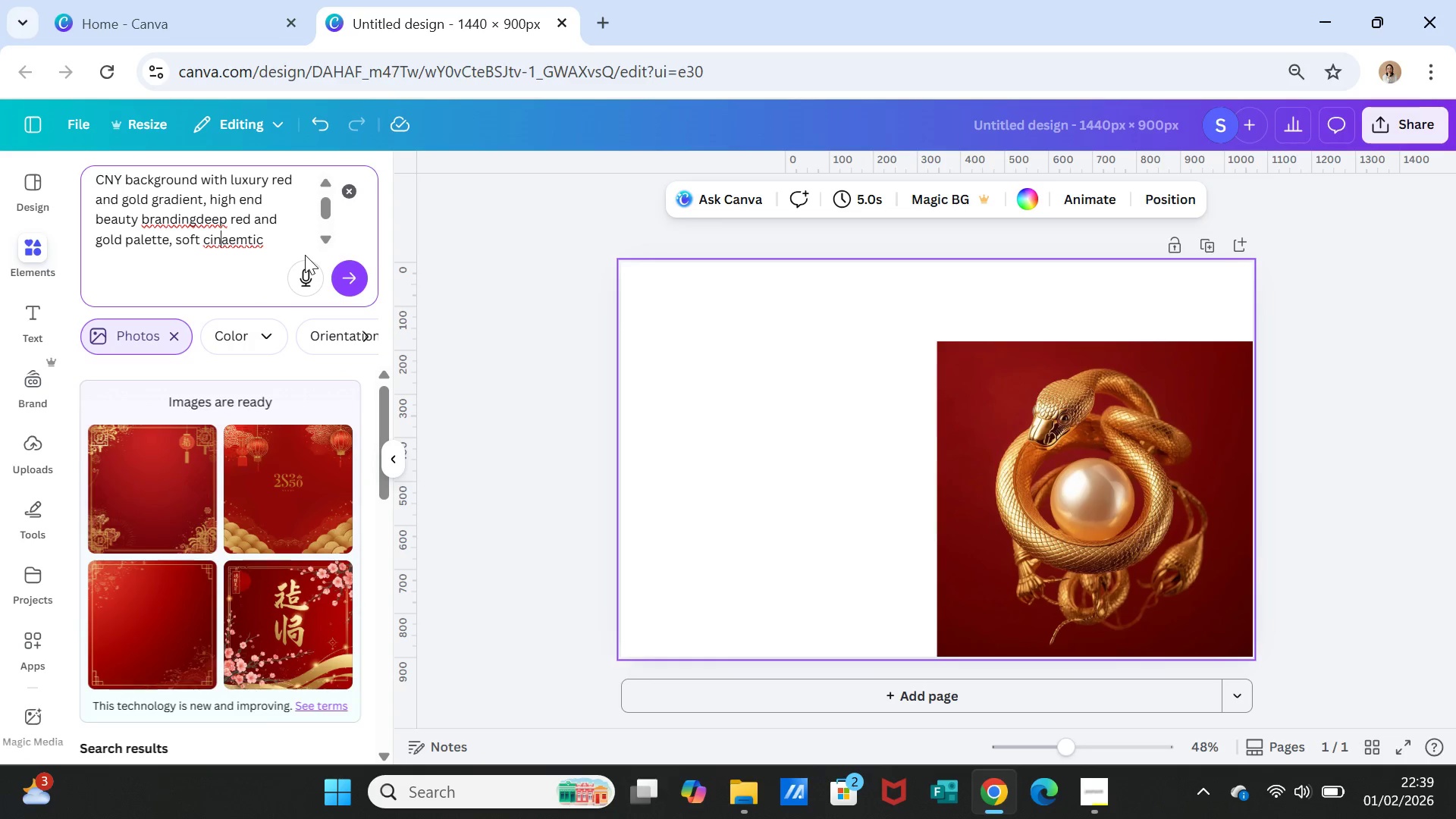 
key(ArrowLeft)
 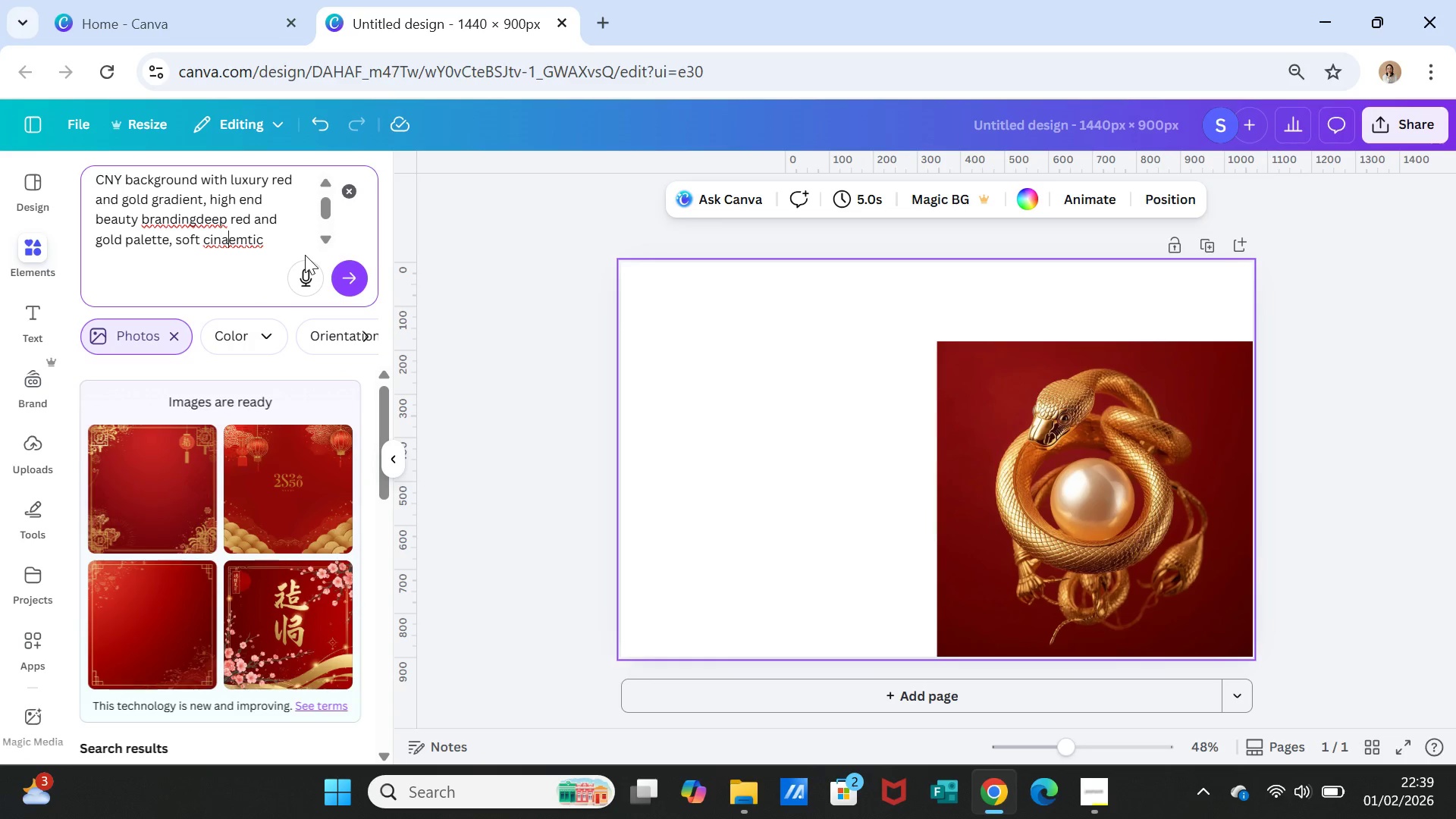 
key(ArrowRight)
 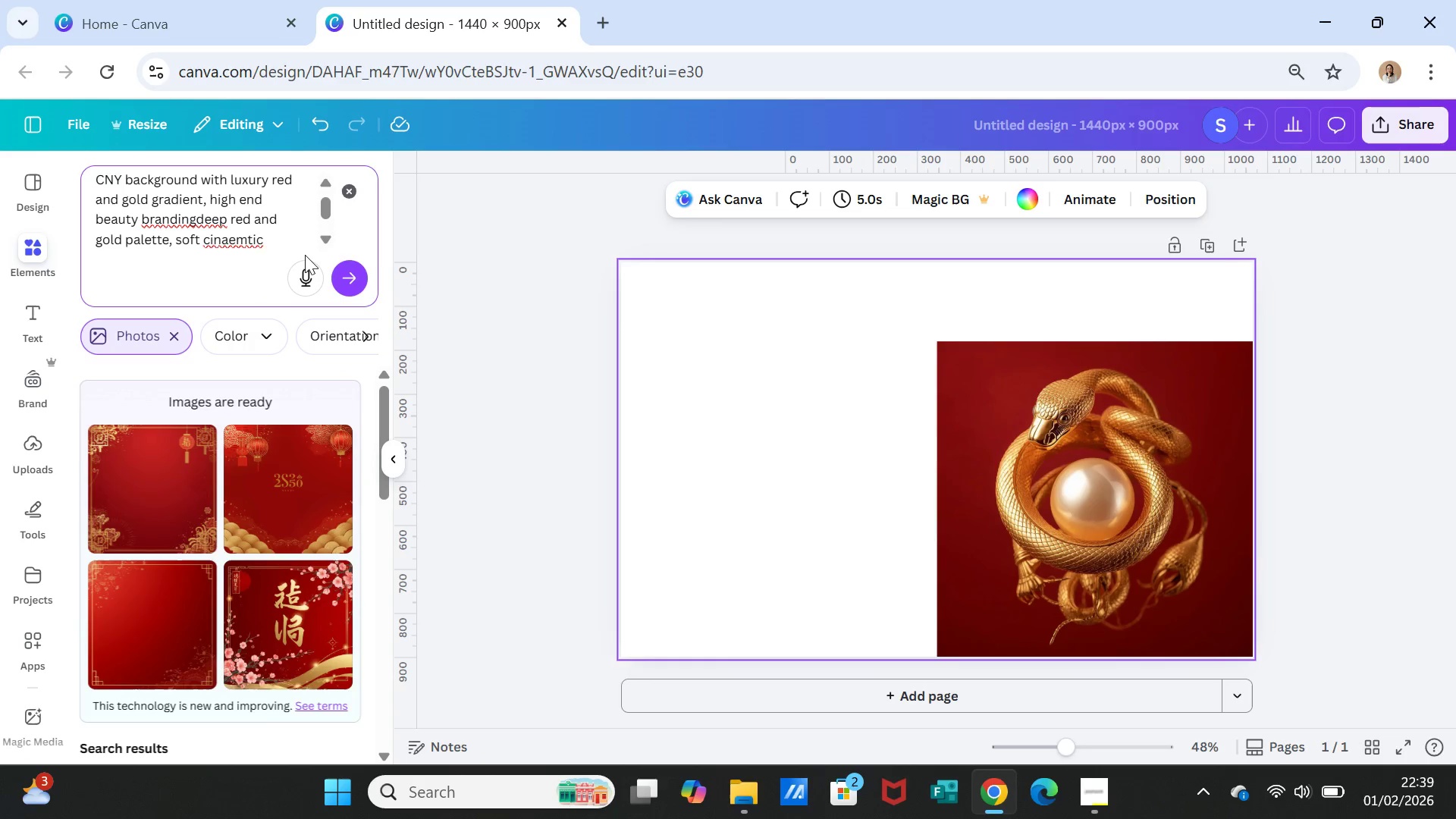 
key(Backspace)
 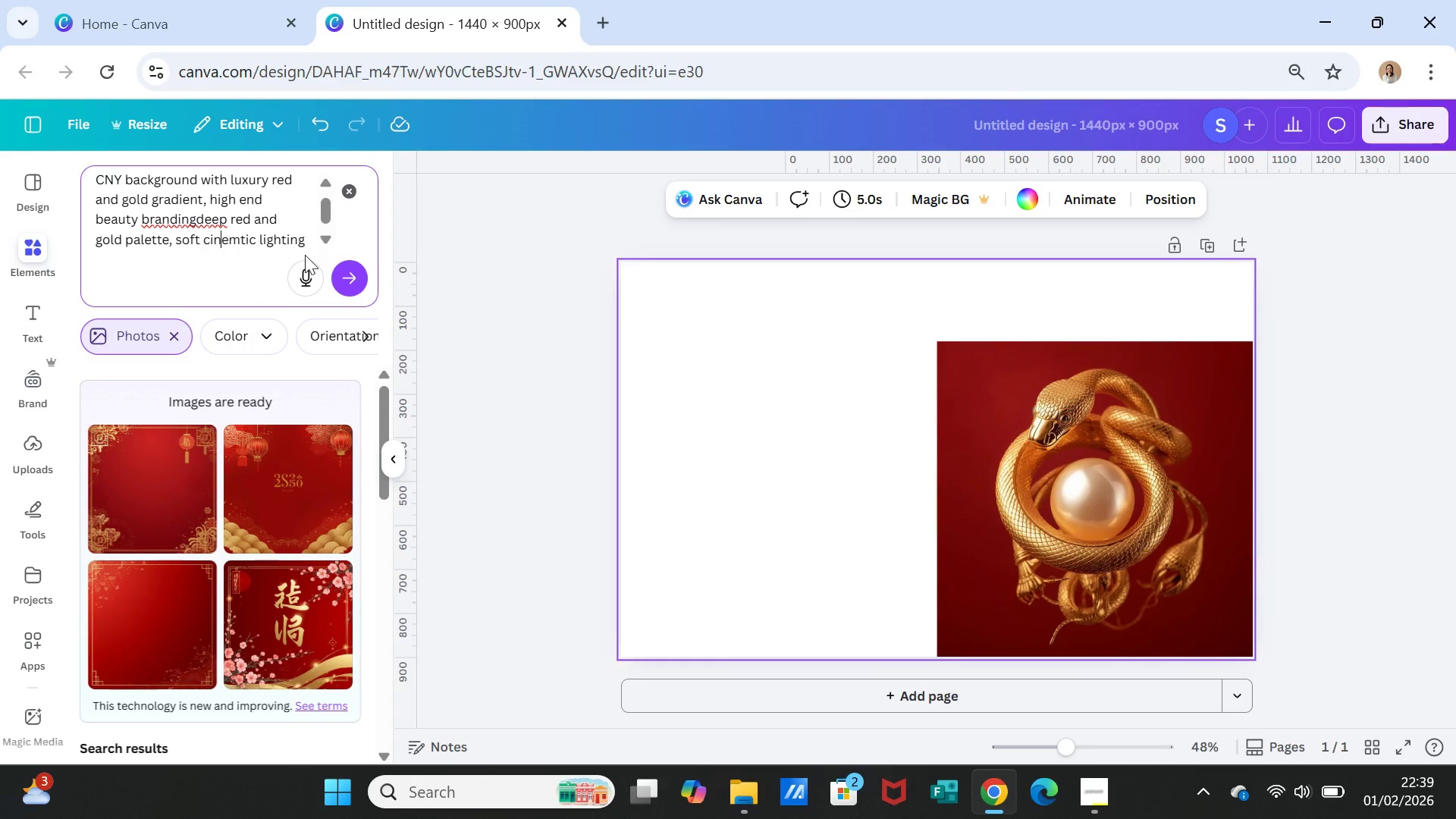 
key(ArrowRight)
 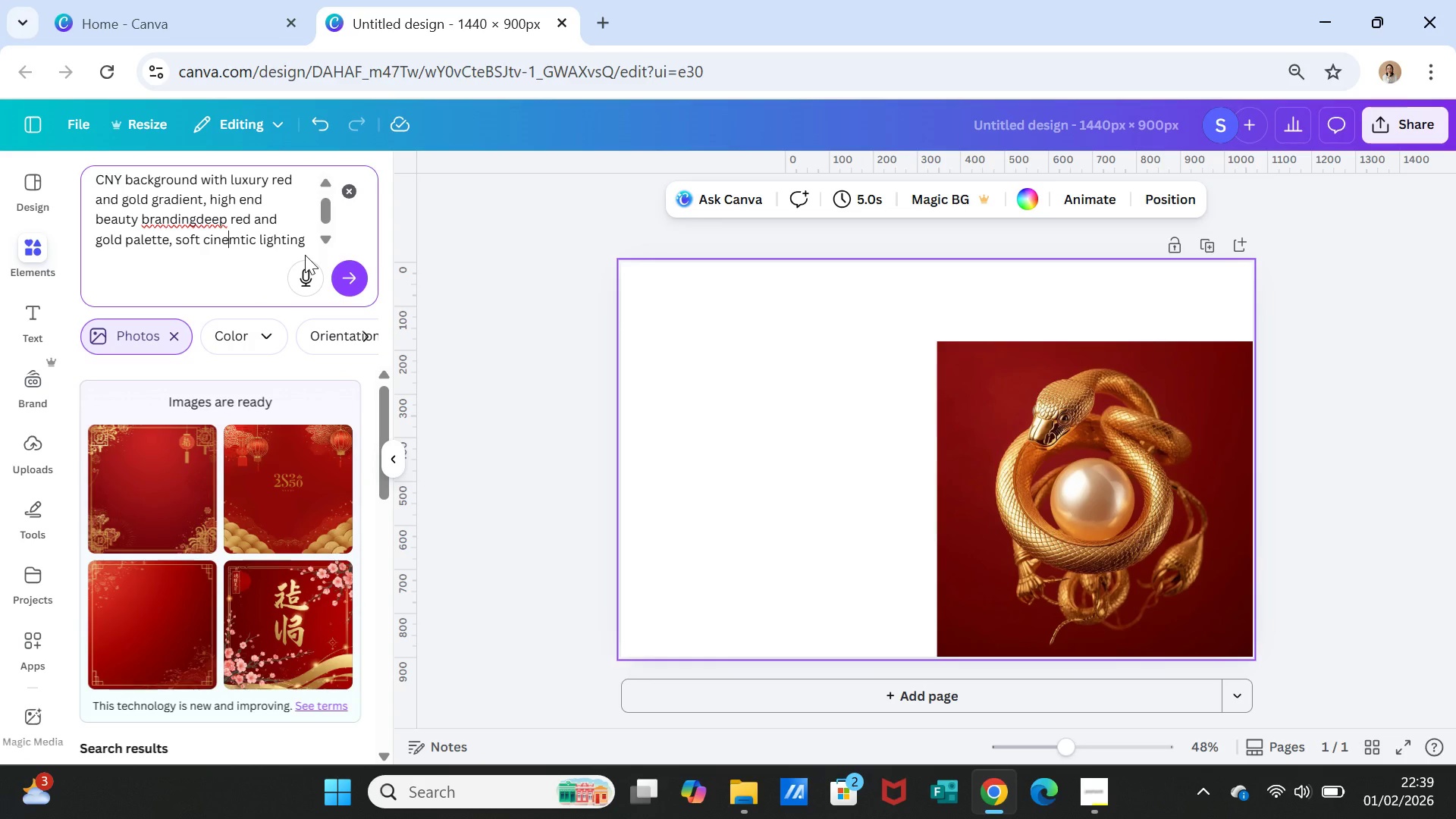 
key(ArrowRight)
 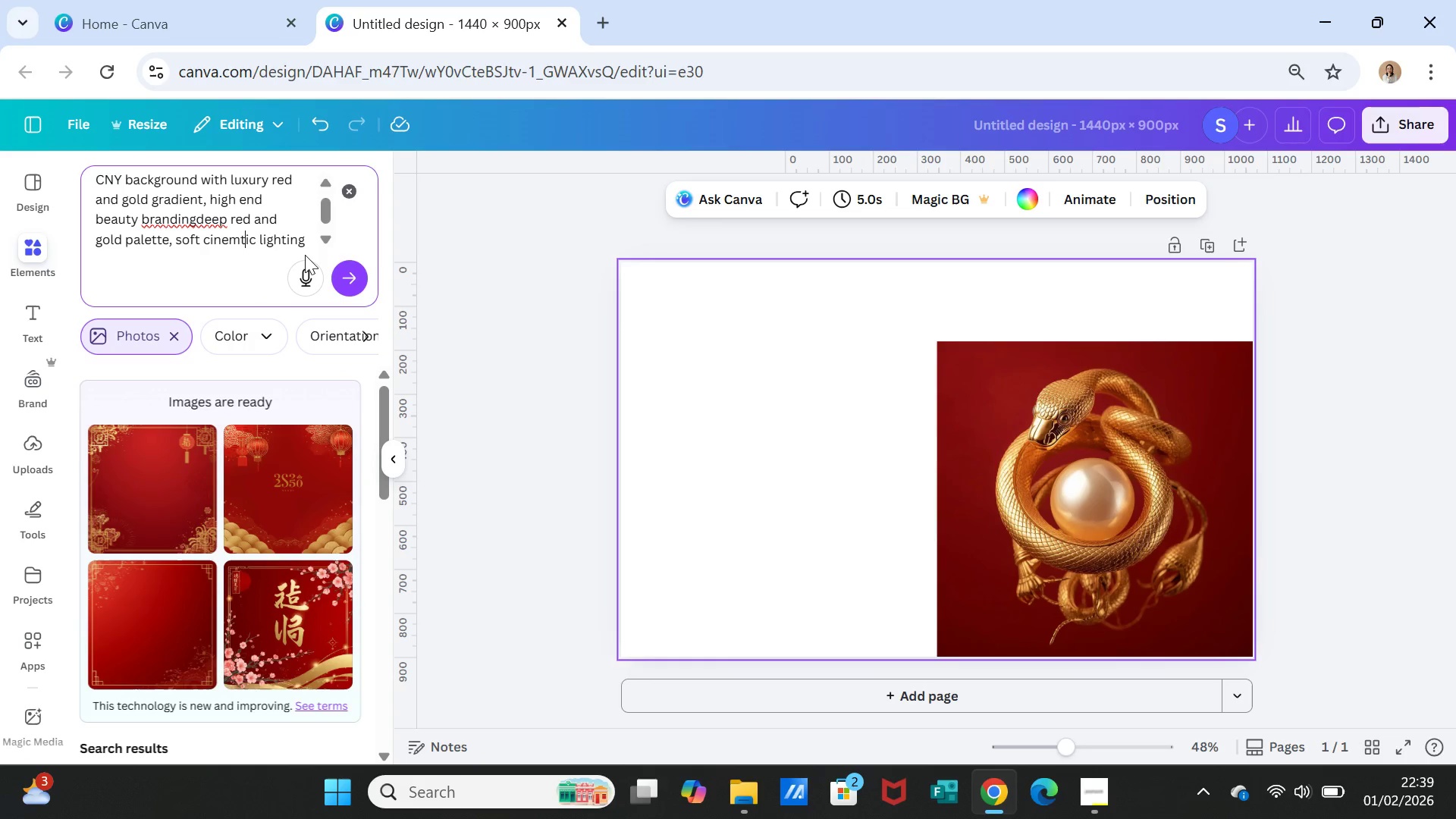 
key(ArrowRight)
 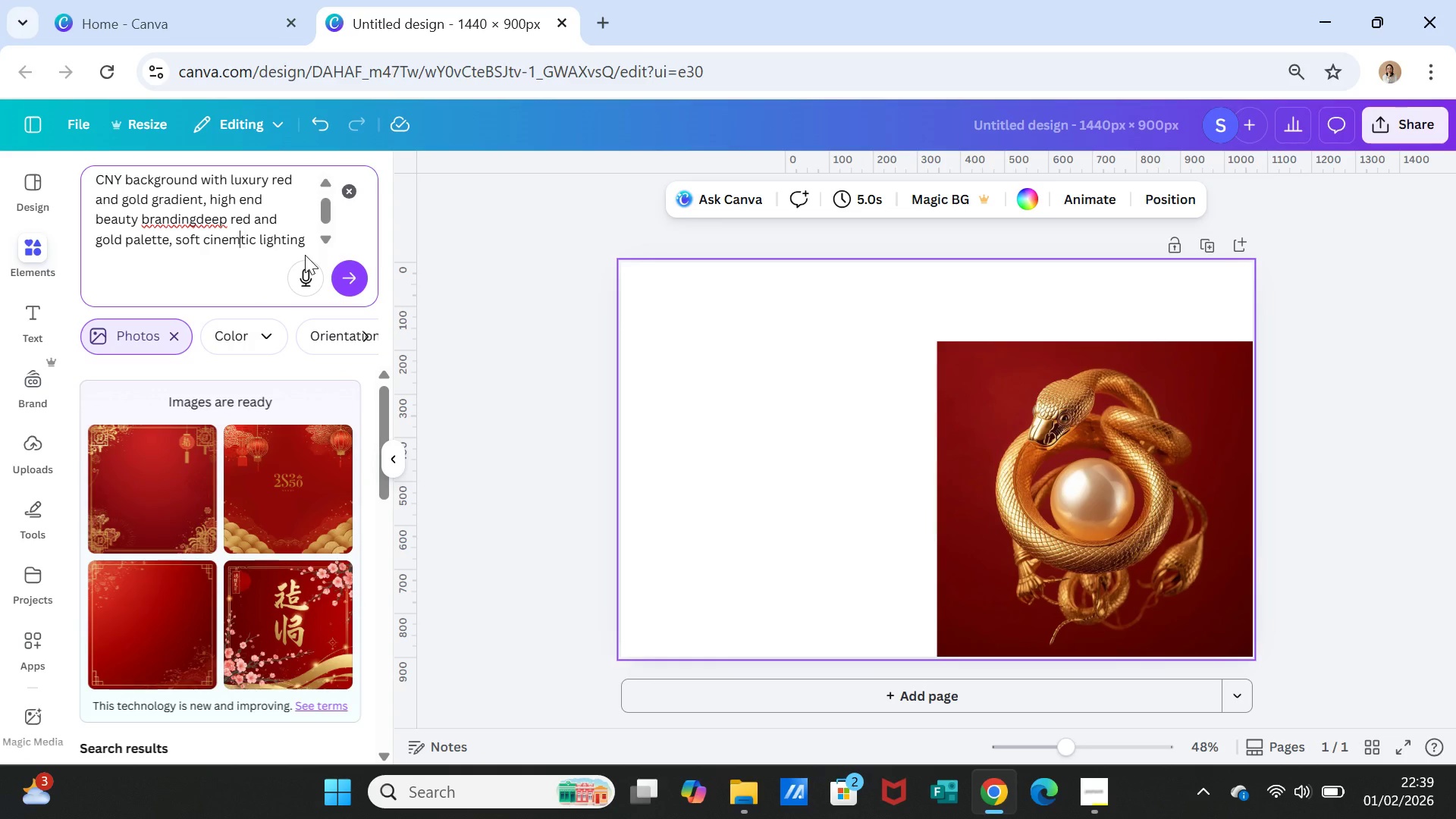 
key(ArrowLeft)
 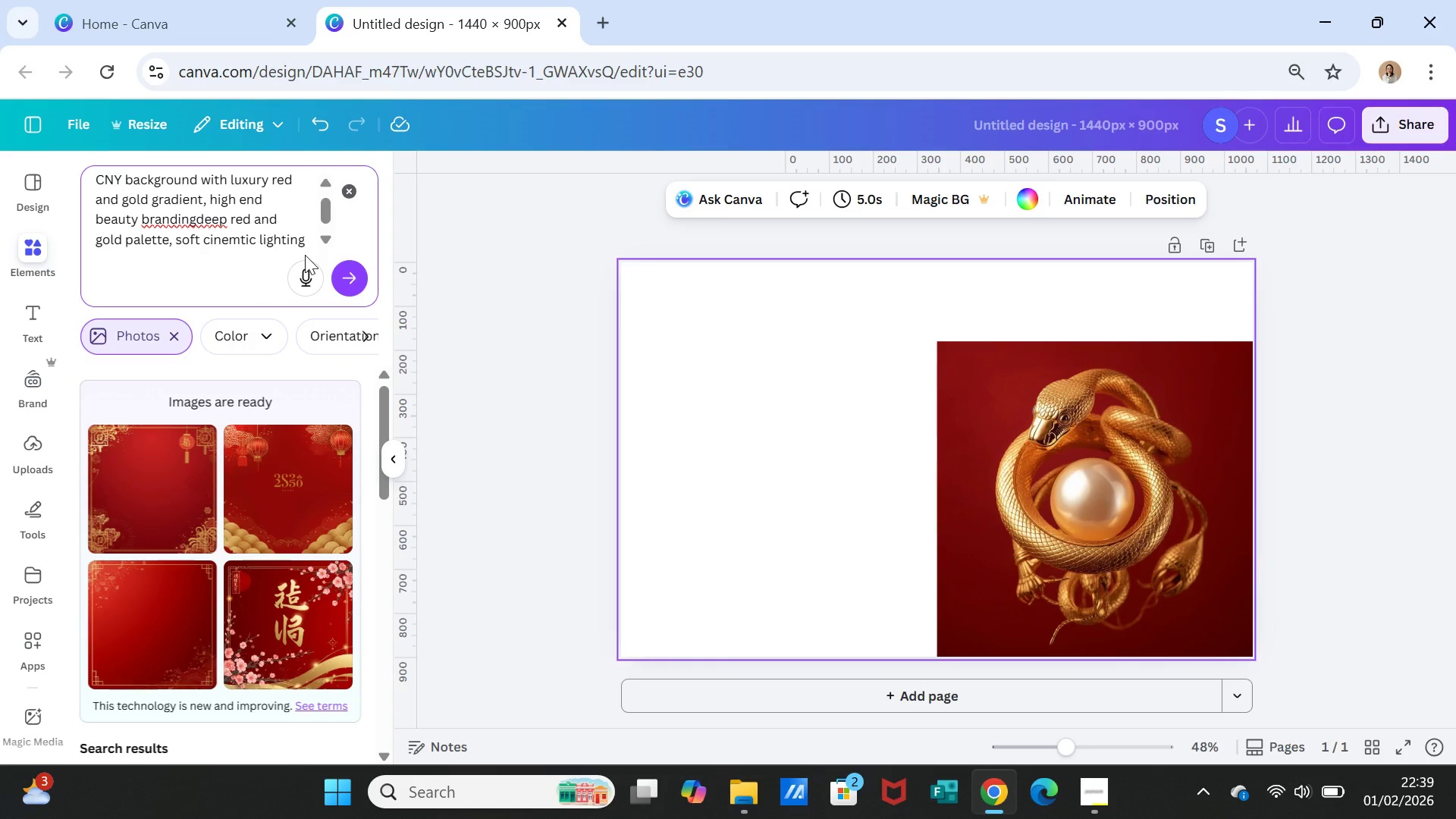 
key(A)
 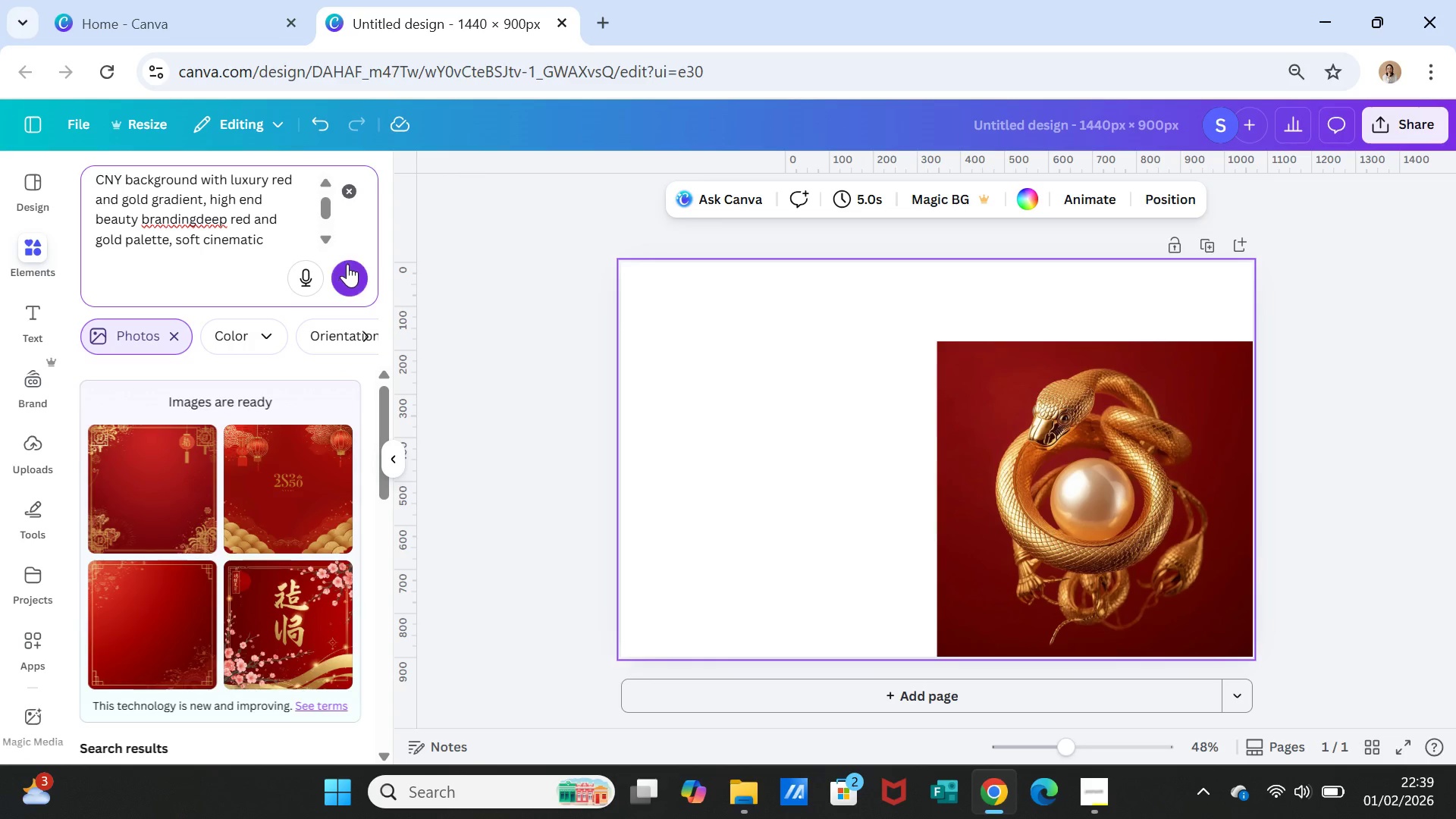 
left_click([349, 265])
 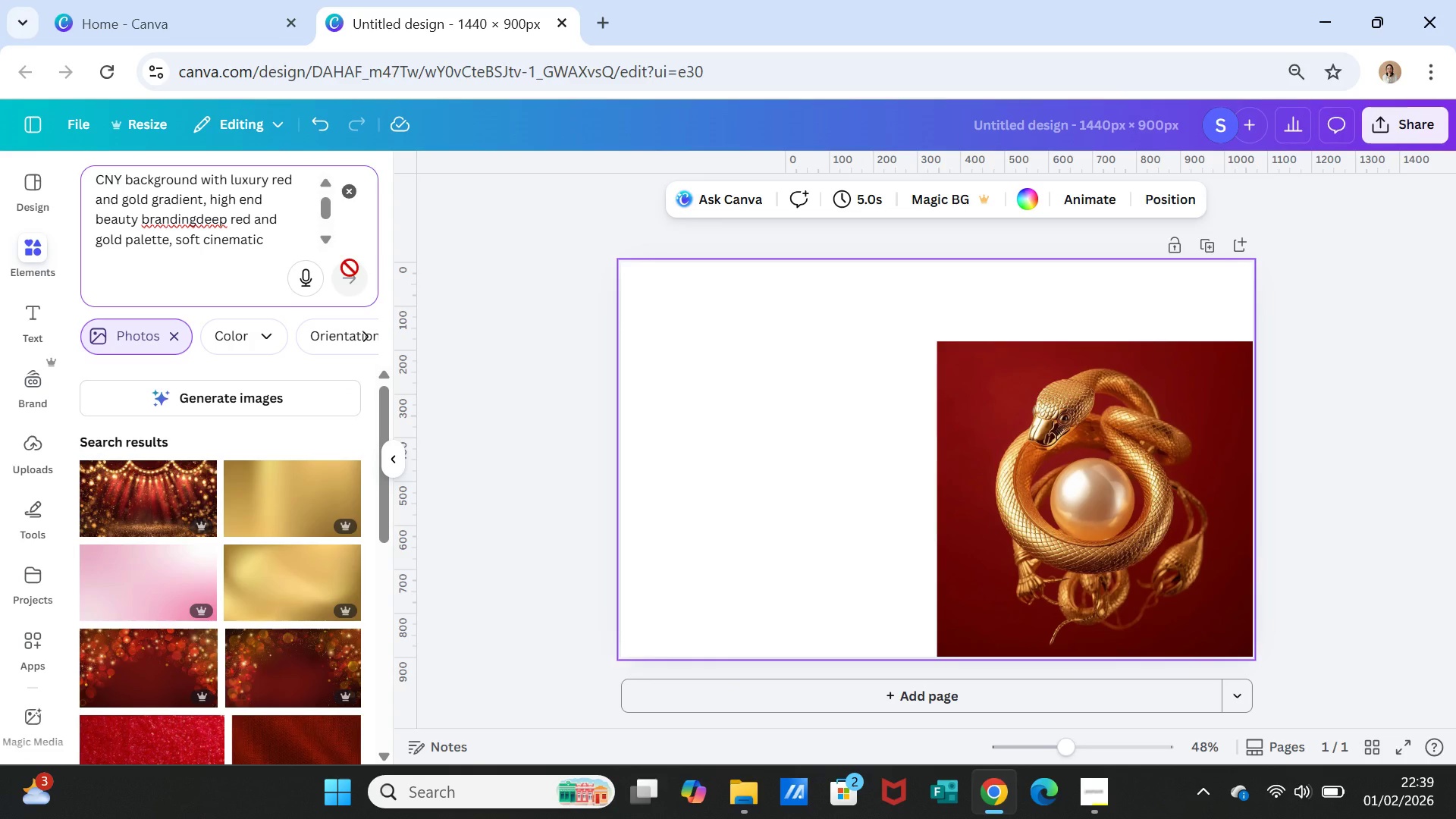 
scroll: coordinate [322, 464], scroll_direction: down, amount: 1.0
 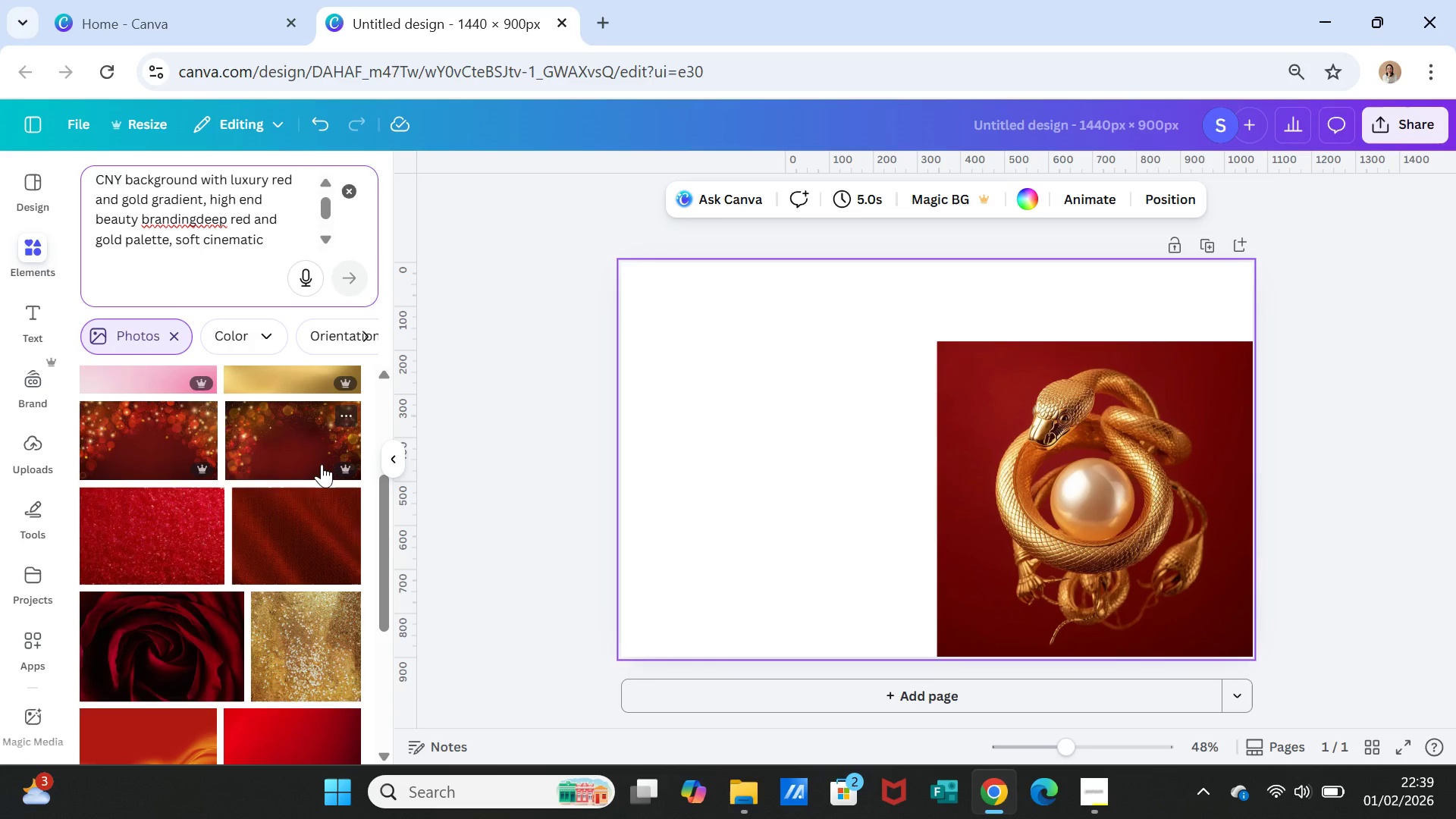 
scroll: coordinate [321, 464], scroll_direction: up, amount: 2.0
 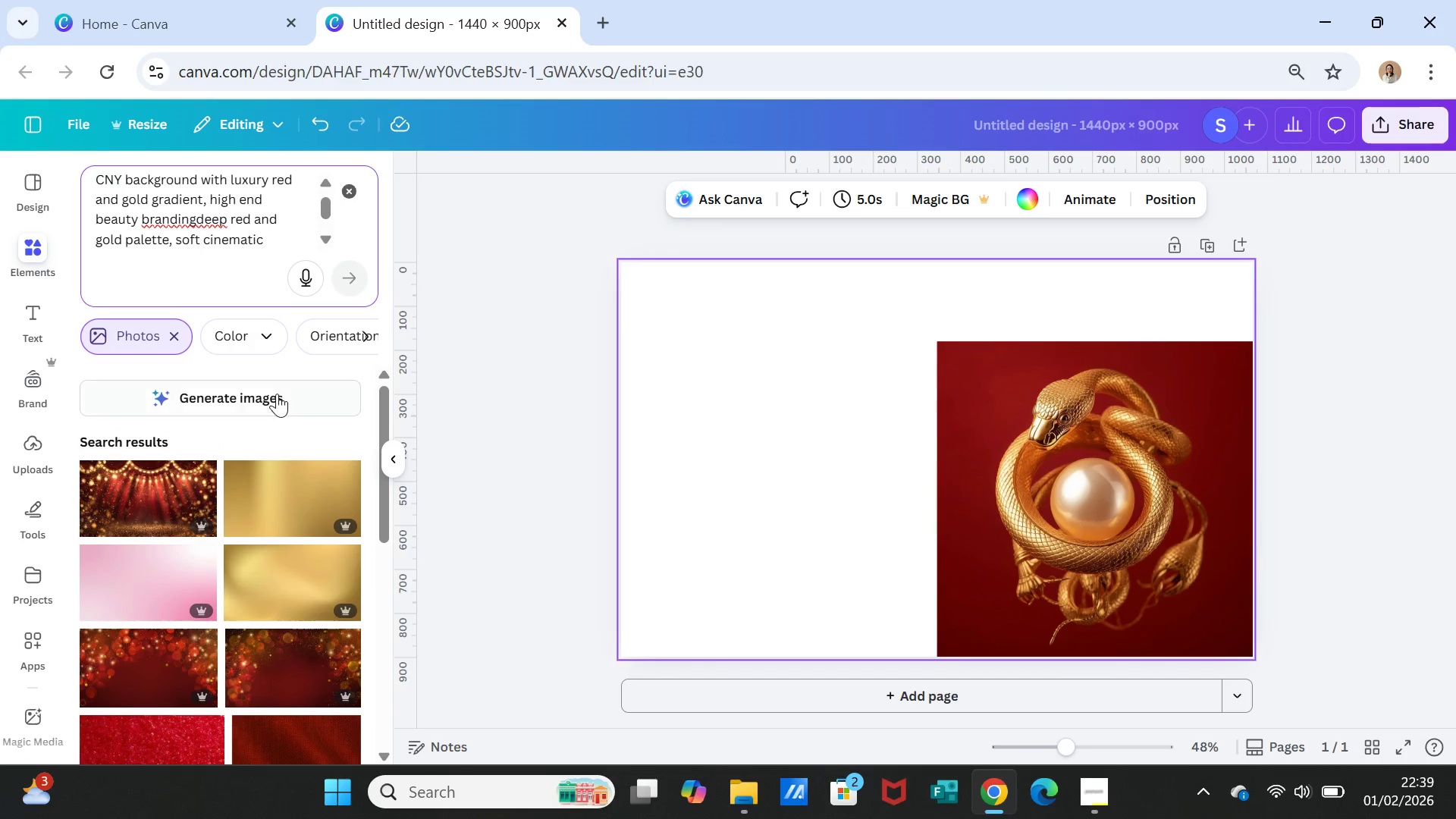 
left_click([277, 394])
 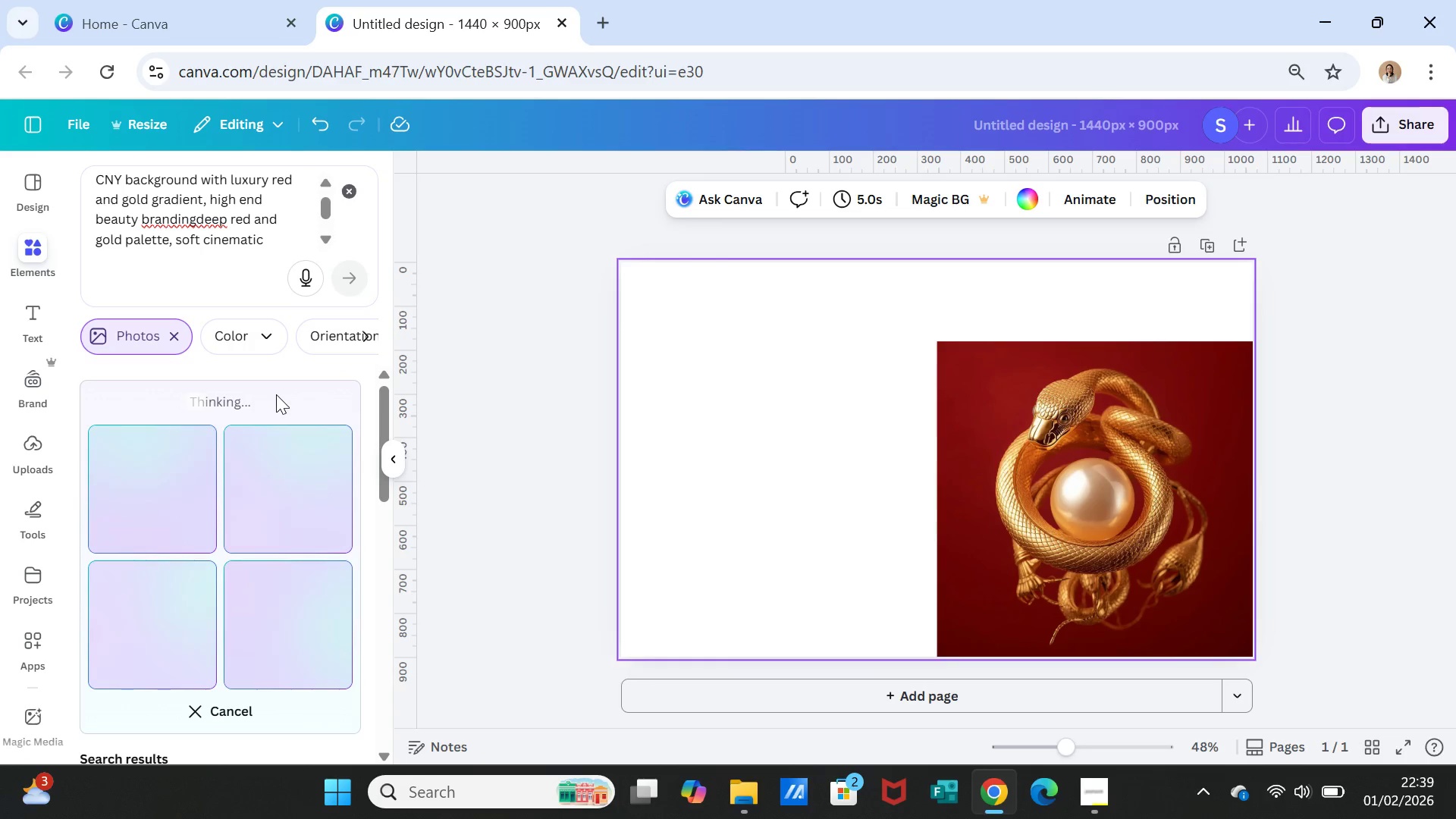 
wait(14.81)
 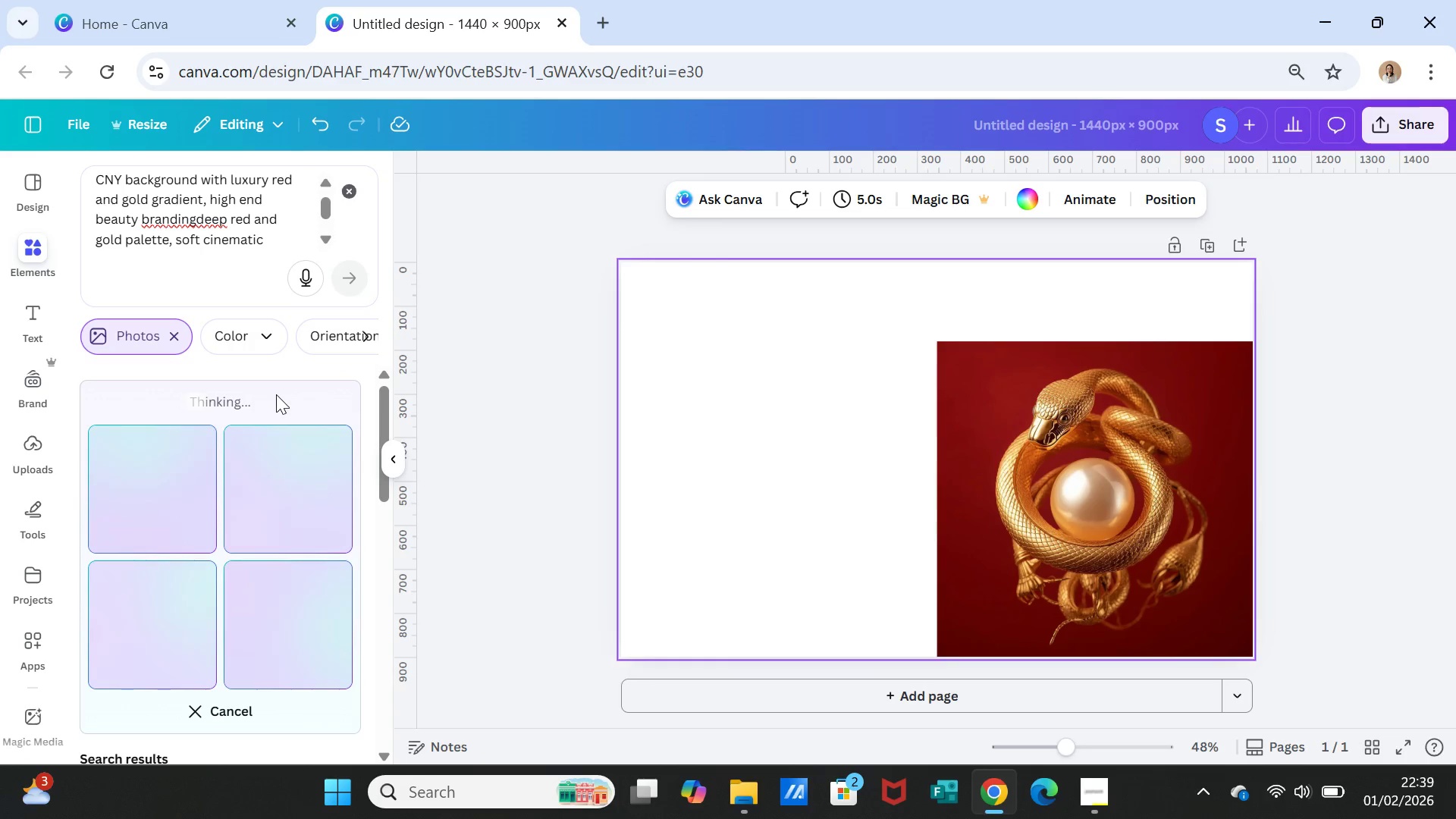 
scroll: coordinate [270, 442], scroll_direction: down, amount: 1.0
 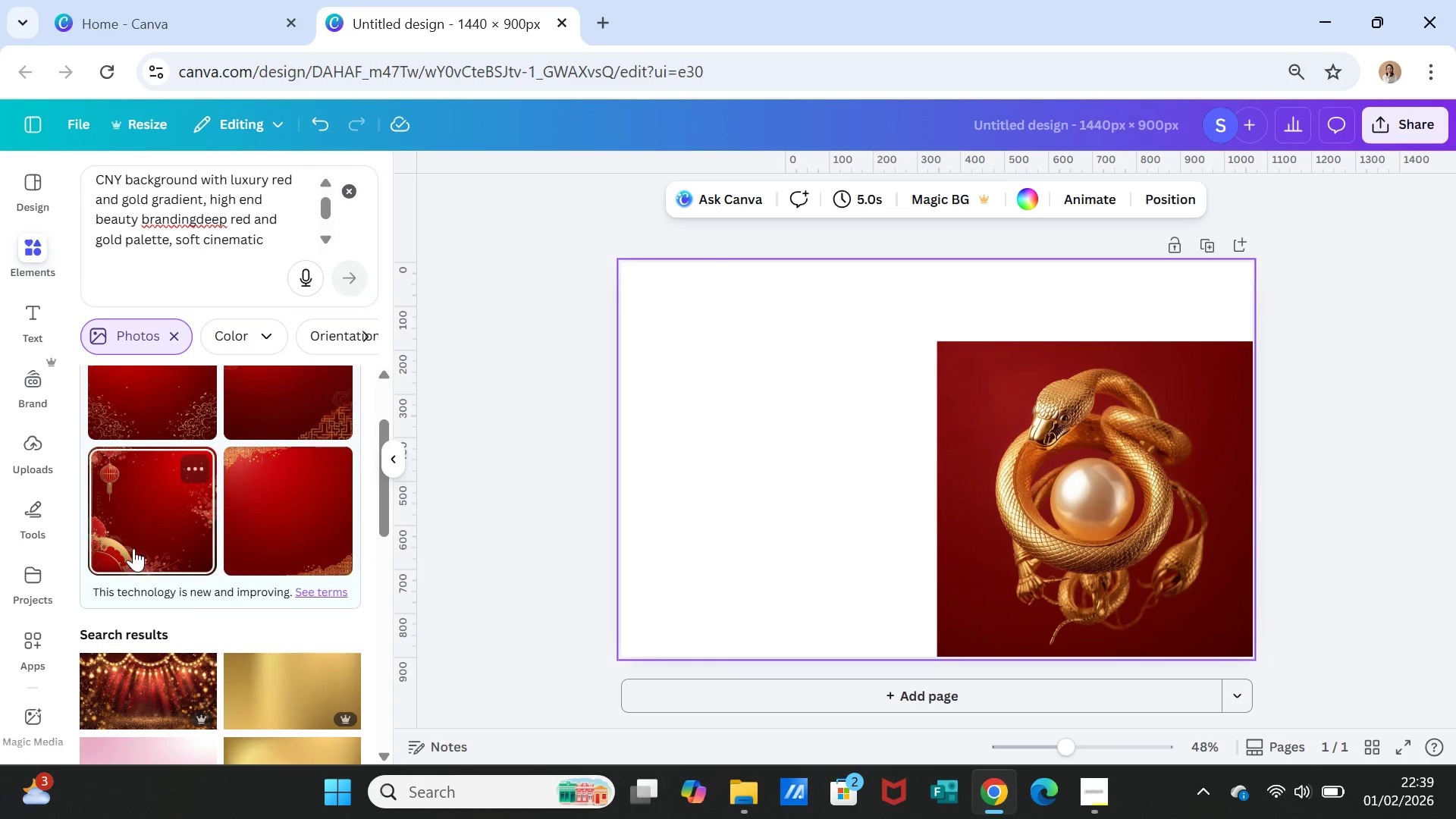 
left_click([131, 545])
 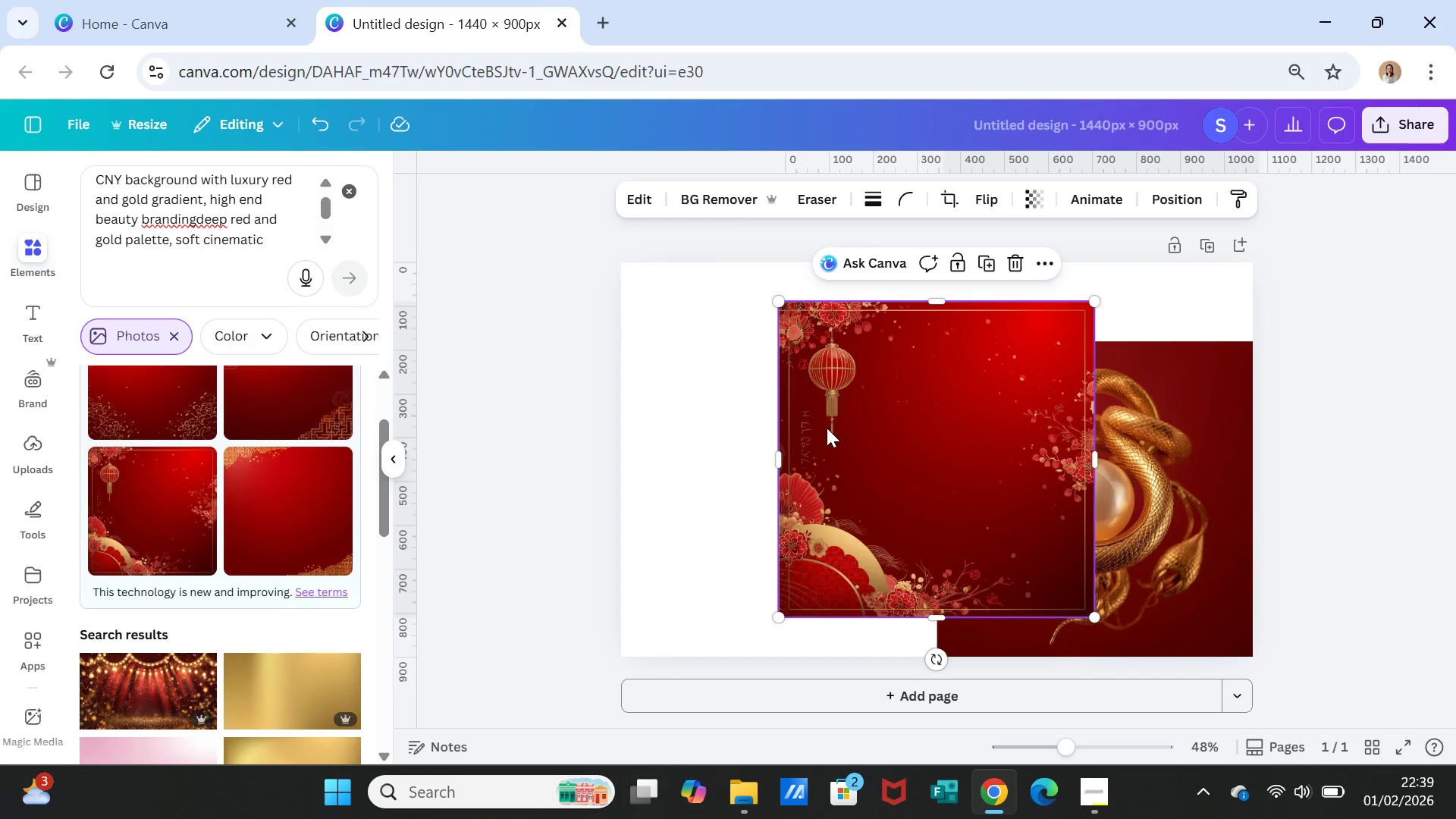 
left_click_drag(start_coordinate=[827, 428], to_coordinate=[670, 393])
 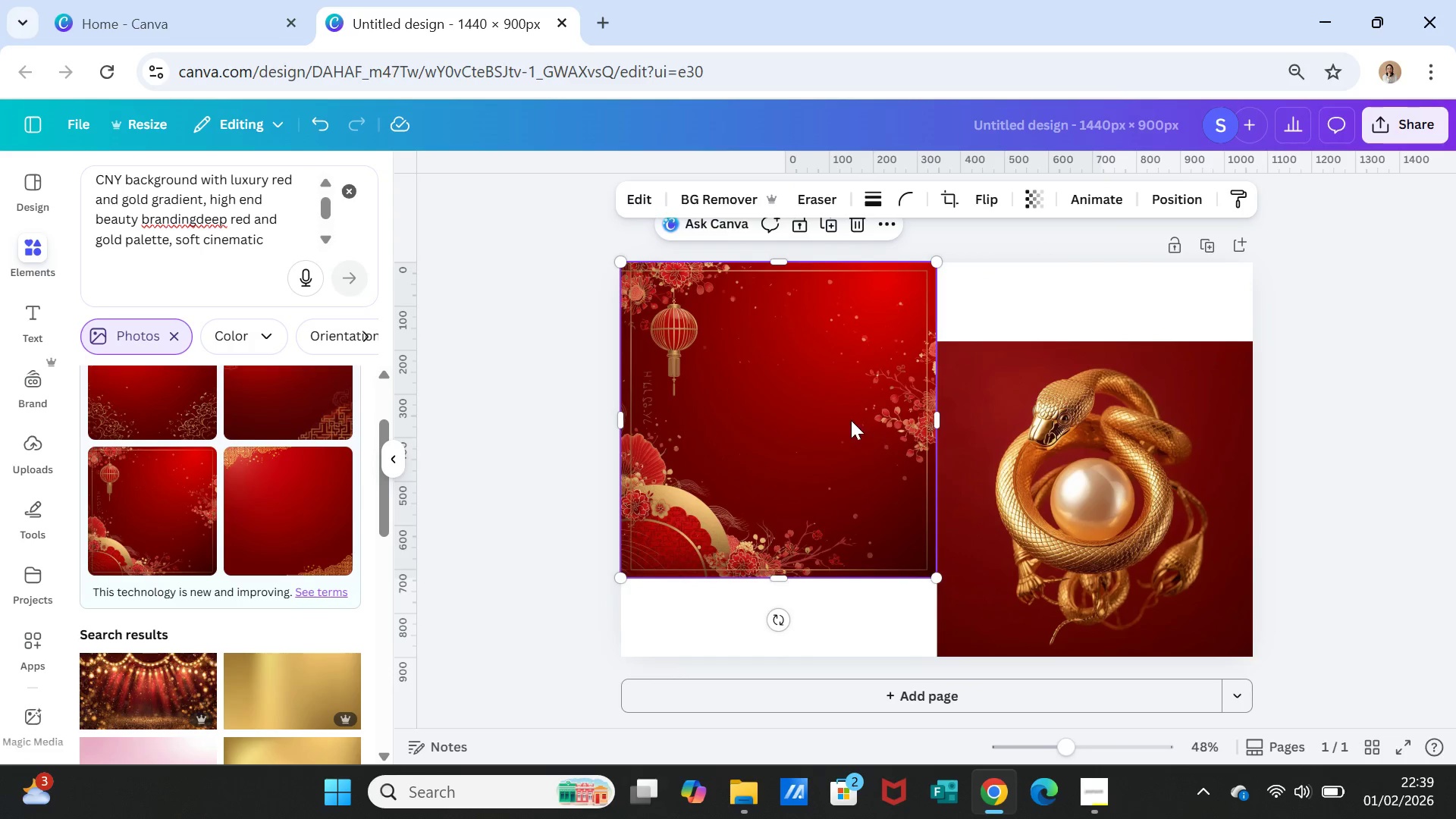 
left_click([838, 410])
 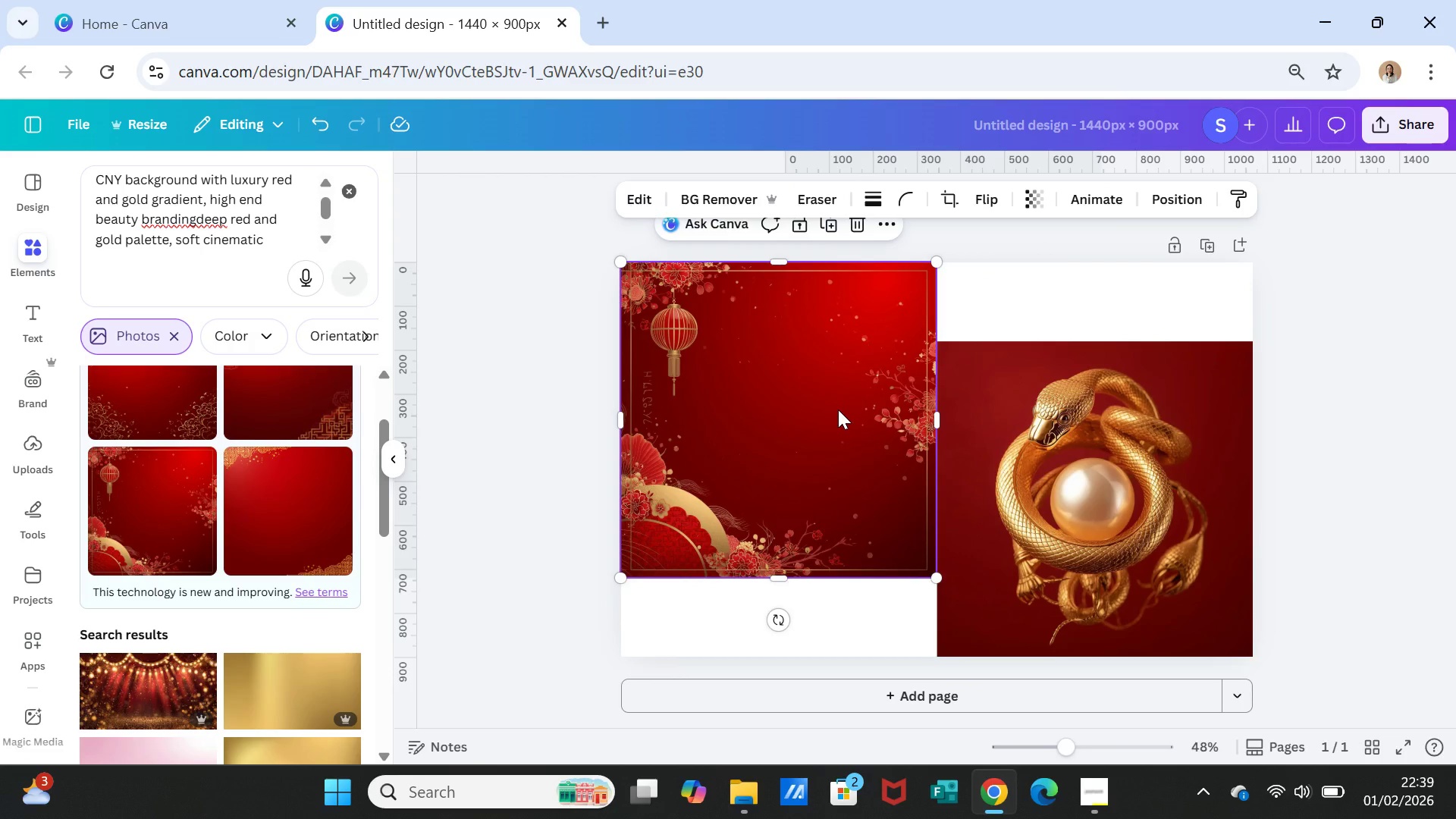 
right_click([838, 410])
 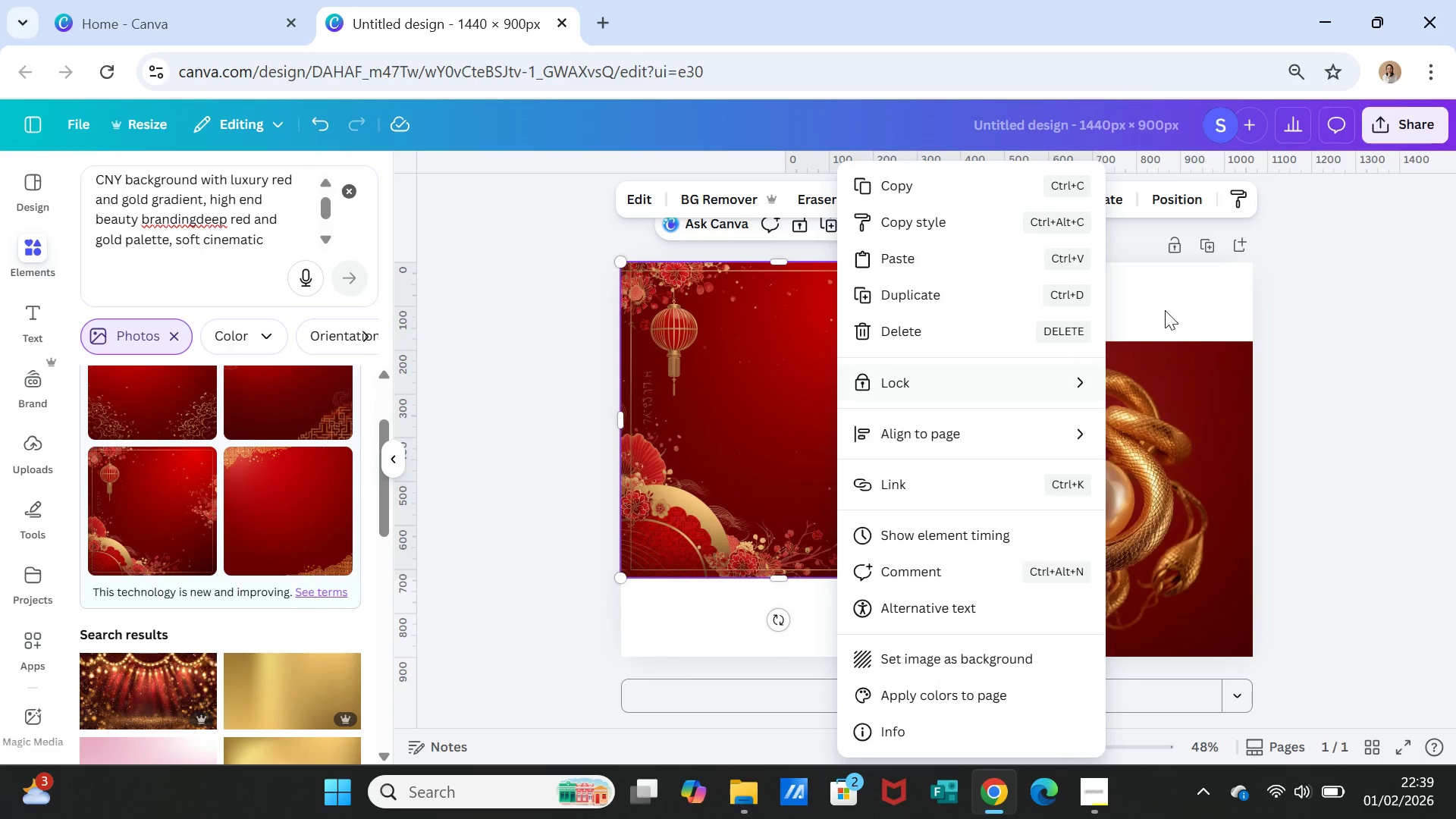 
left_click([1192, 295])
 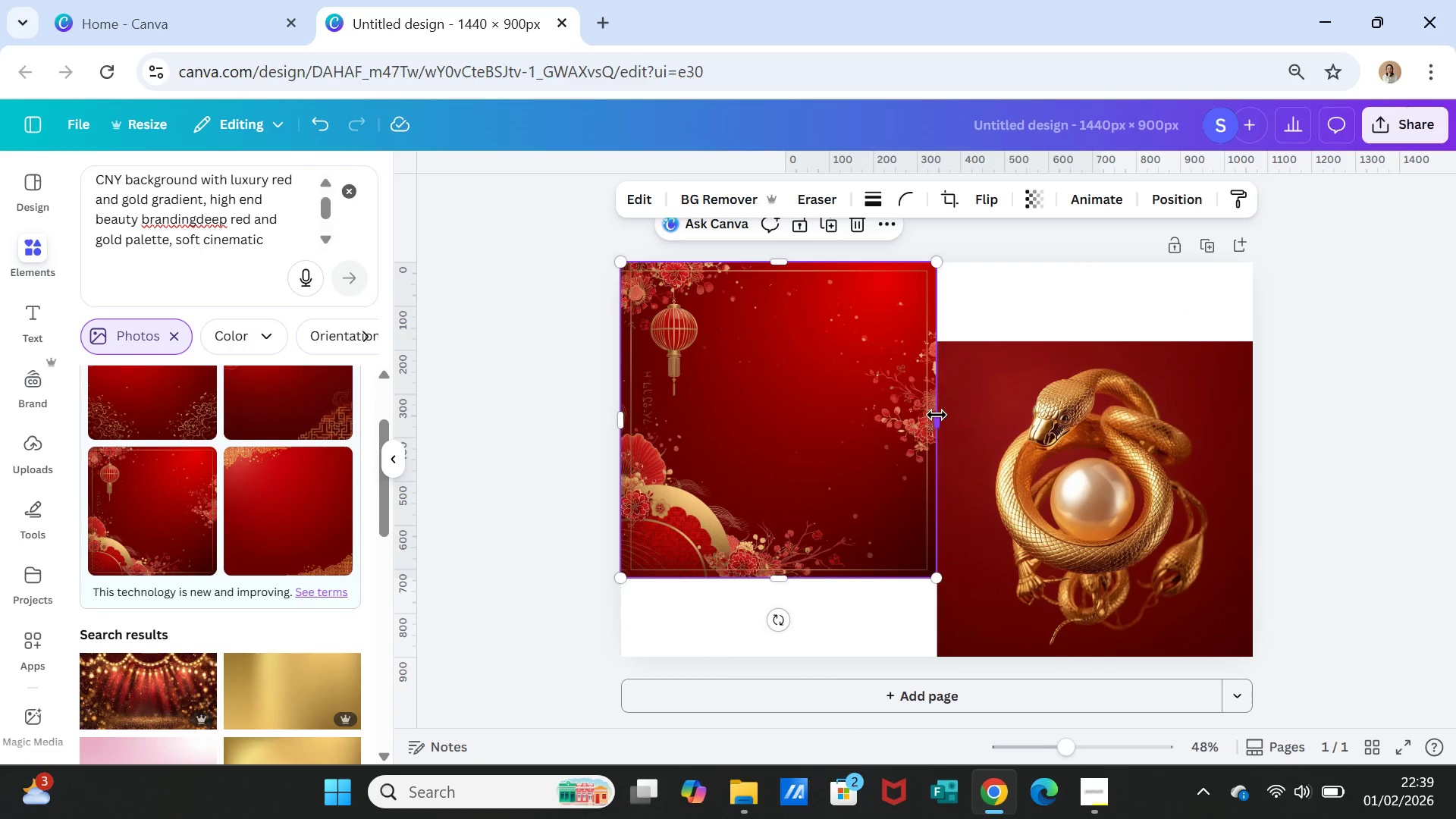 
left_click_drag(start_coordinate=[936, 418], to_coordinate=[1253, 379])
 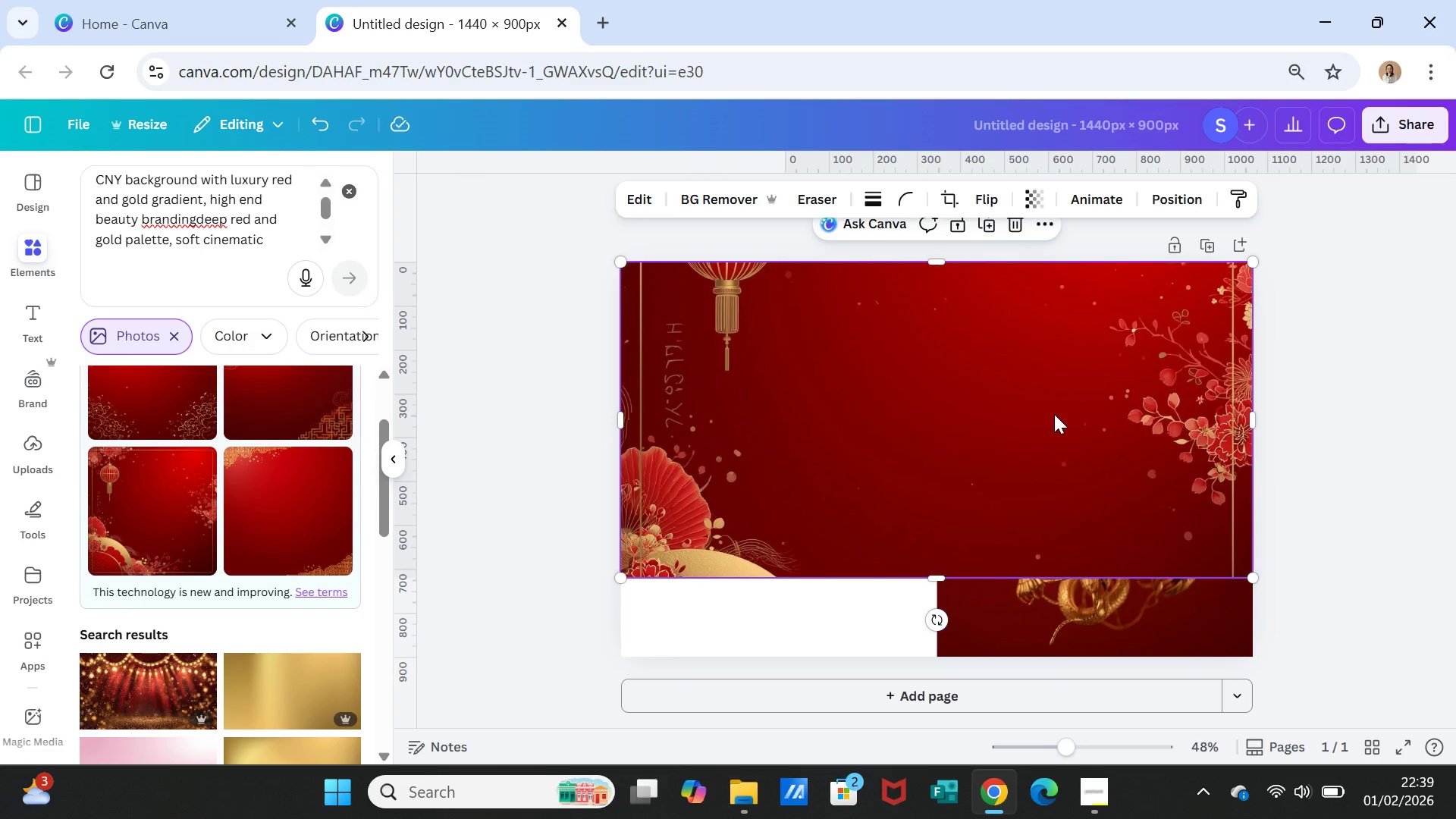 
right_click([1054, 414])
 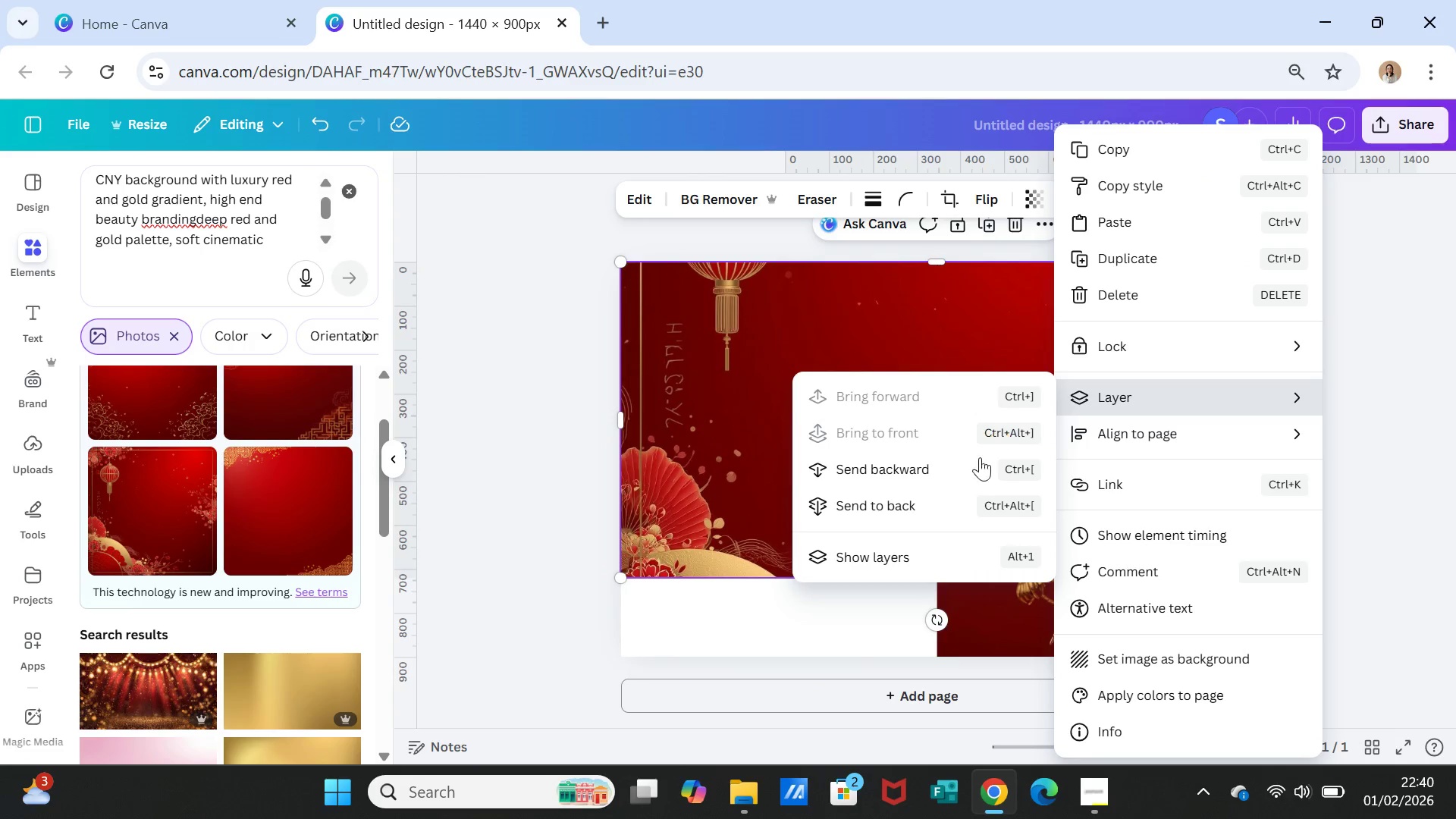 
left_click([951, 498])
 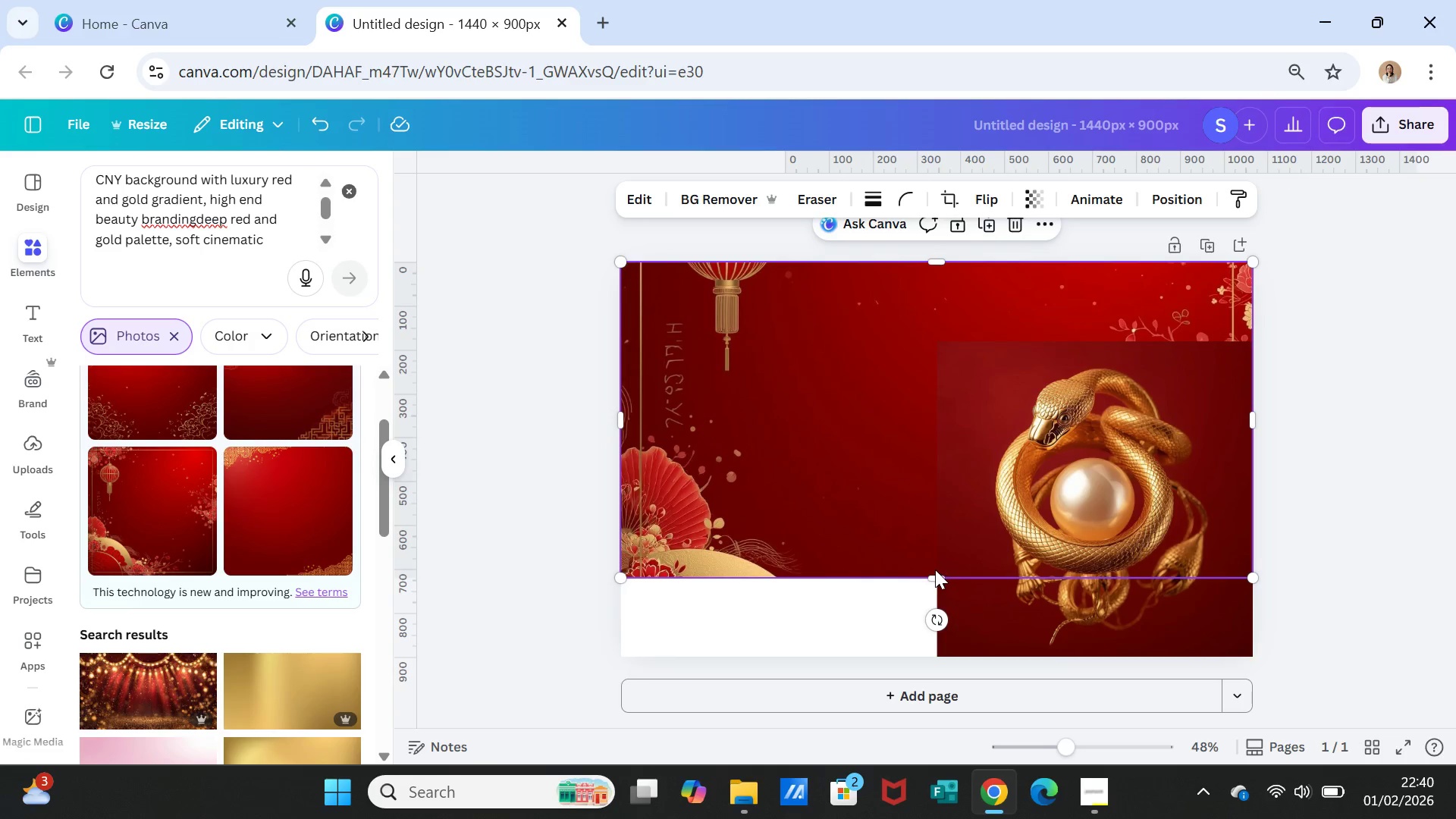 
left_click_drag(start_coordinate=[939, 573], to_coordinate=[953, 651])
 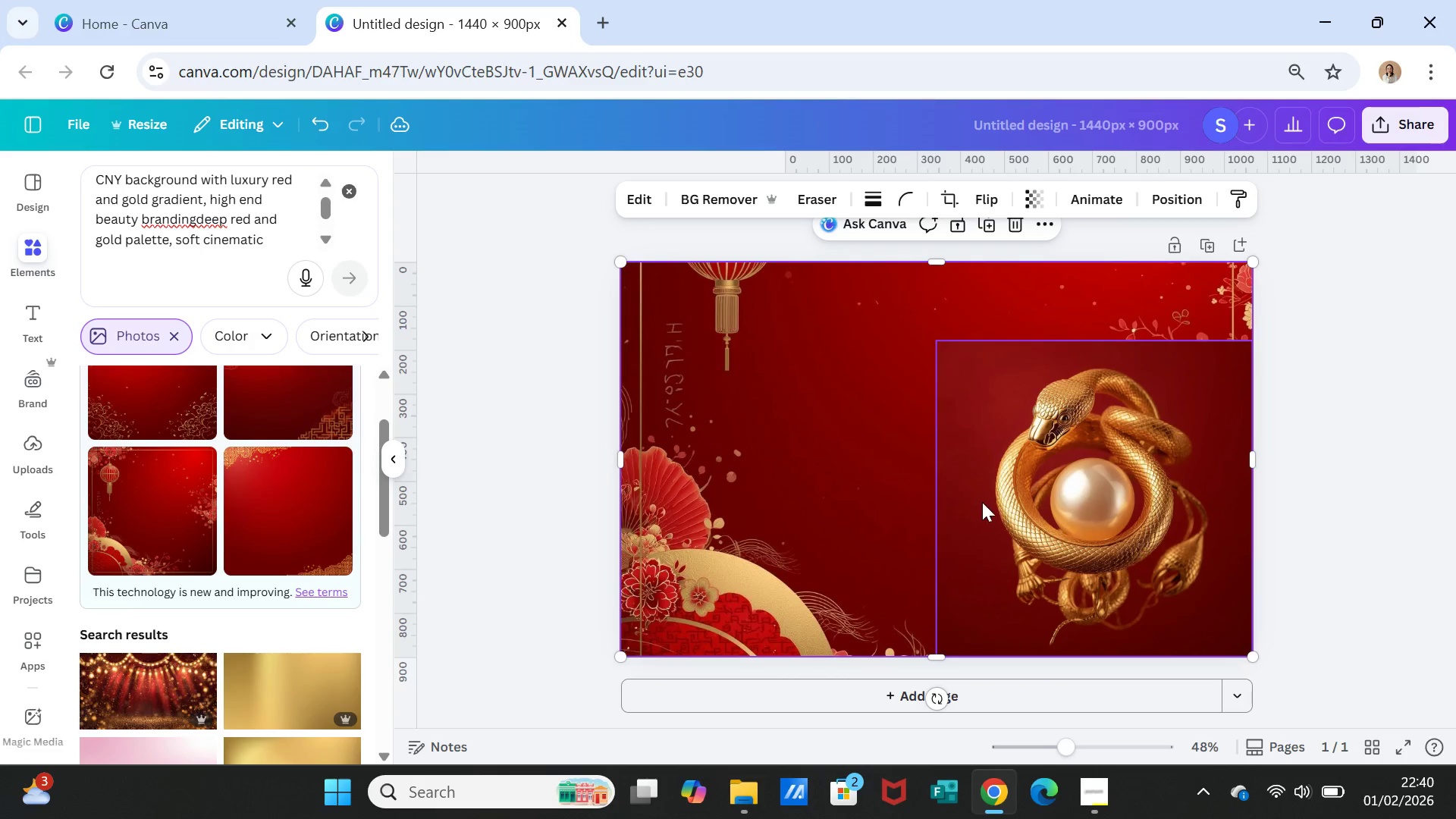 
left_click([981, 500])
 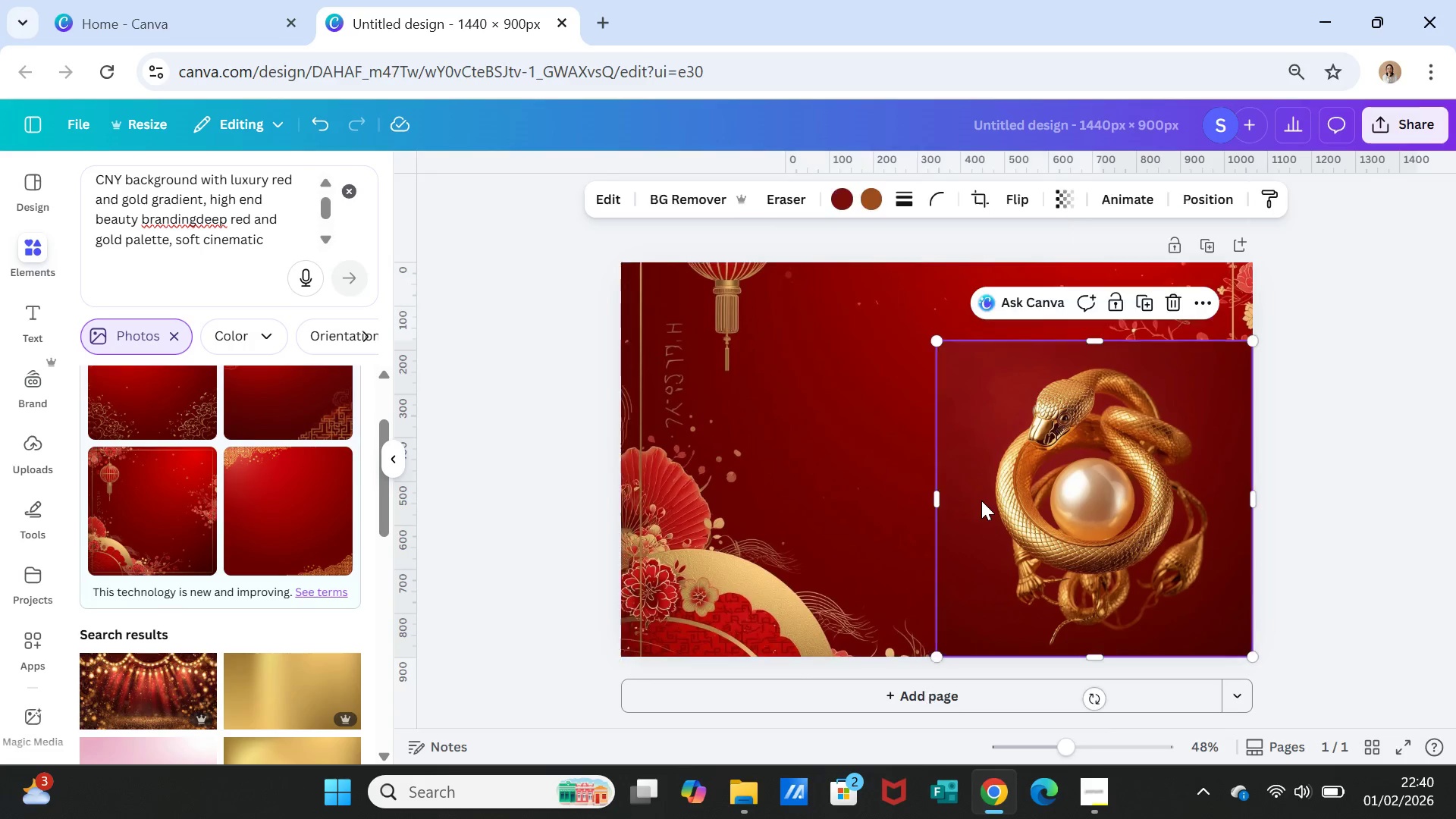 
right_click([981, 500])
 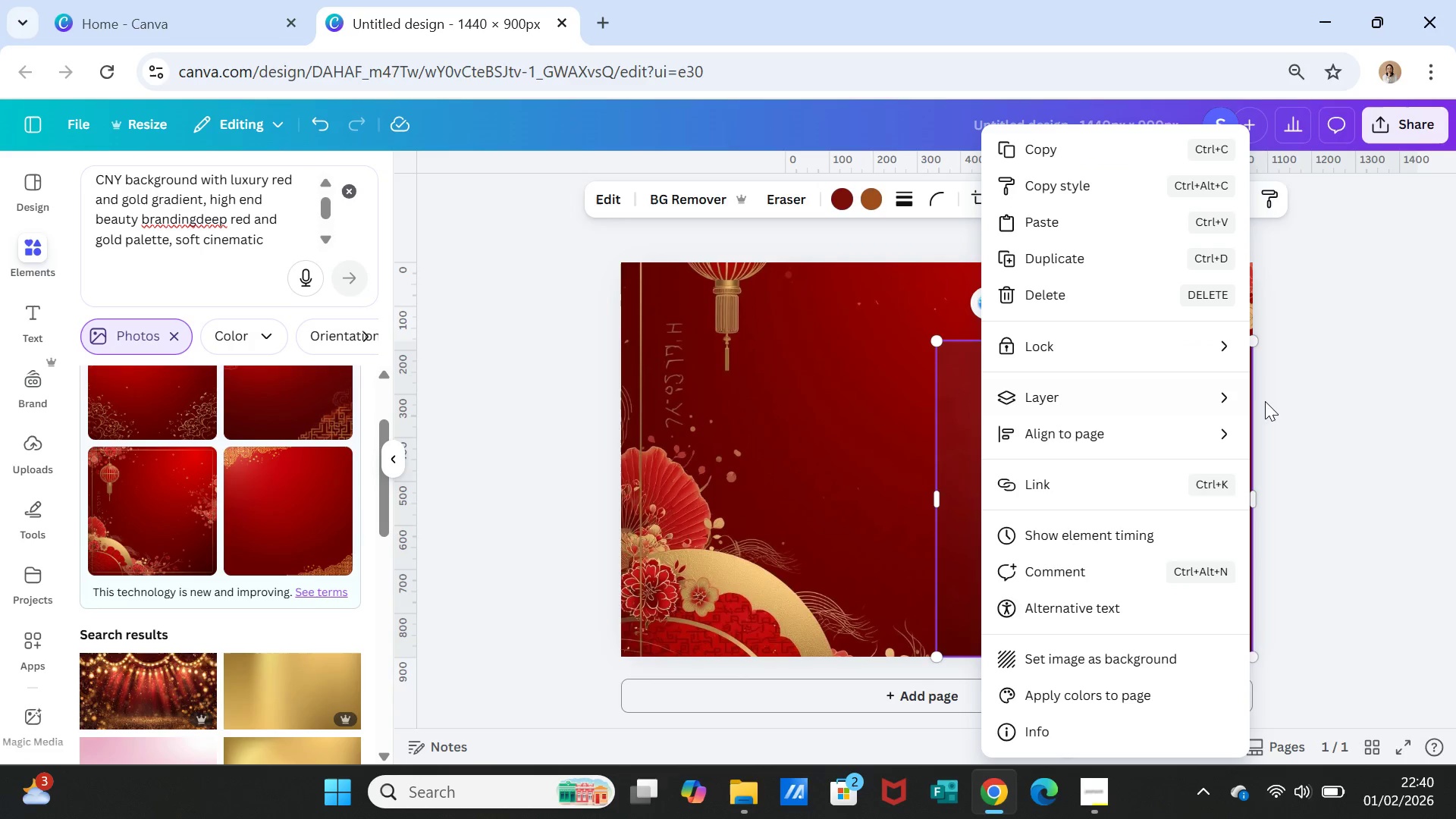 
left_click([1332, 409])
 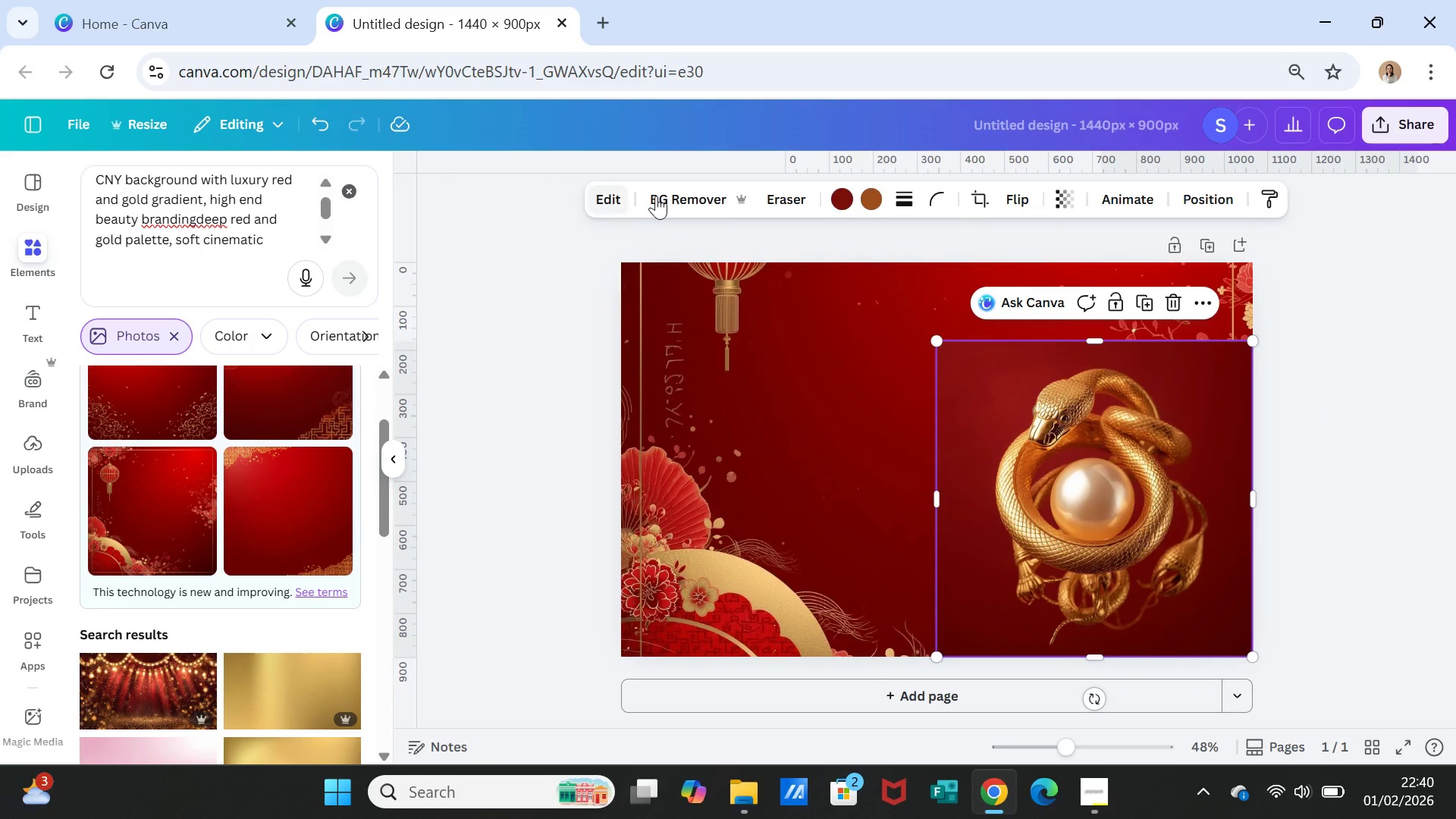 
left_click([660, 194])
 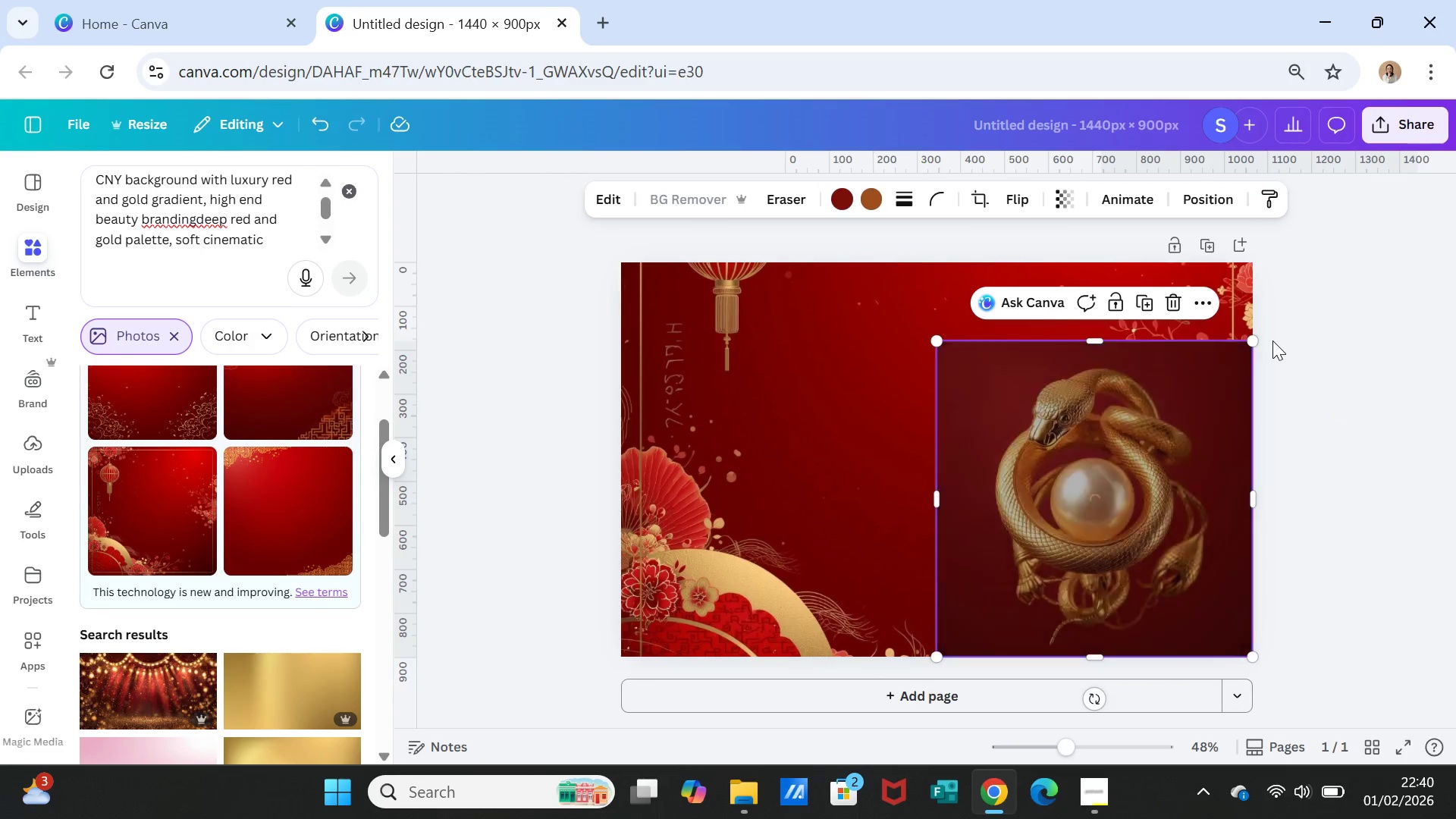 
wait(5.06)
 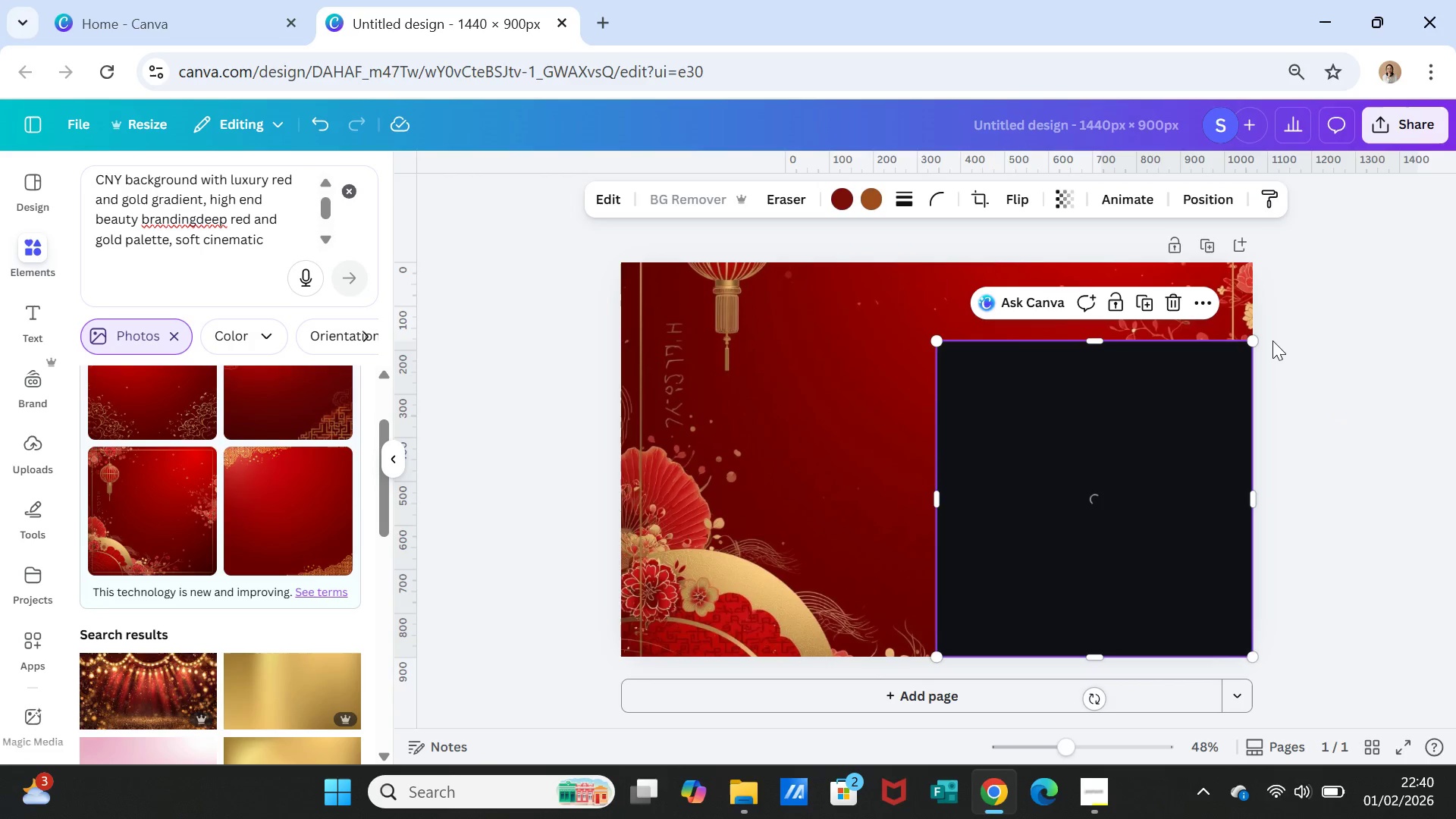 
left_click([1319, 427])
 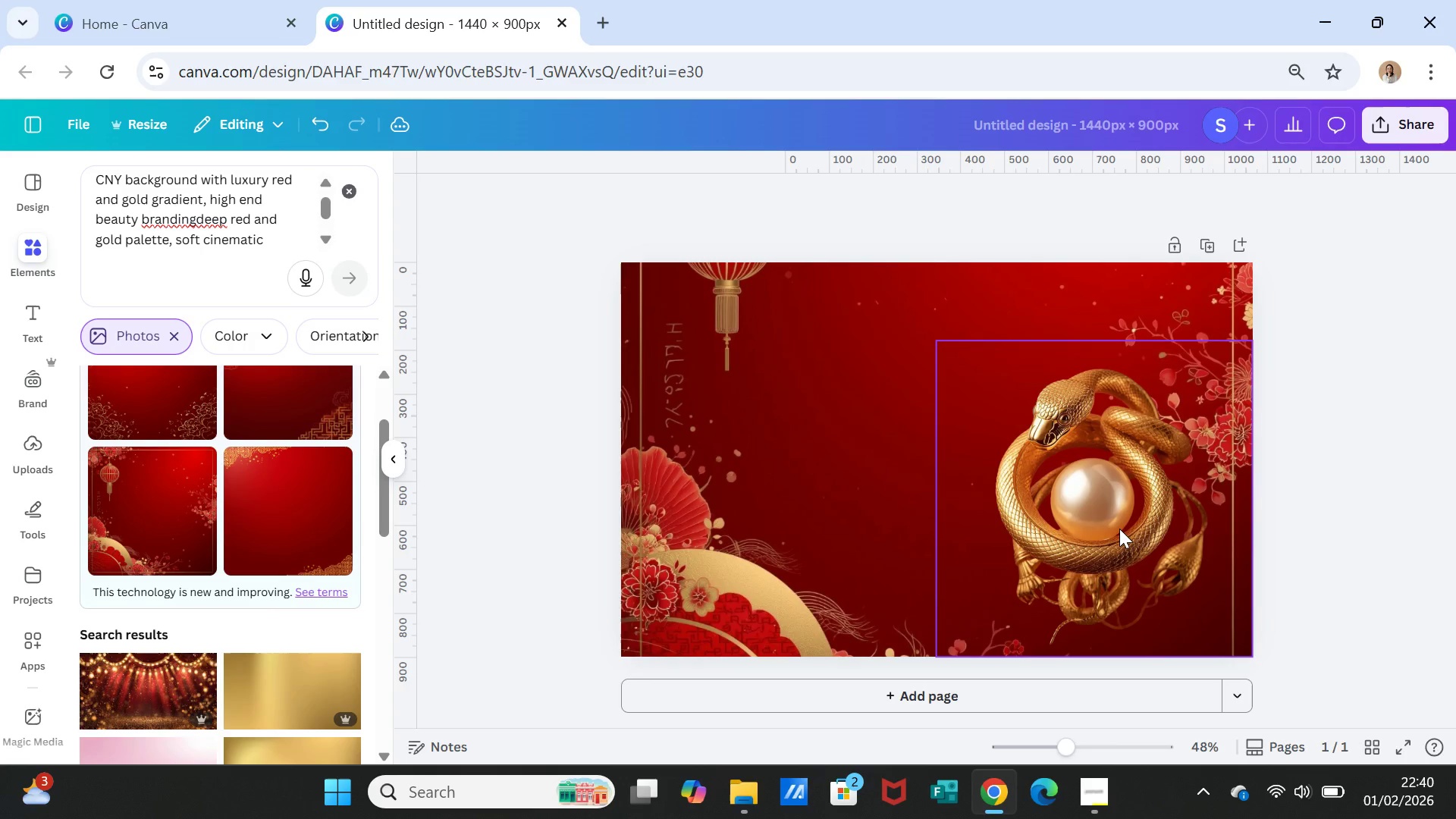 
left_click_drag(start_coordinate=[1119, 529], to_coordinate=[1141, 529])
 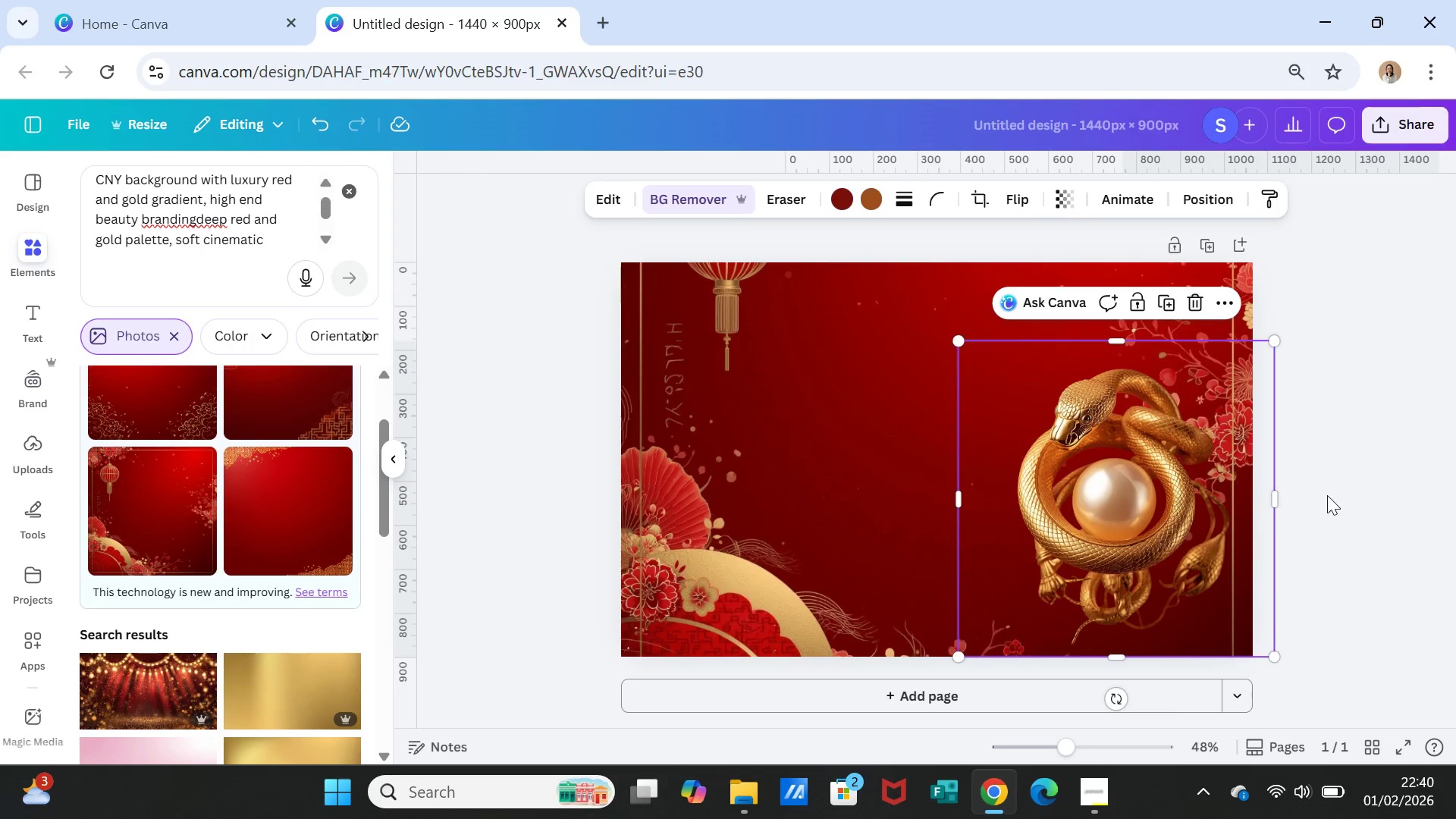 
left_click([1328, 495])
 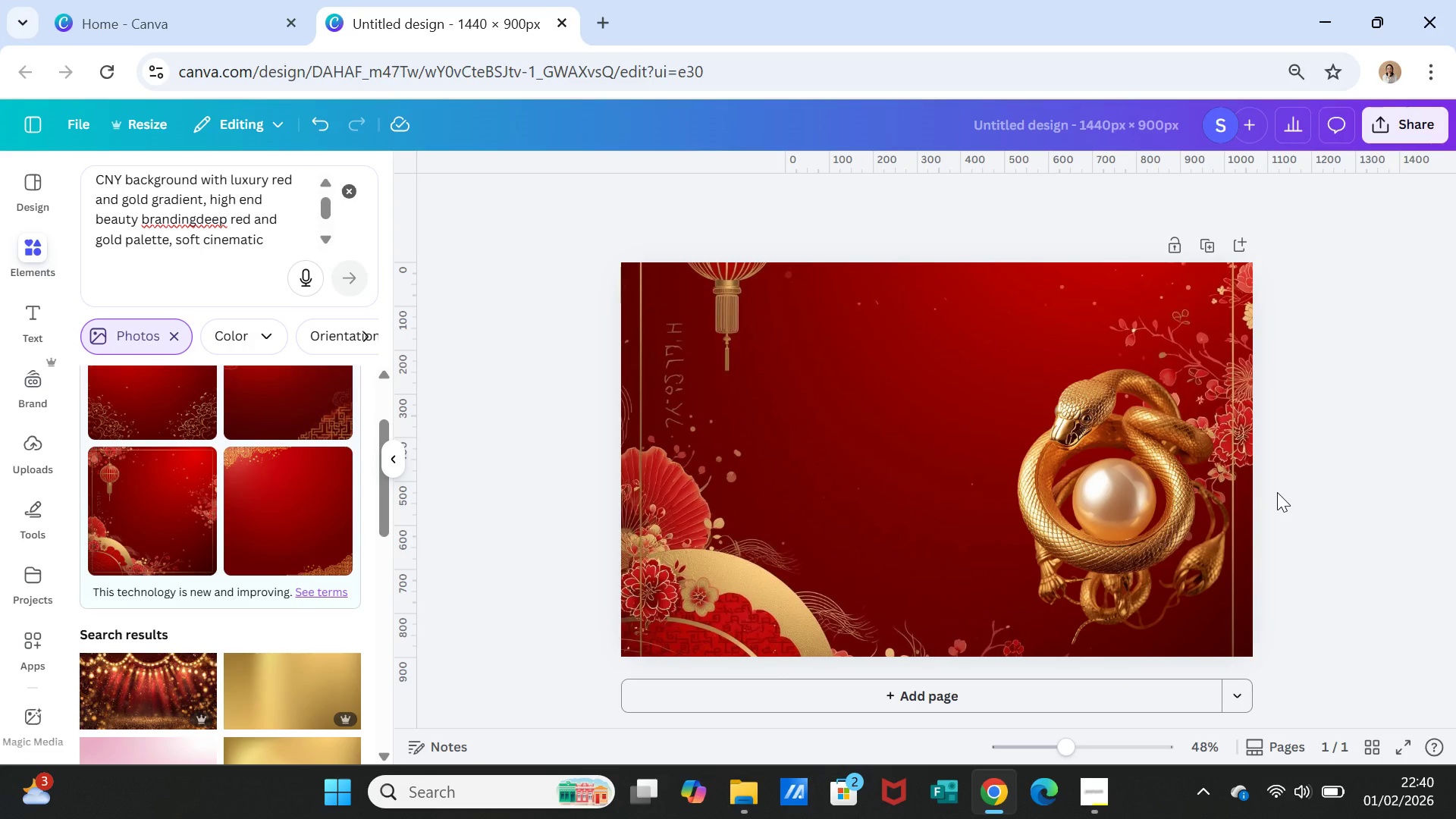 
wait(11.33)
 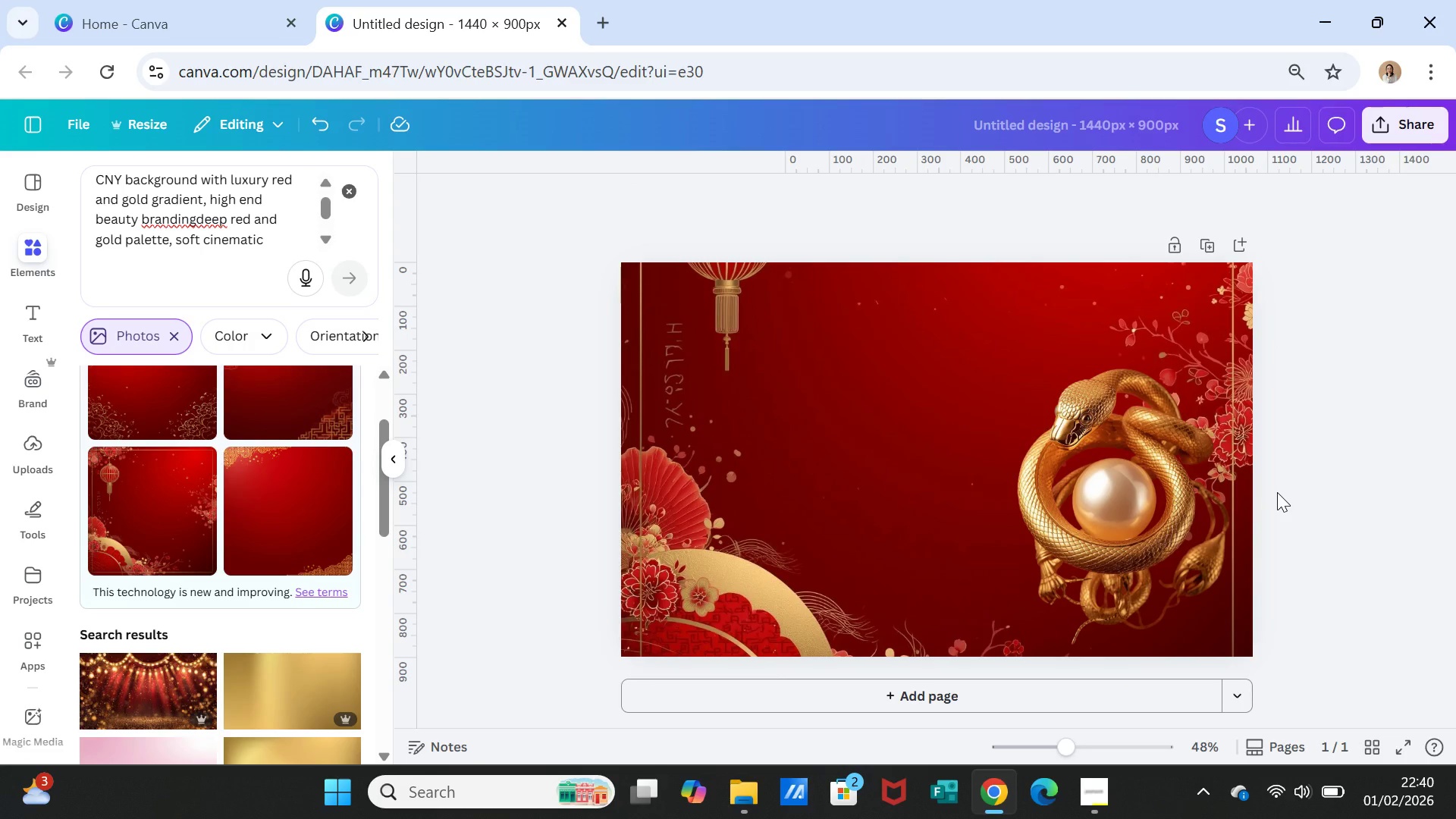 
left_click_drag(start_coordinate=[959, 502], to_coordinate=[979, 486])
 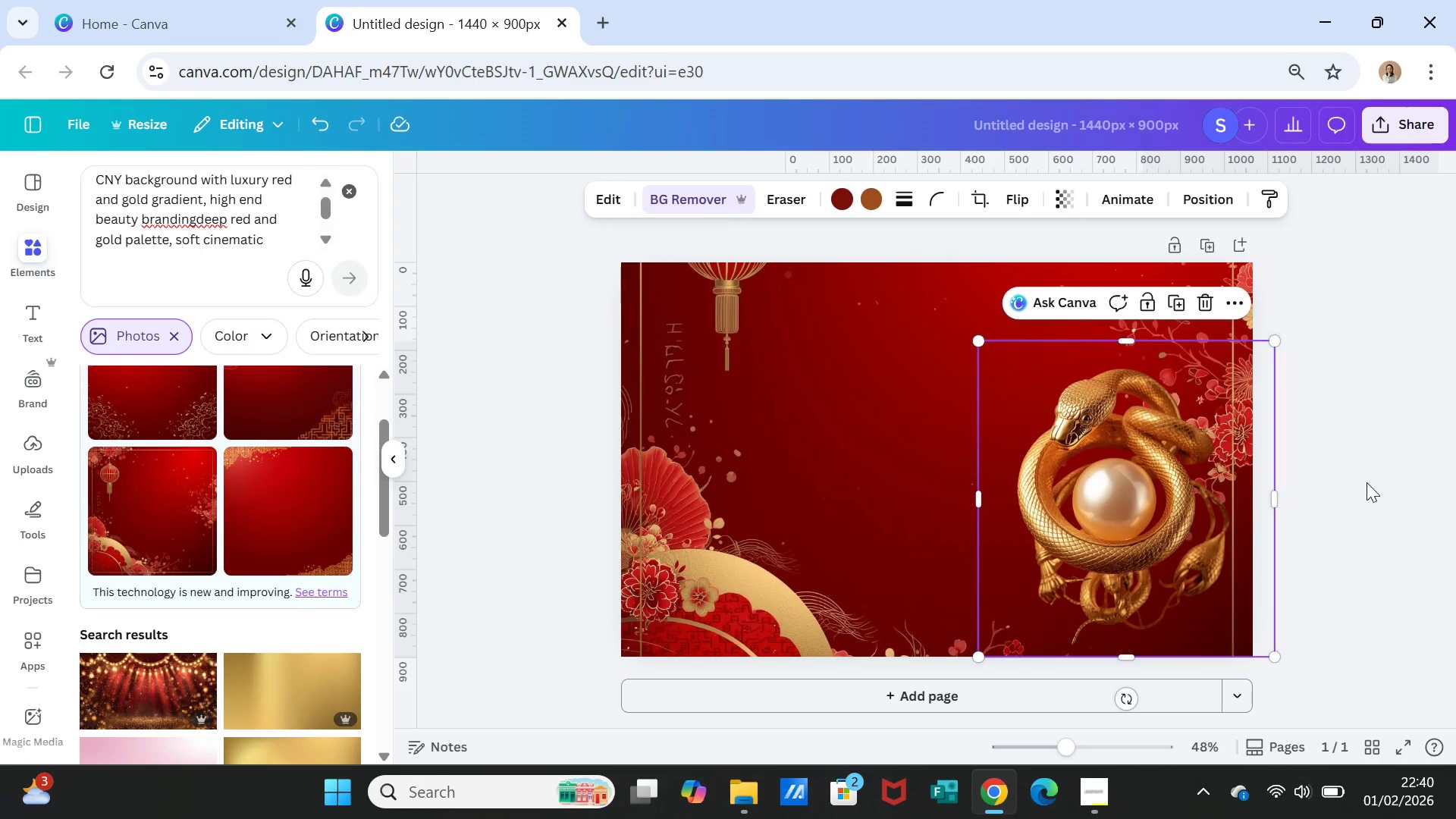 
left_click([1366, 483])
 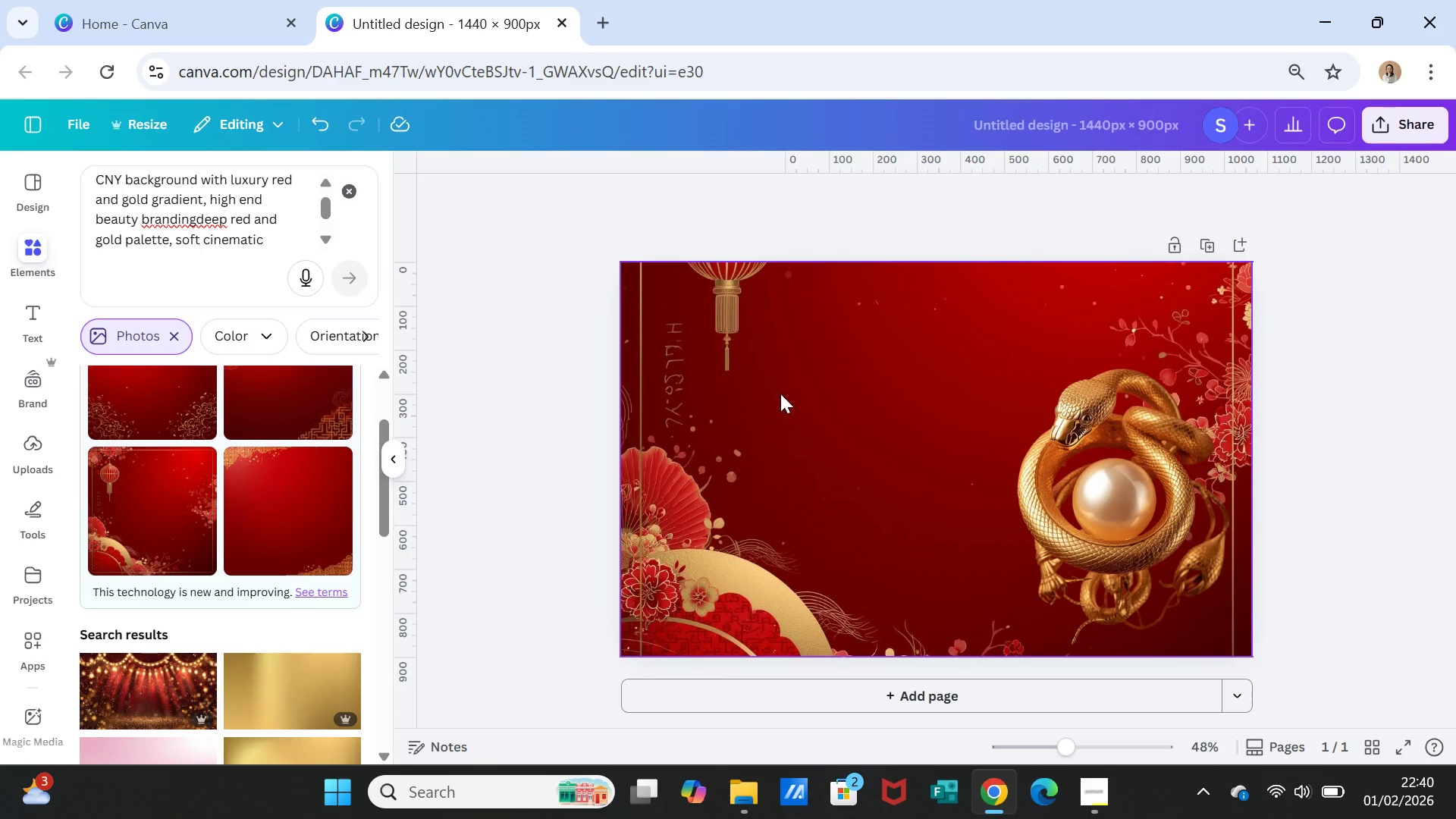 
wait(12.06)
 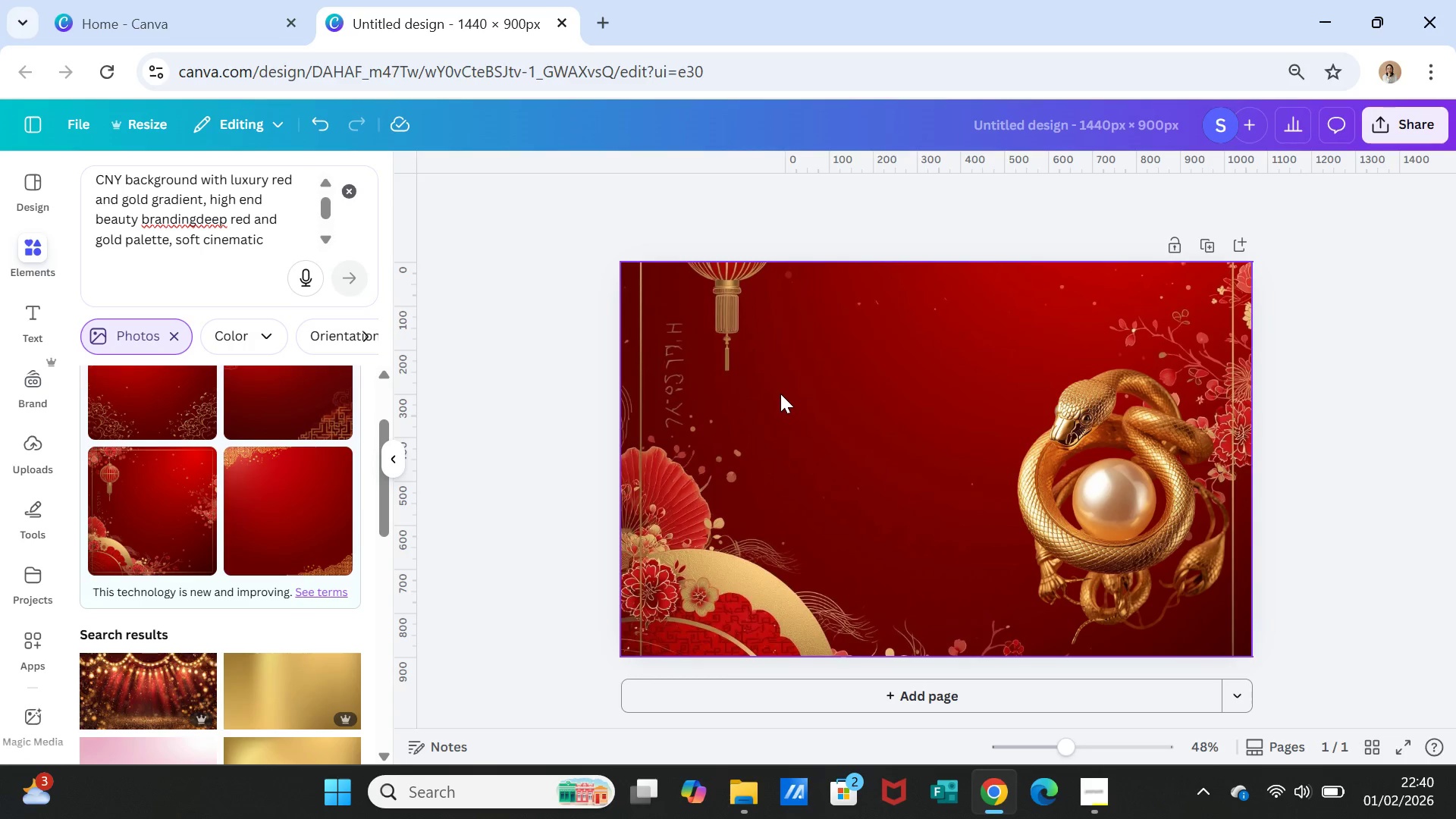 
left_click([1338, 466])
 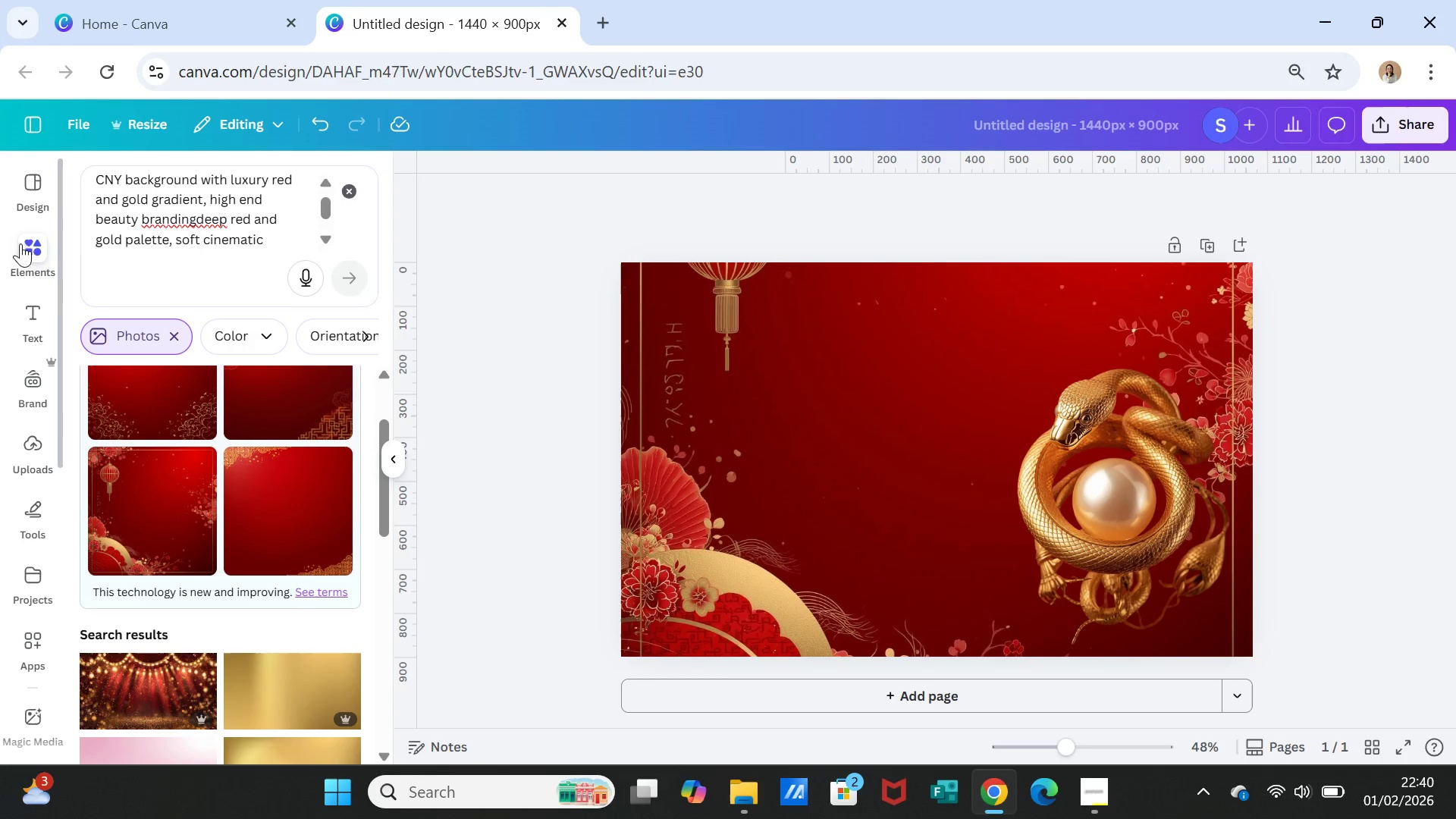 
left_click([39, 309])
 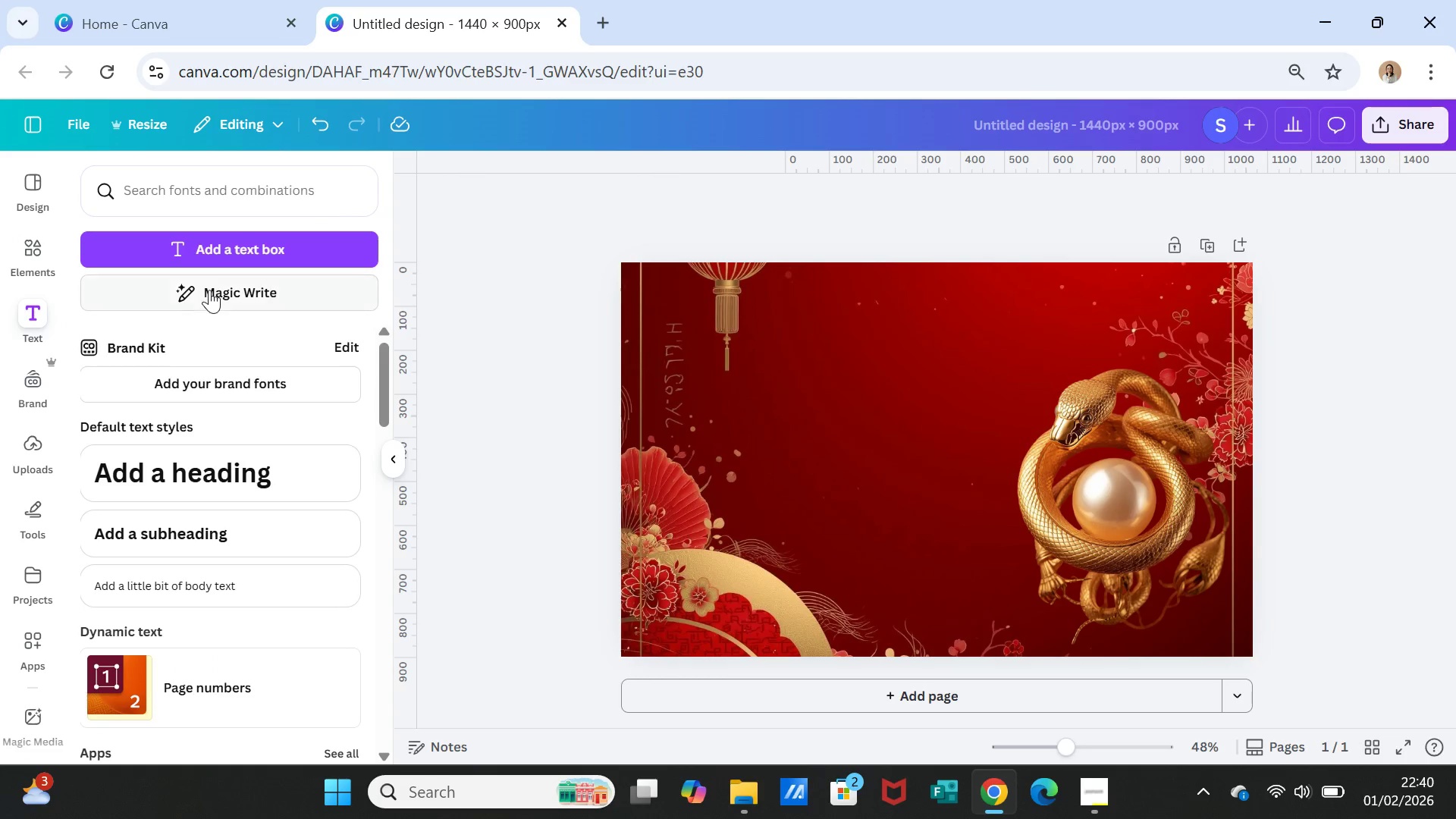 
left_click([205, 527])
 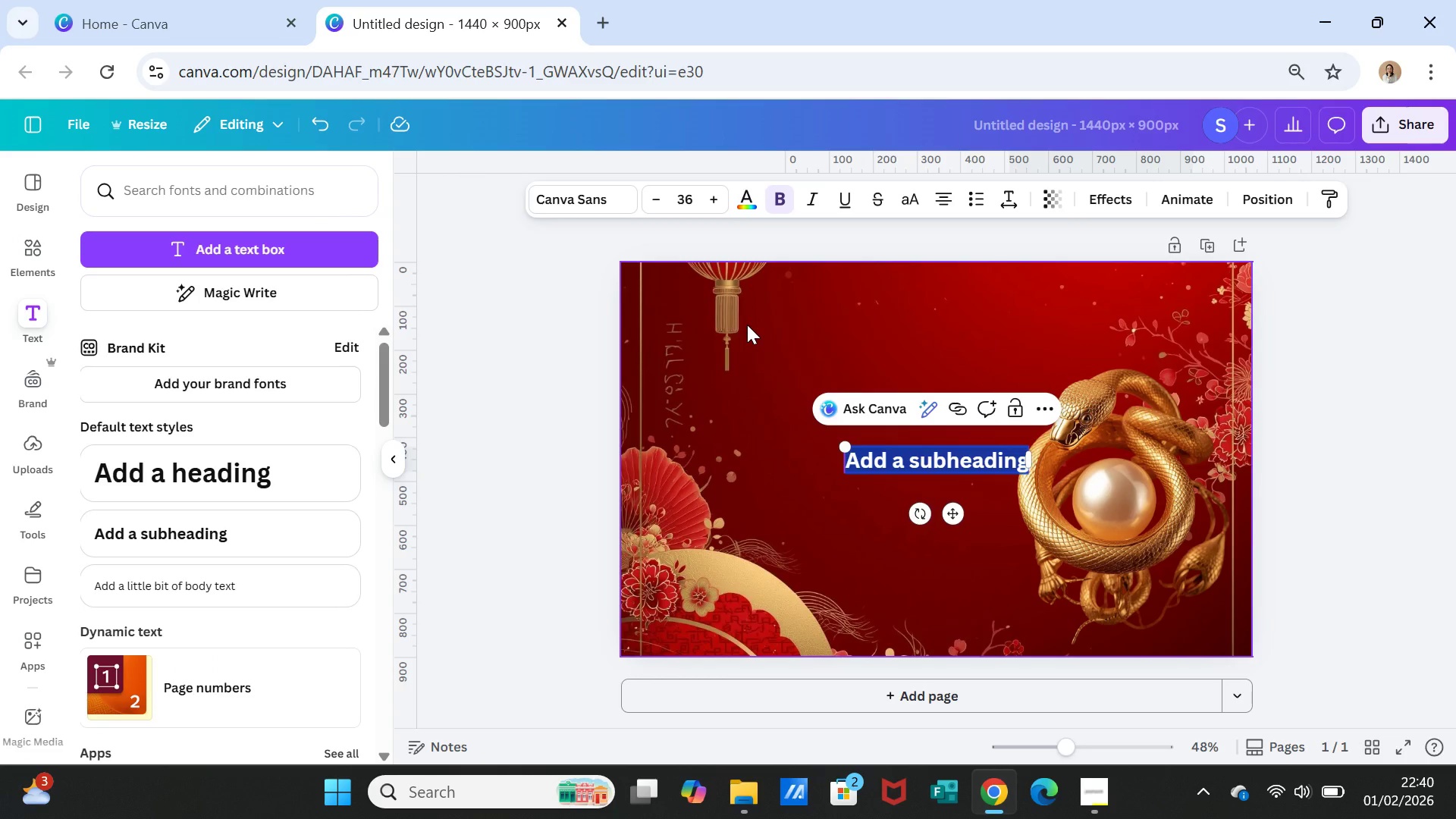 
key(CapsLock)
 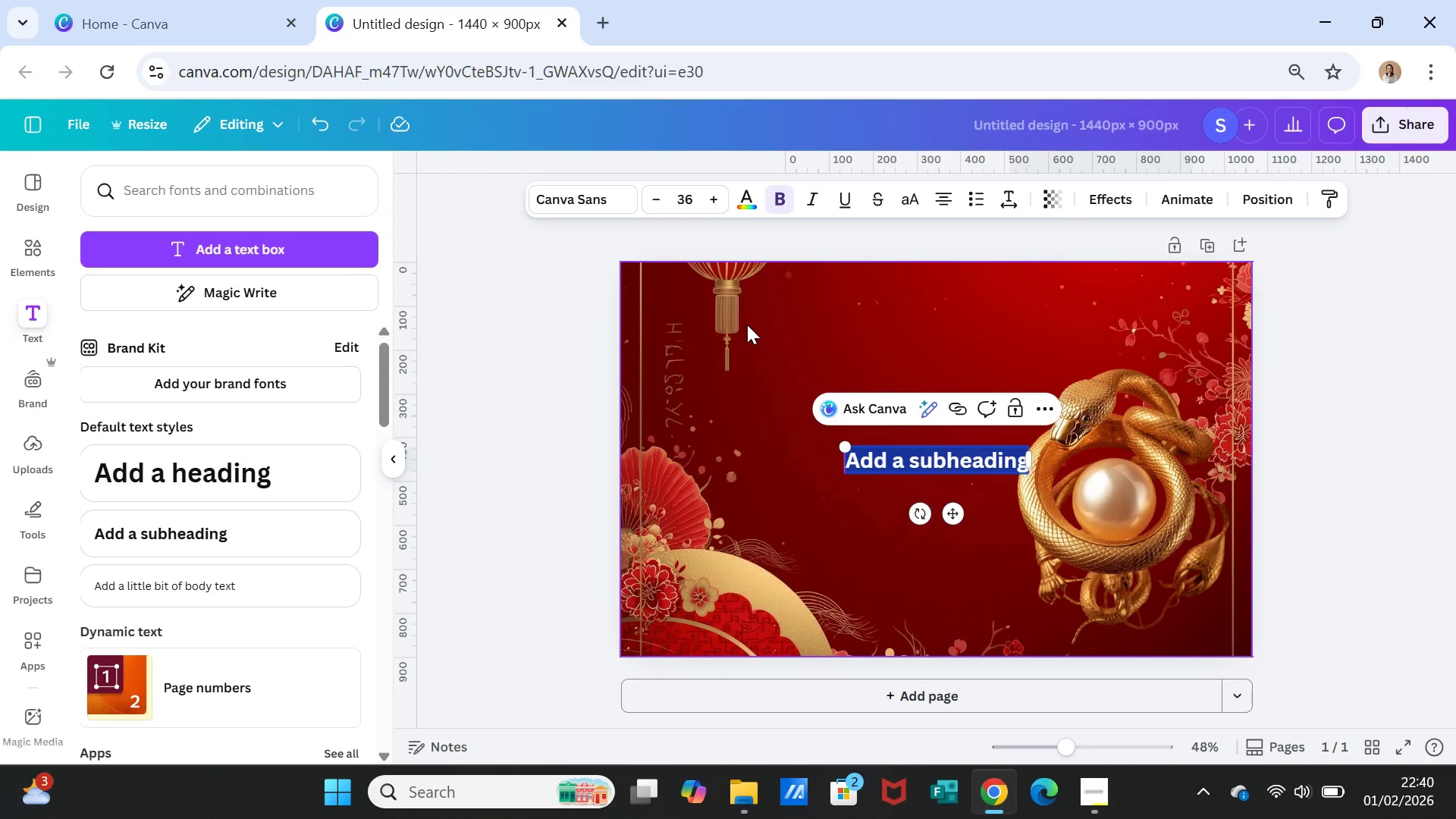 
key(CapsLock)
 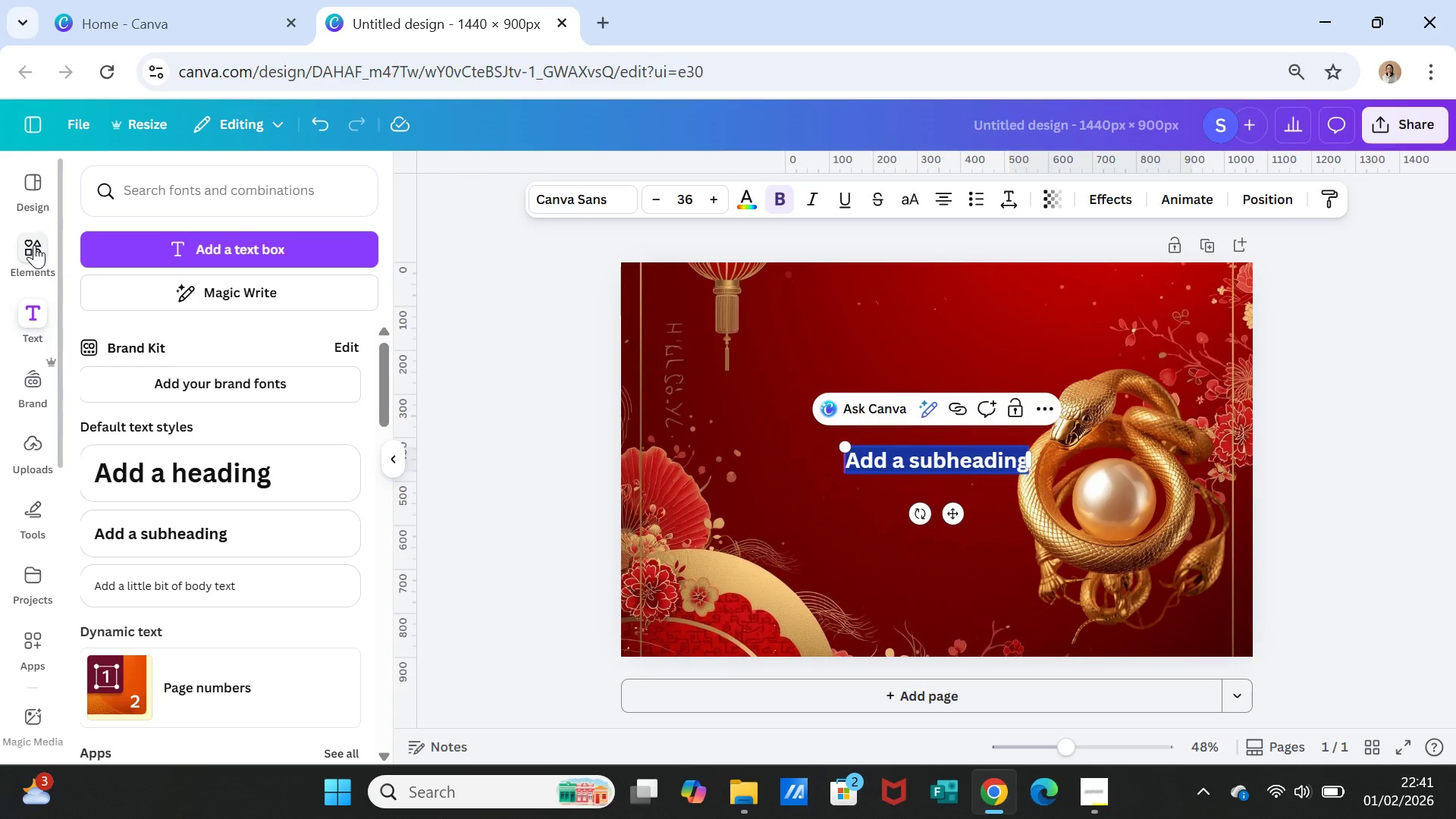 
wait(5.31)
 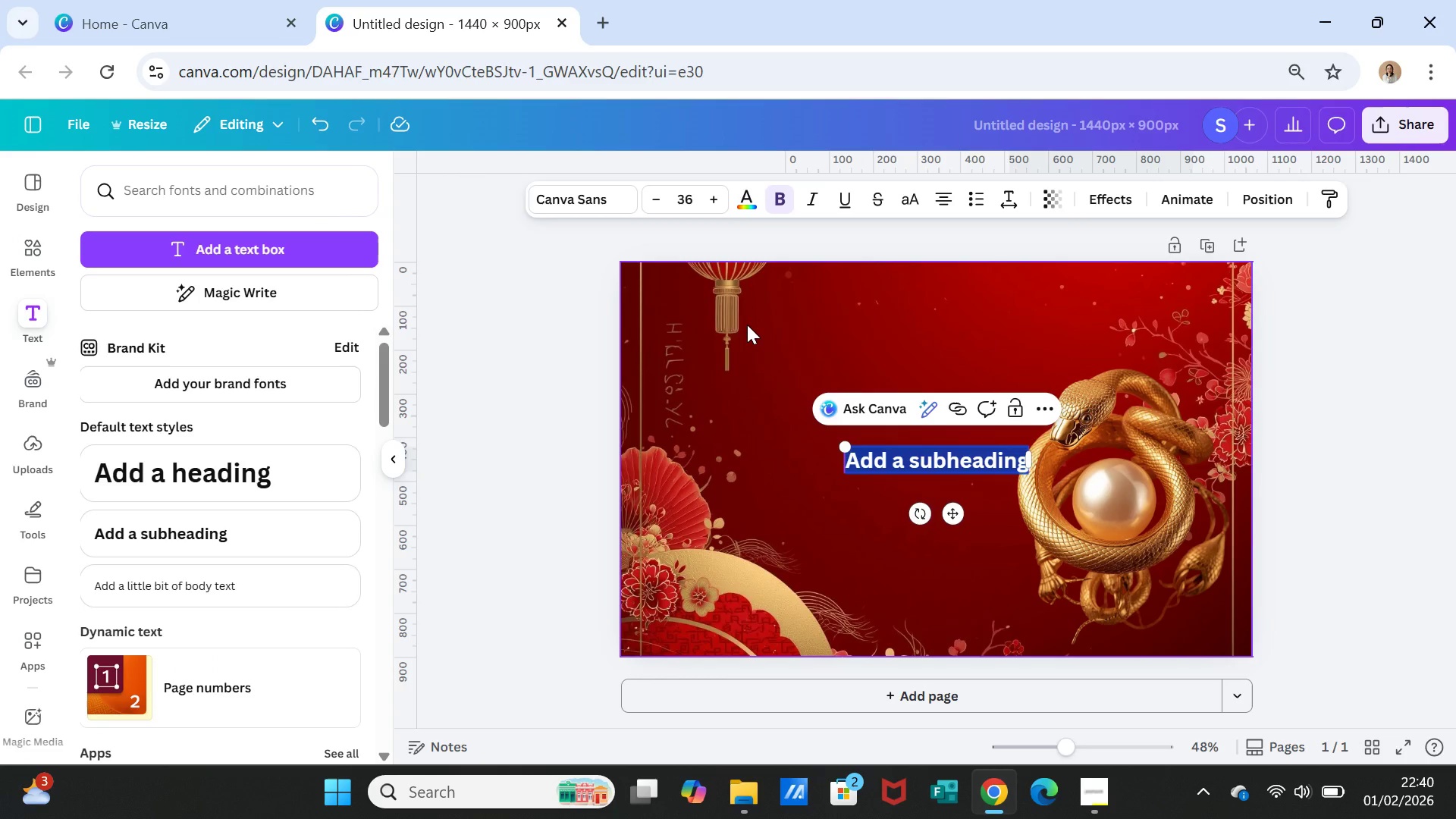 
scroll: coordinate [249, 259], scroll_direction: up, amount: 4.0
 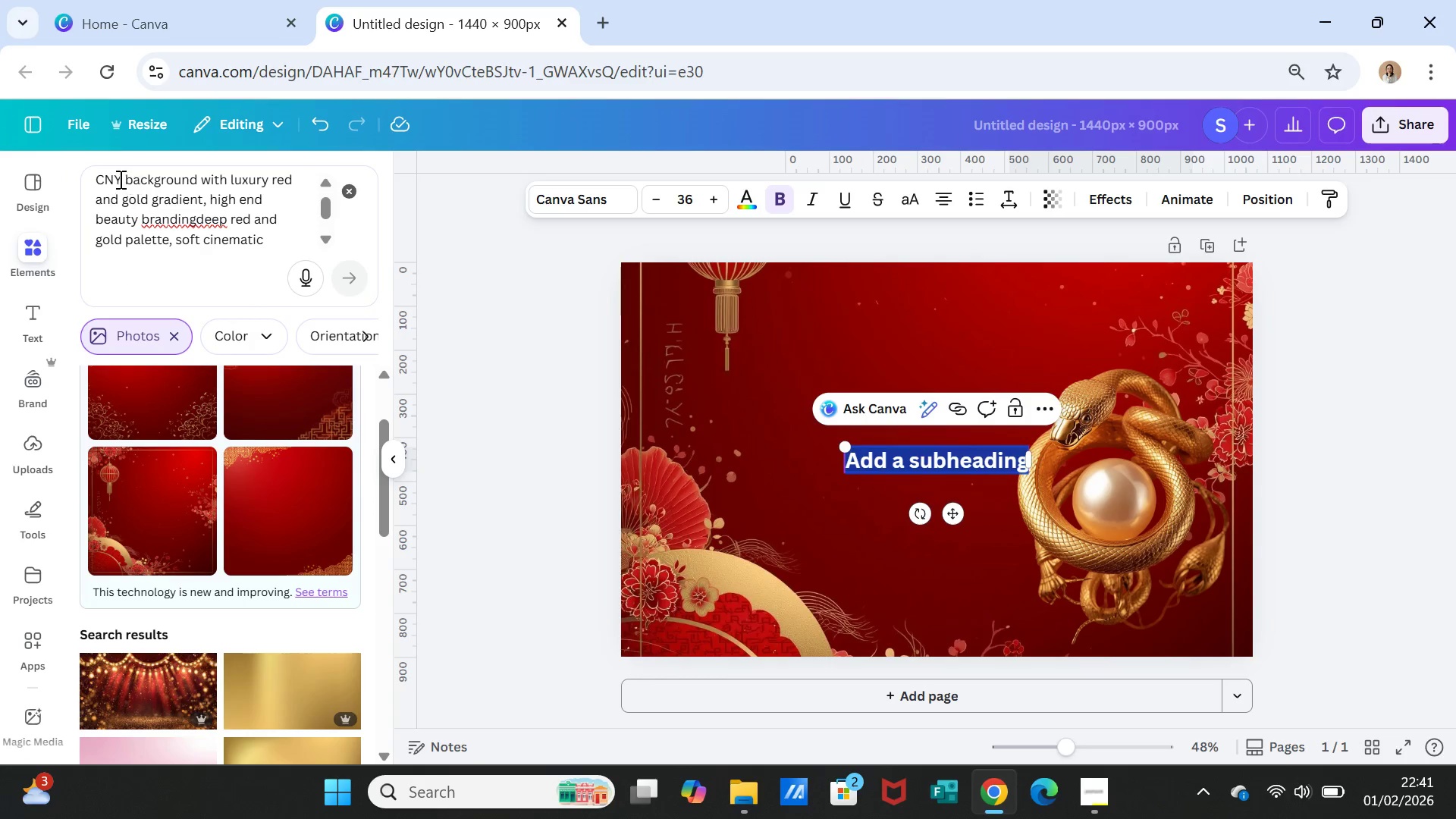 
left_click_drag(start_coordinate=[96, 179], to_coordinate=[268, 235])
 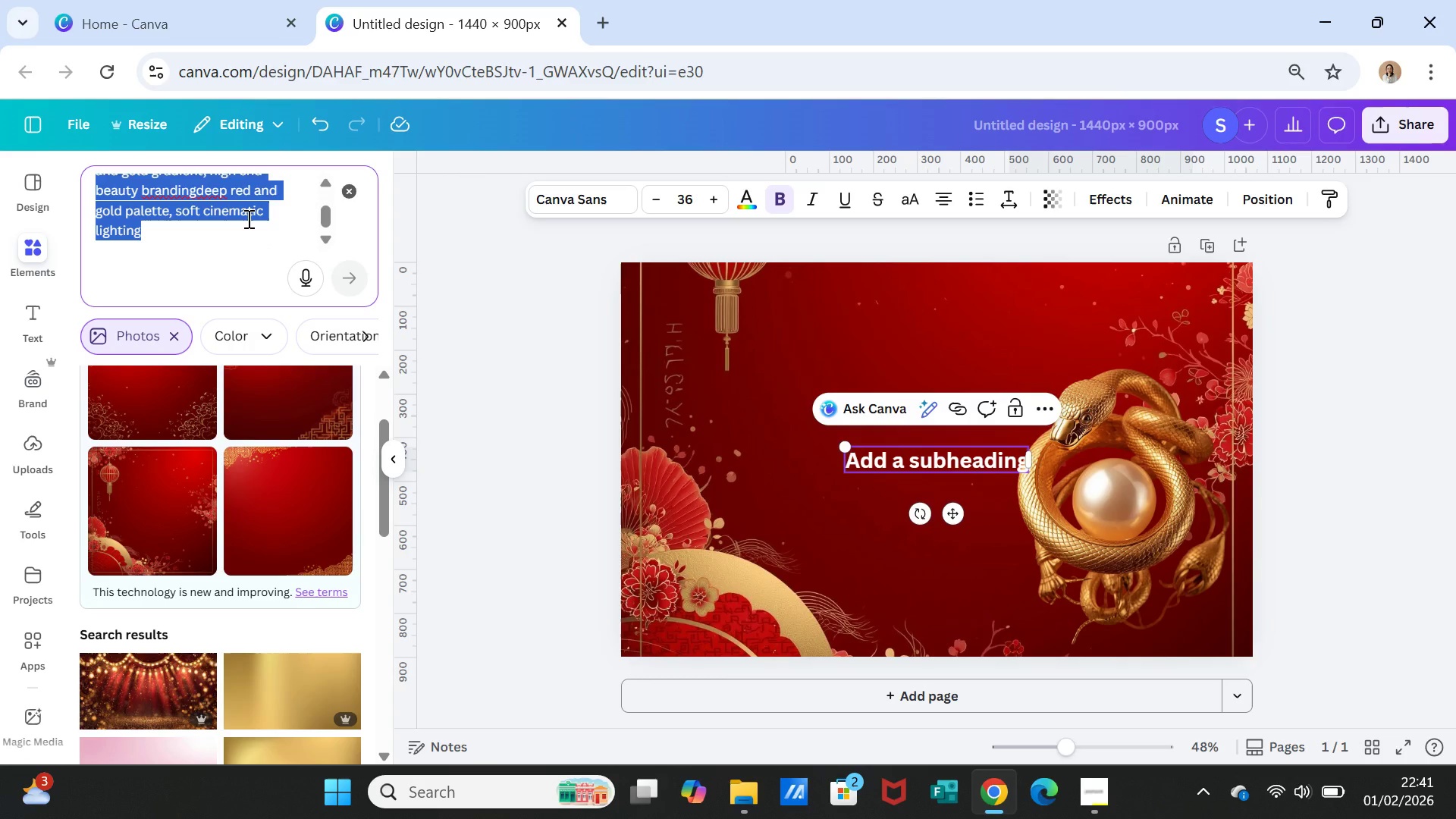 
type(Compnay)
key(Backspace)
key(Backspace)
key(Backspace)
key(Backspace)
key(Backspace)
key(Backspace)
key(Backspace)
key(Backspace)
type(Company logo with TE)
key(Backspace)
type(exy)
key(Backspace)
type(t " Shangrill)
key(Backspace)
key(Backspace)
key(Backspace)
key(Backspace)
key(Backspace)
key(Backspace)
key(Backspace)
key(Backspace)
type(HANGRILLA)
 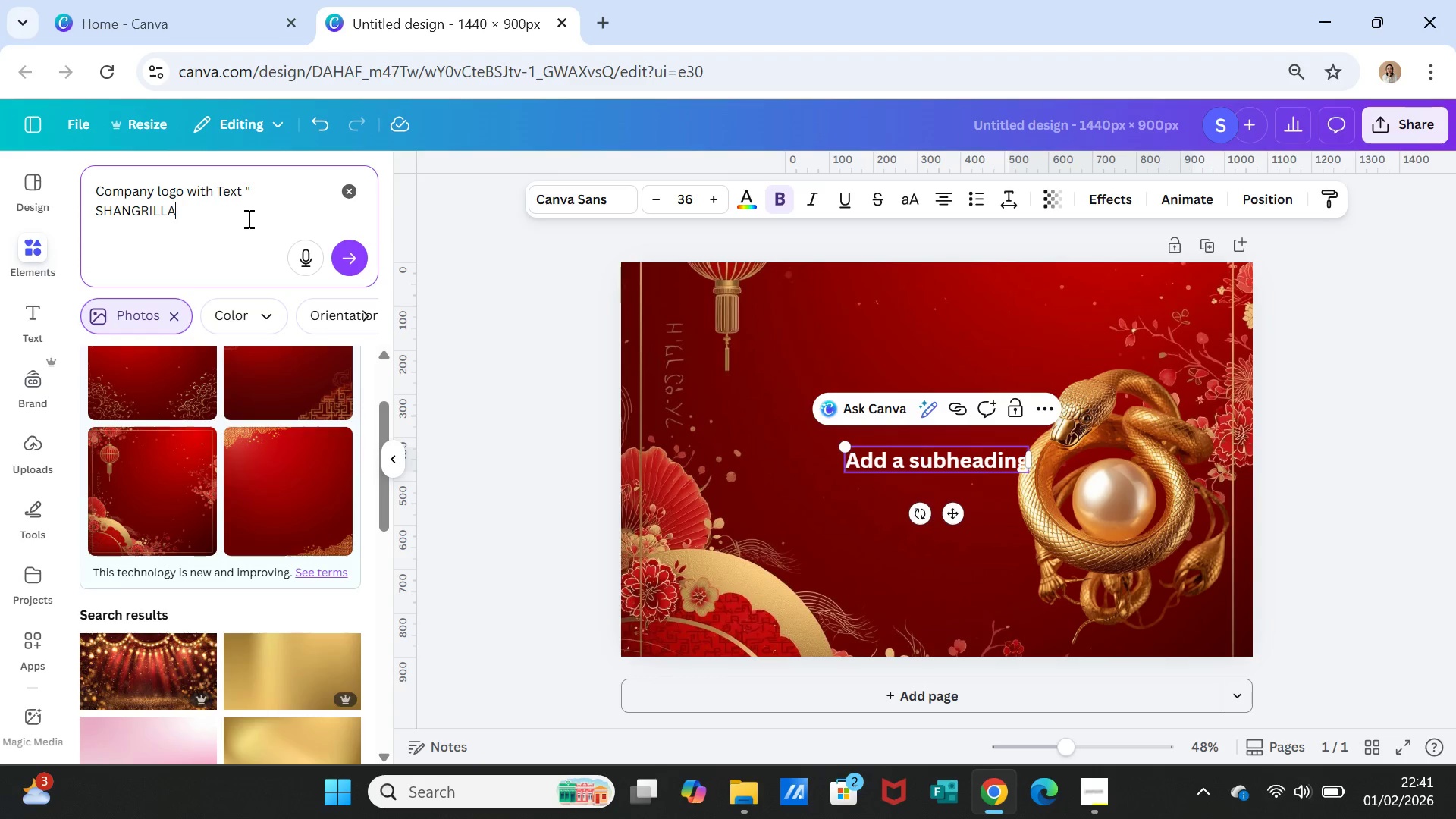 
type(" color gold luxury)
 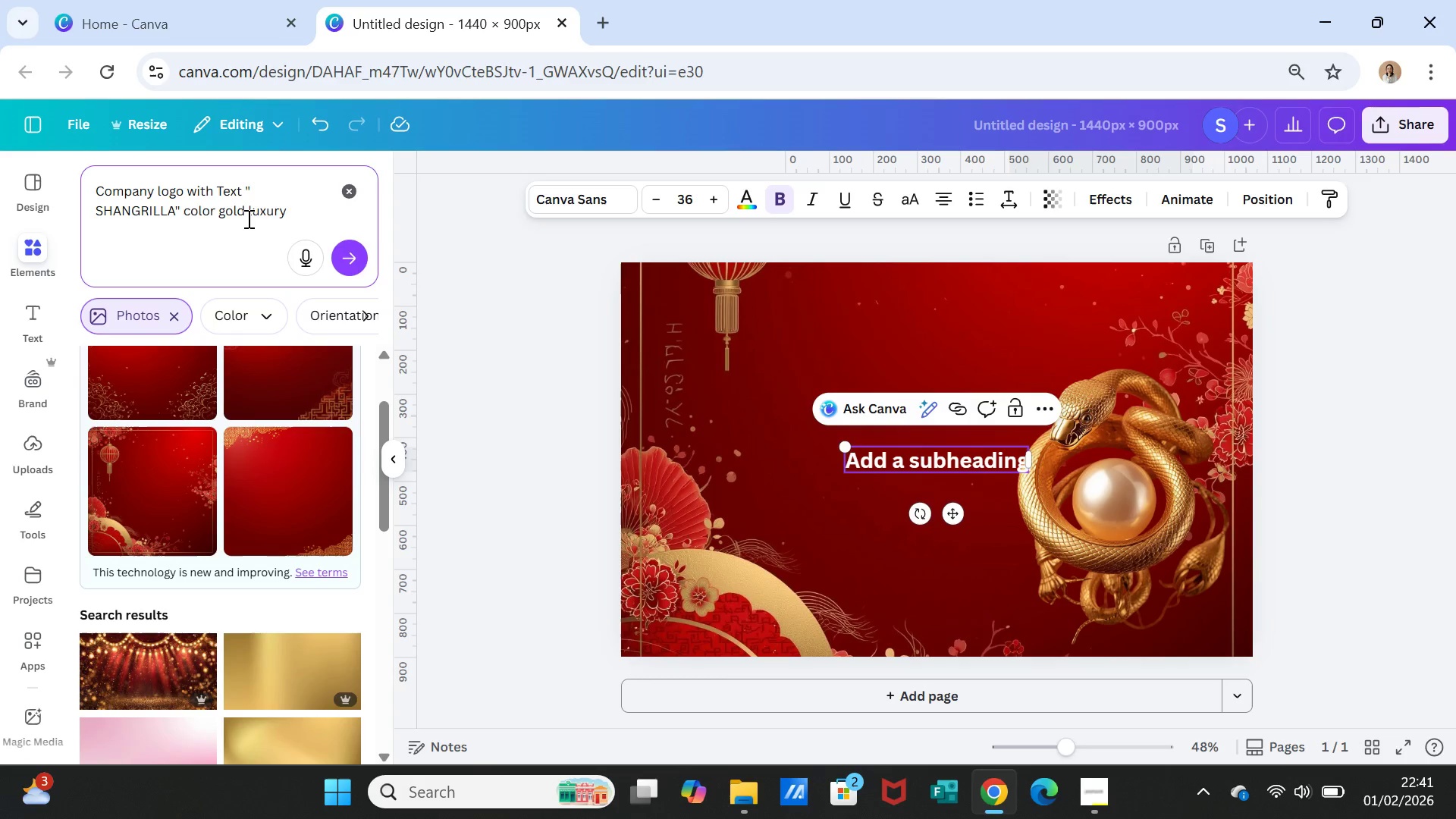 
wait(6.34)
 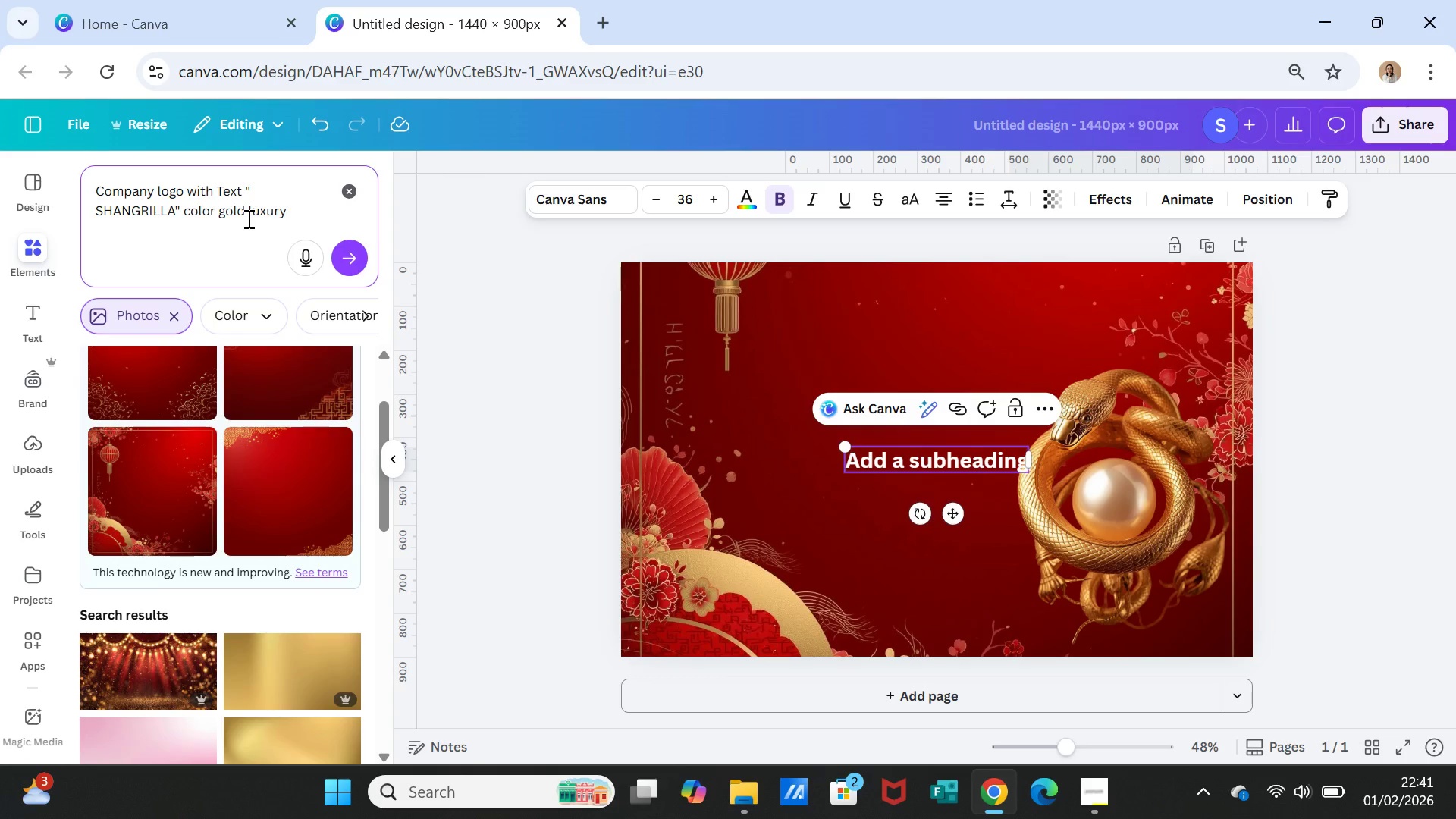 
type(, aesthetic font)
 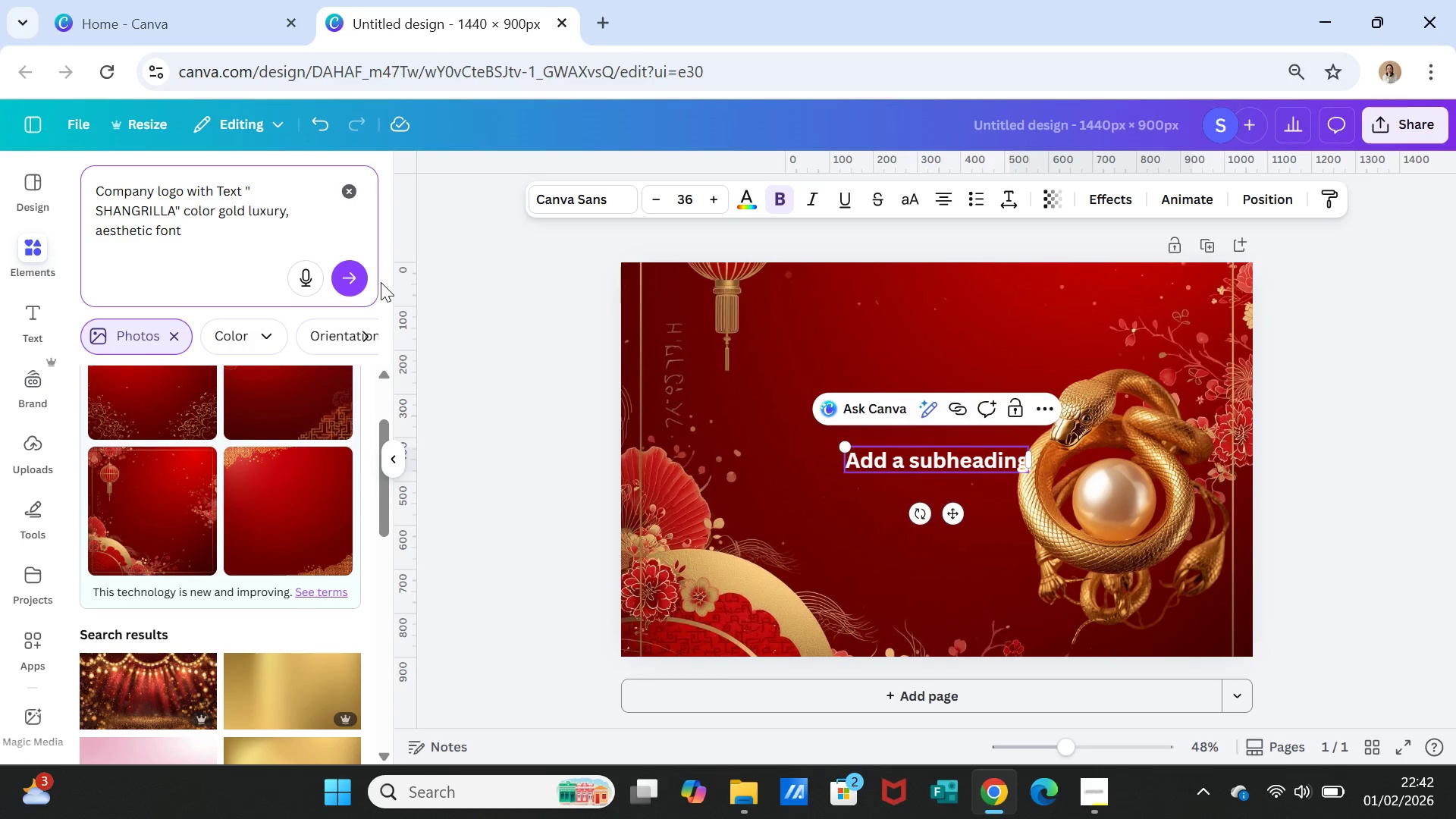 
left_click([356, 275])
 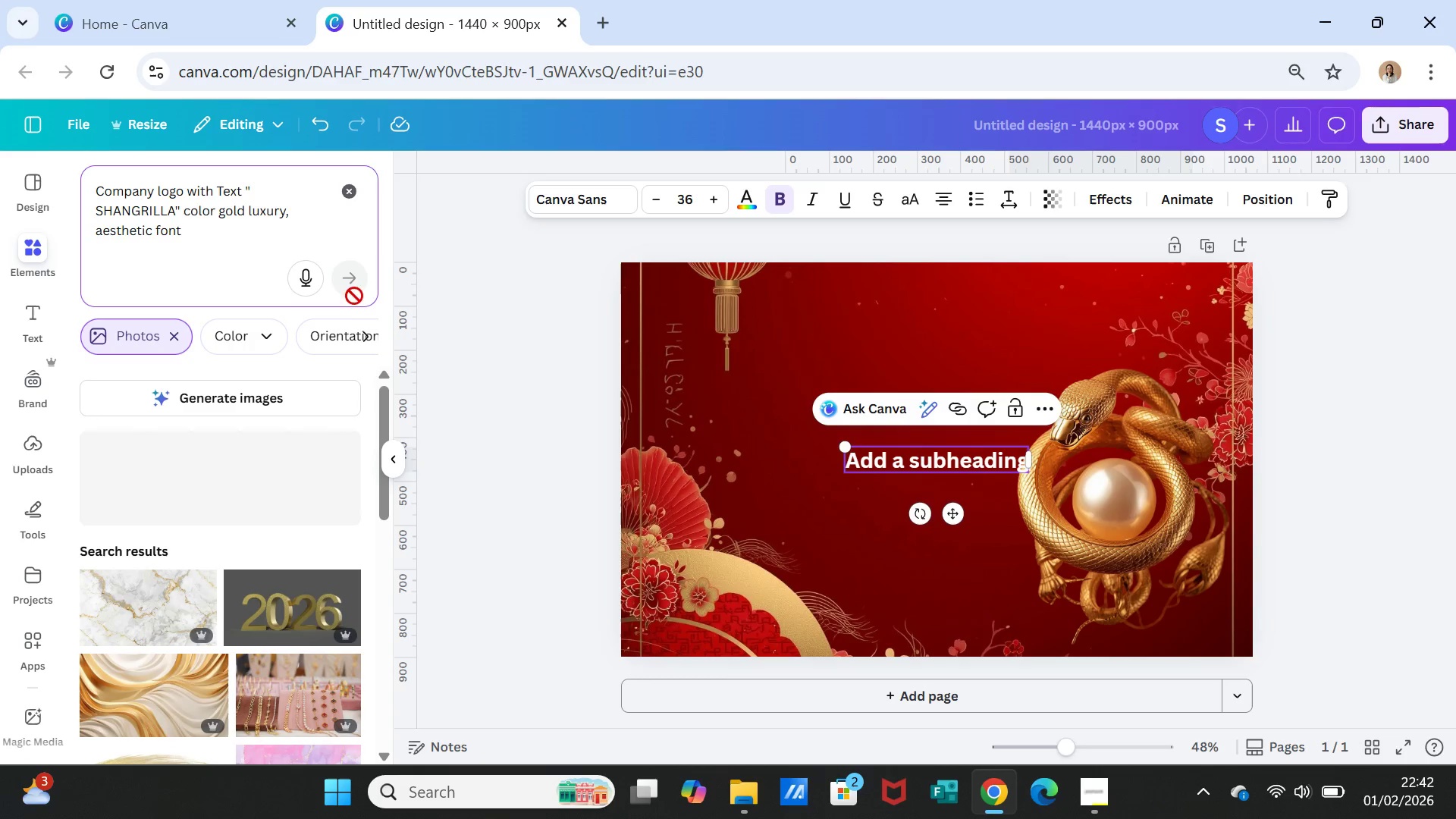 
wait(6.11)
 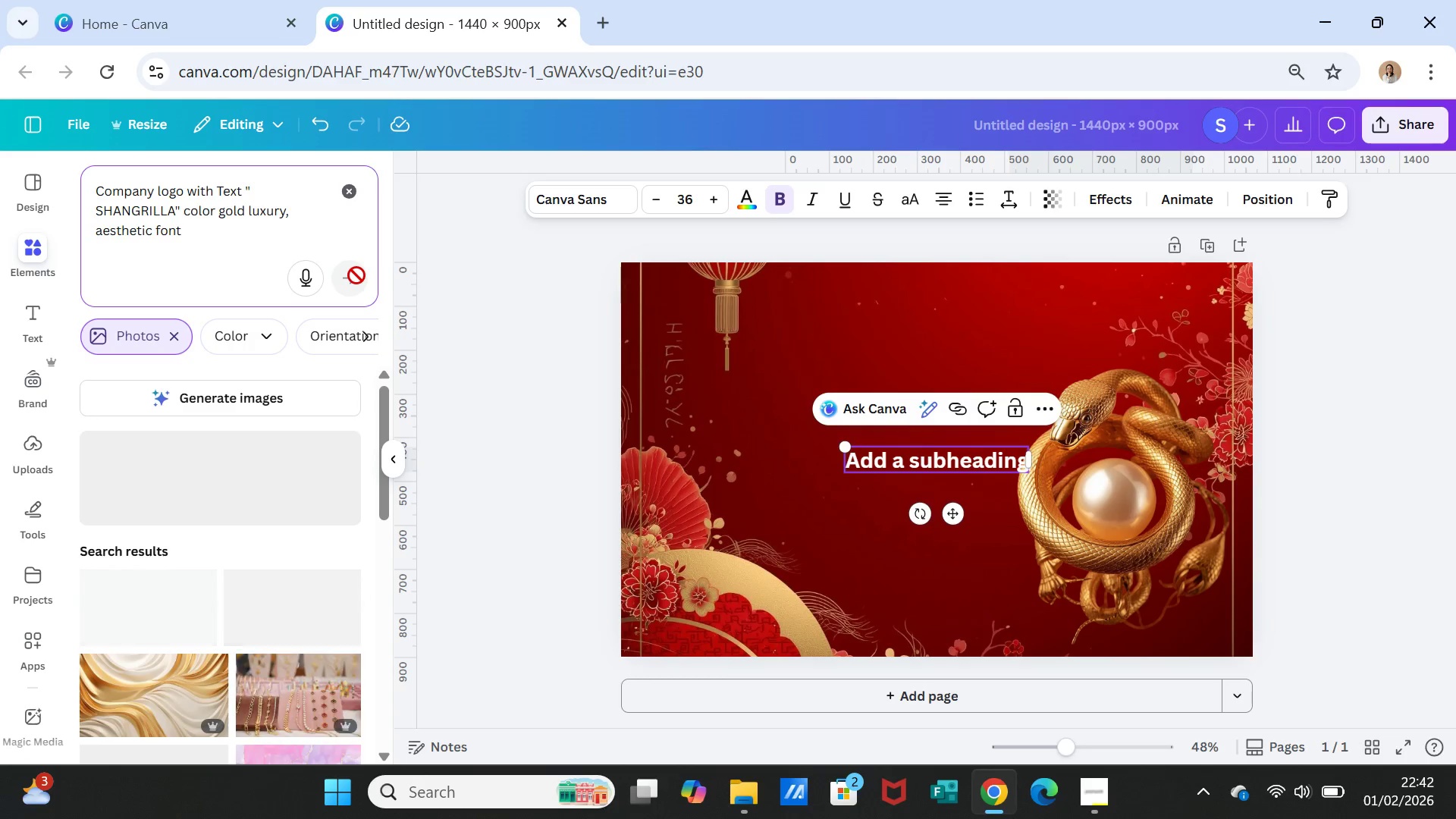 
left_click([231, 398])
 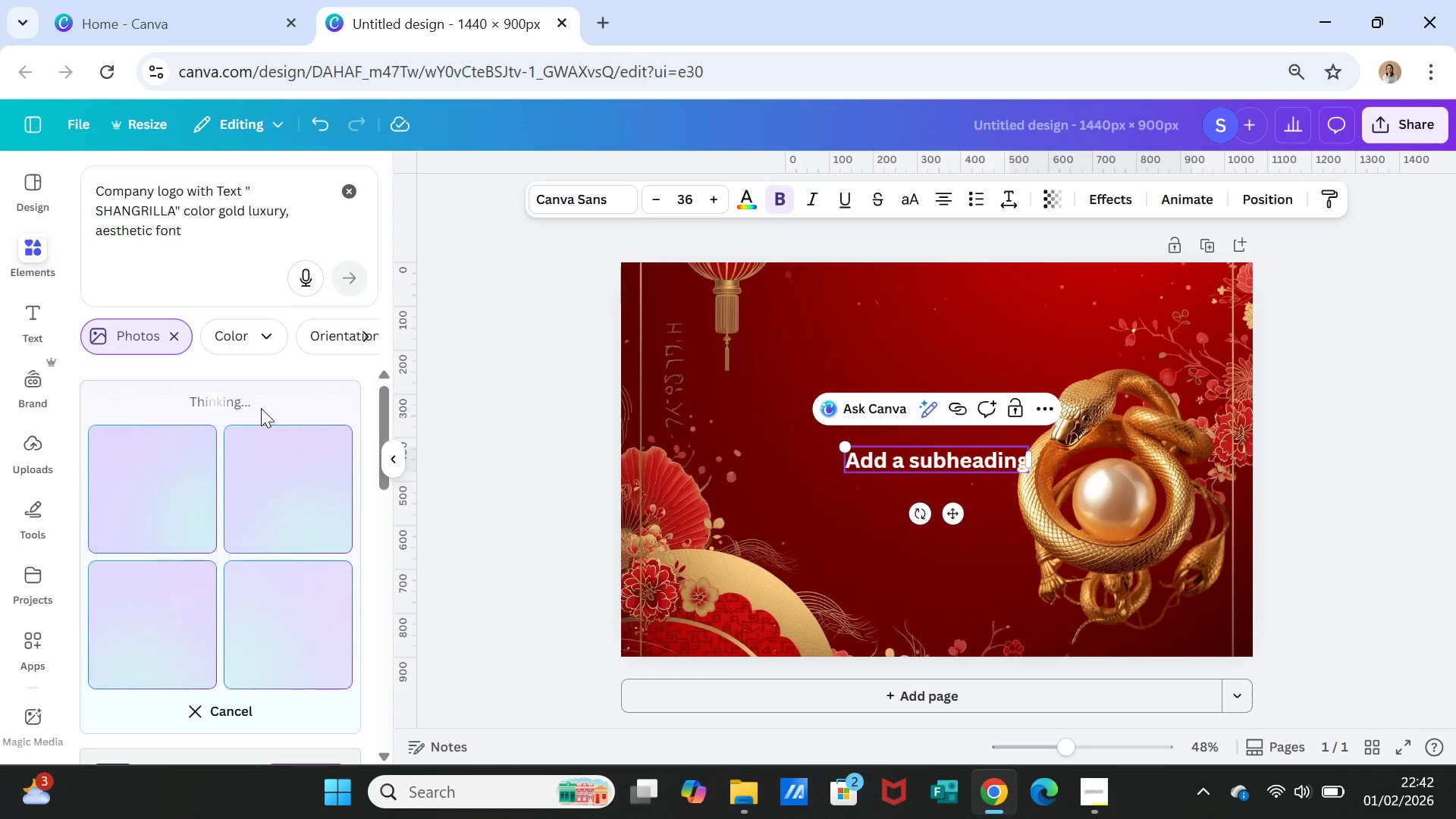 
wait(18.62)
 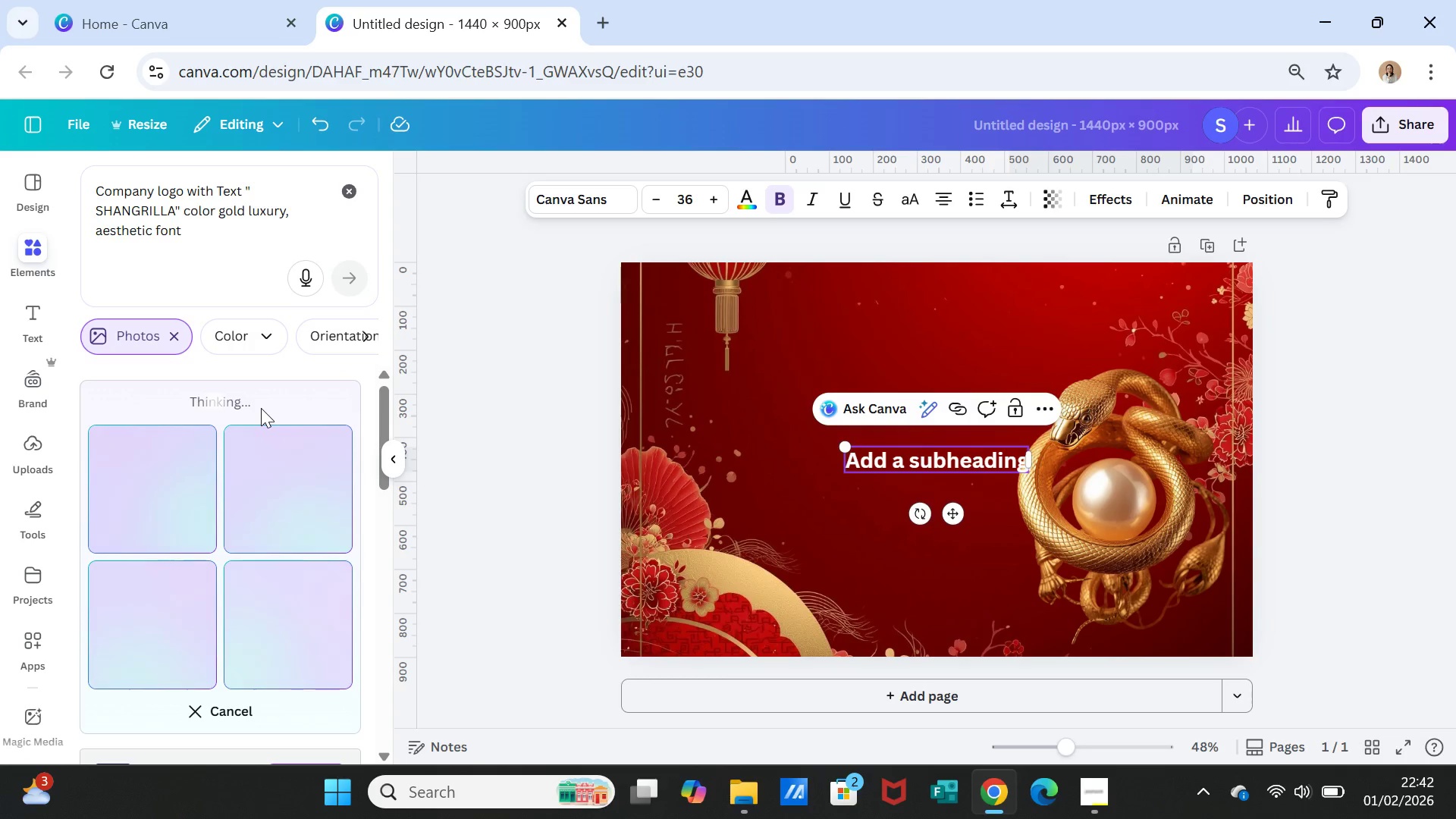 
left_click([206, 234])
 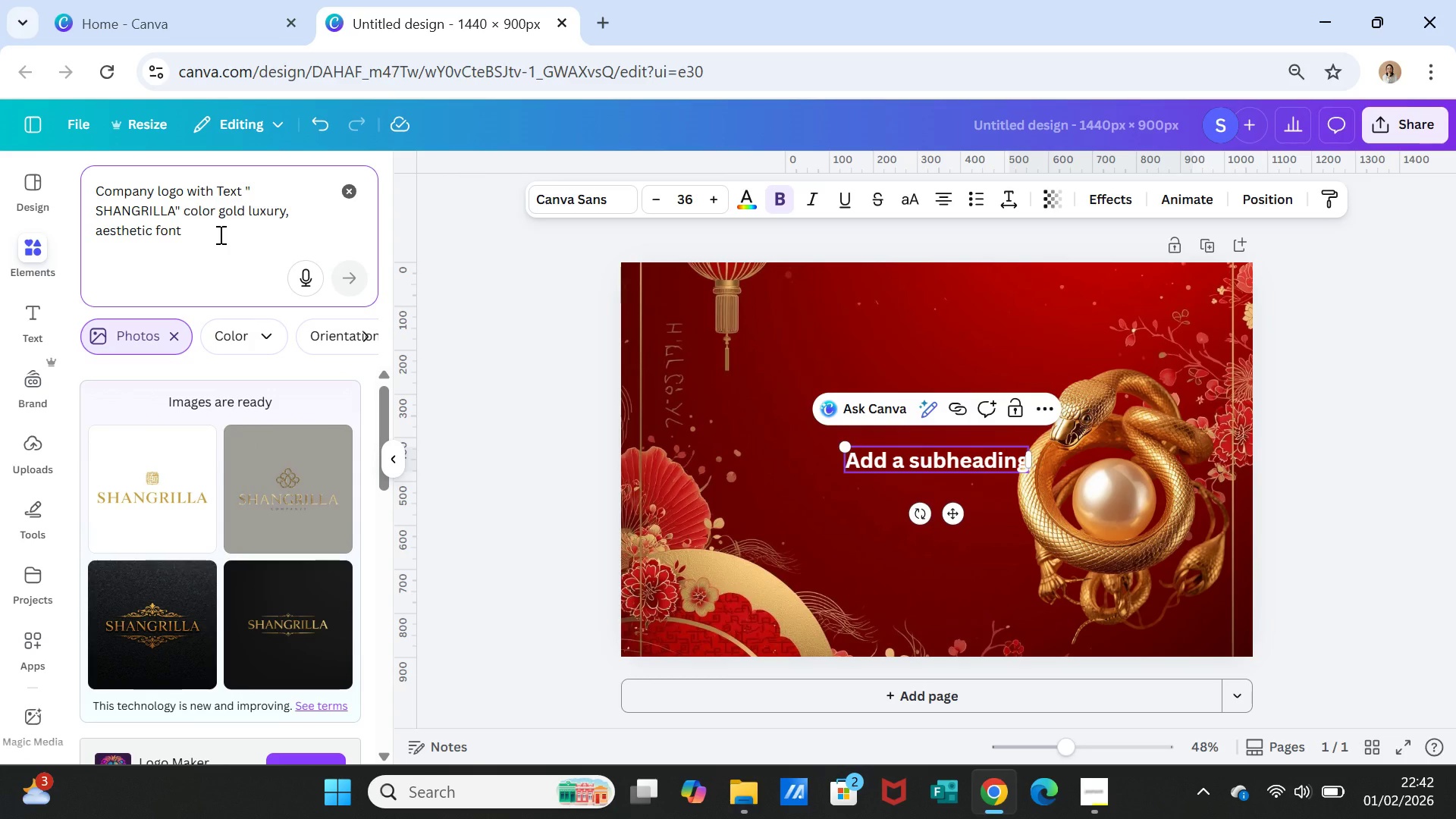 
type(, clear)
key(Backspace)
key(Backspace)
key(Backspace)
key(Backspace)
key(Backspace)
type(just text no icon, red background)
 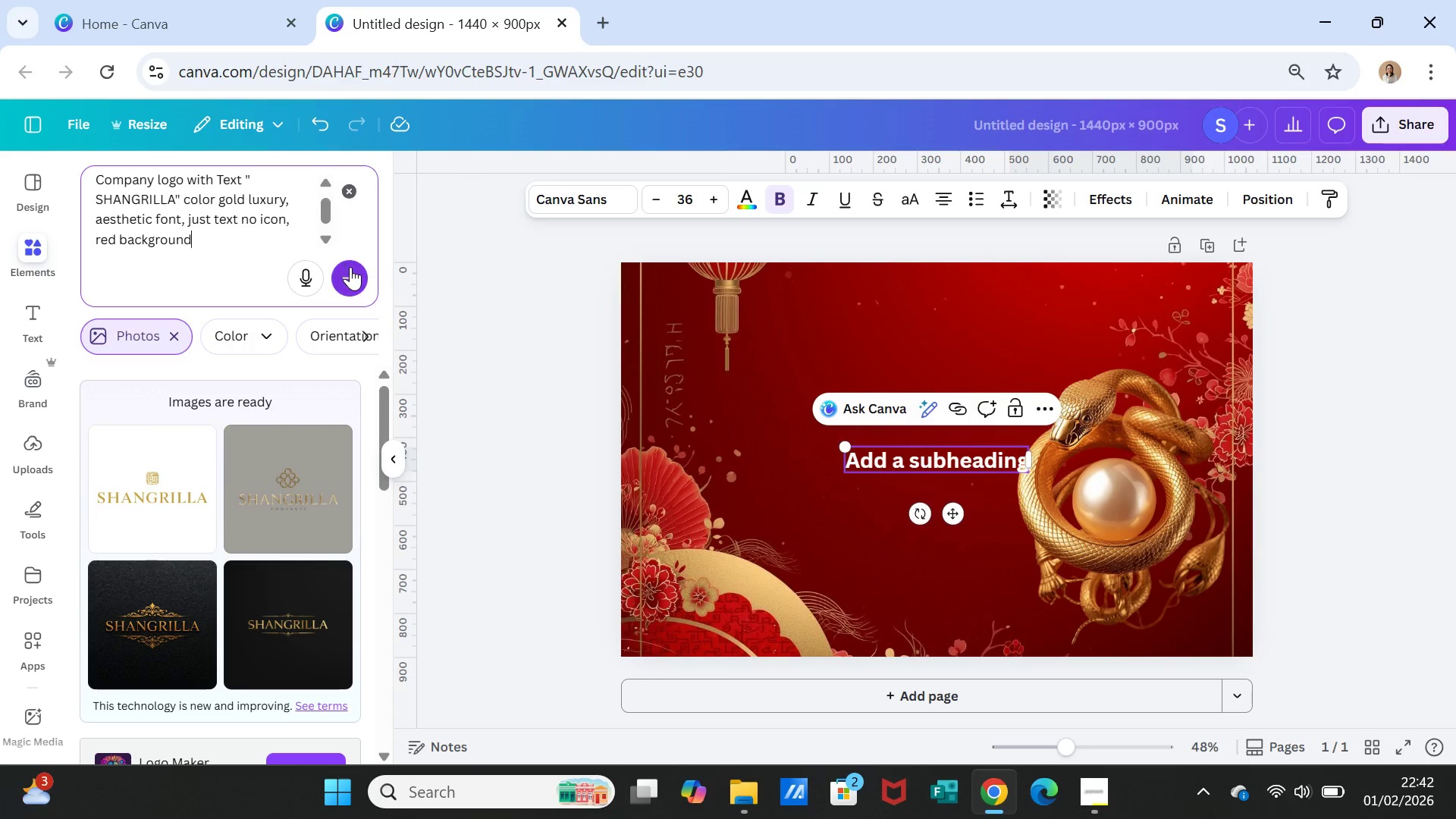 
left_click([358, 275])
 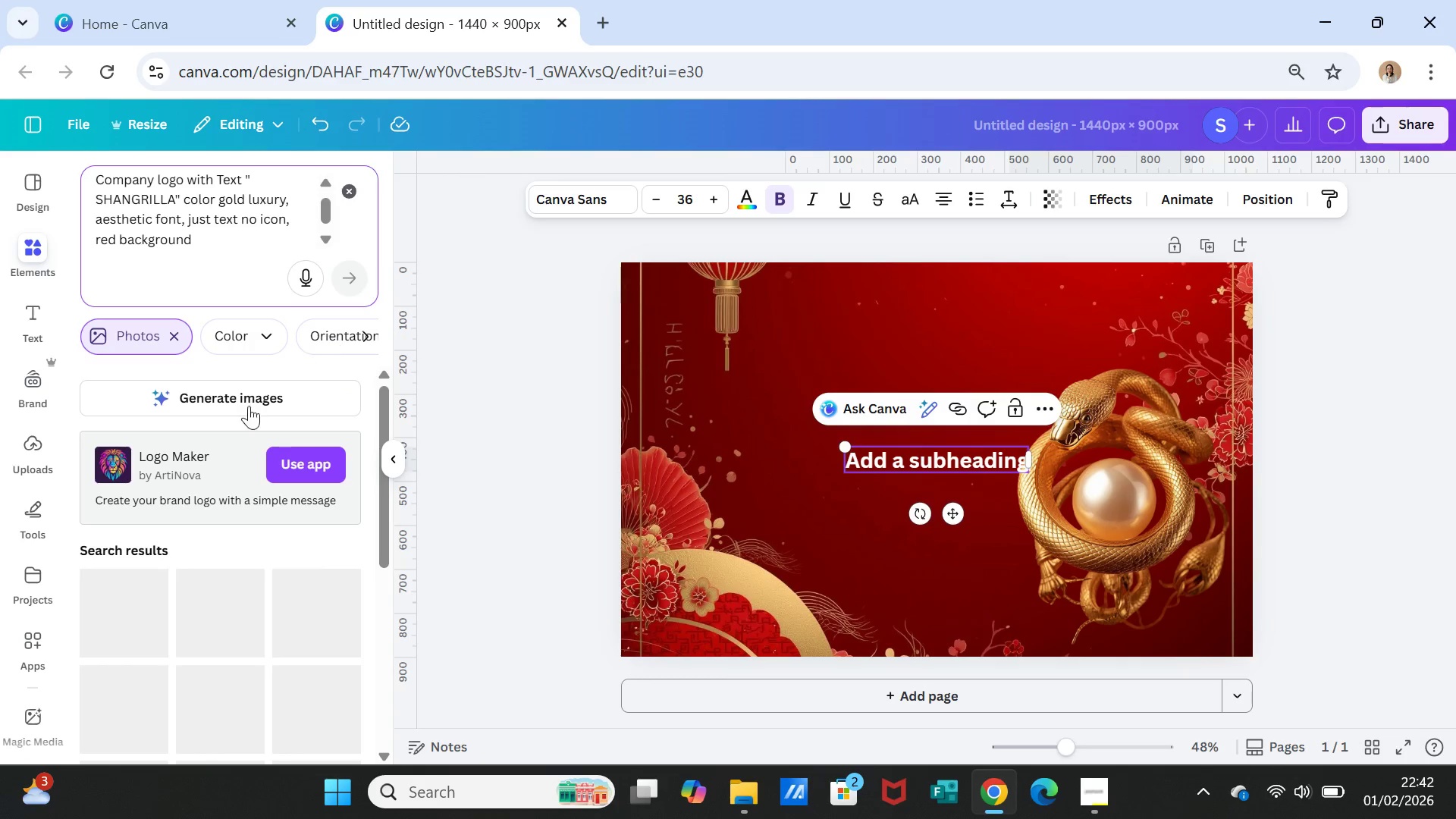 
left_click([246, 402])
 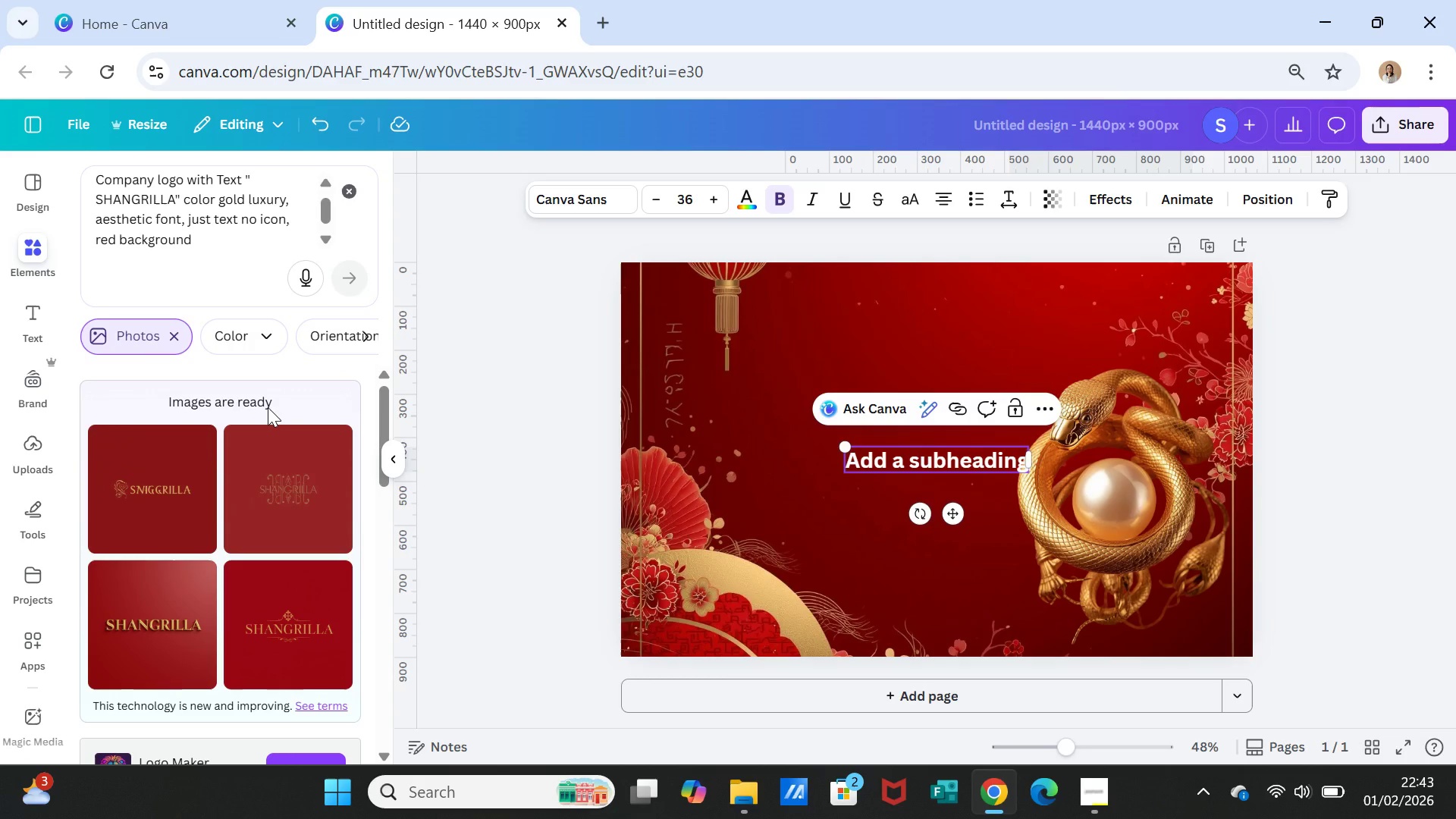 
wait(27.75)
 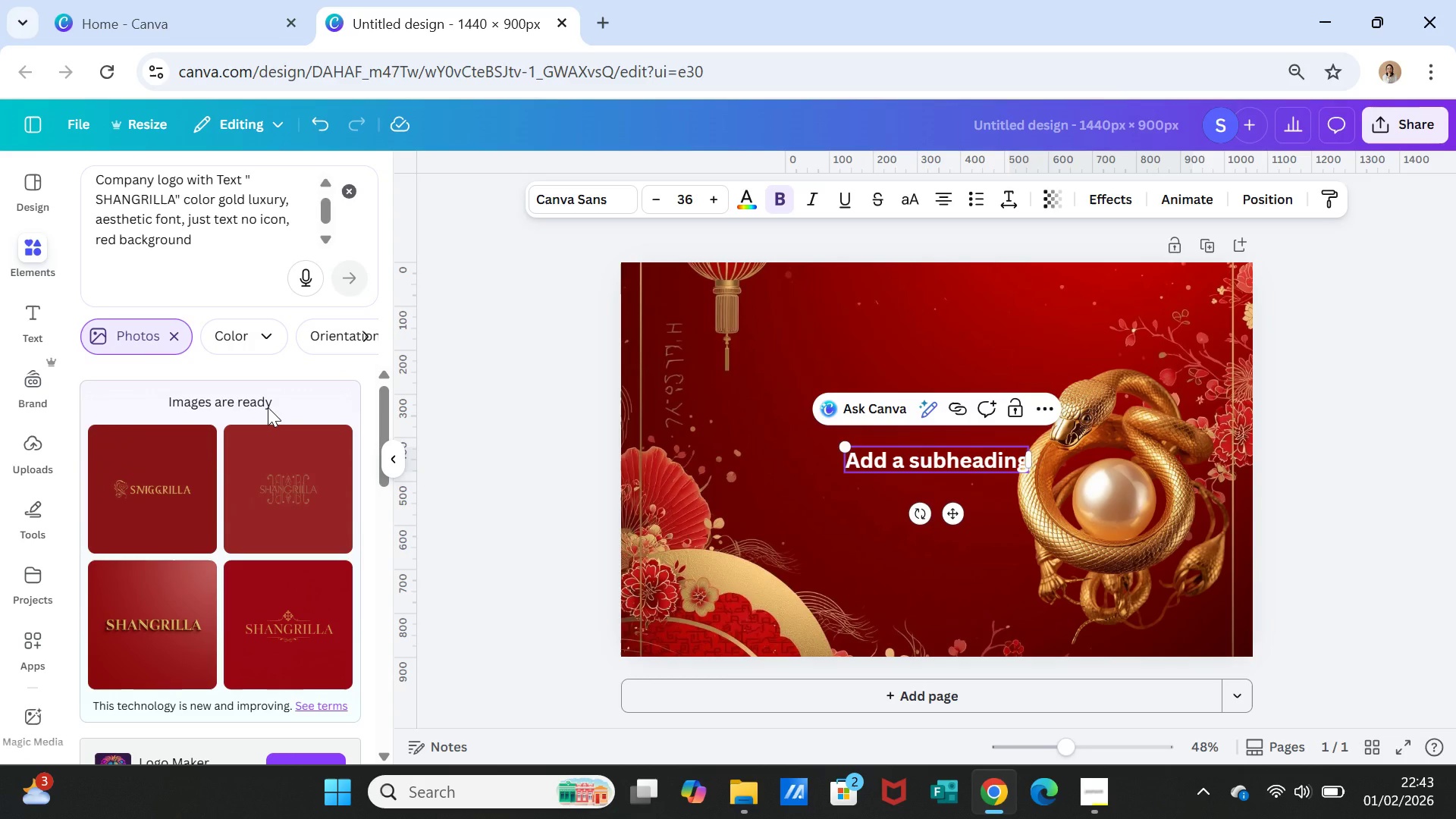 
left_click([1092, 459])
 